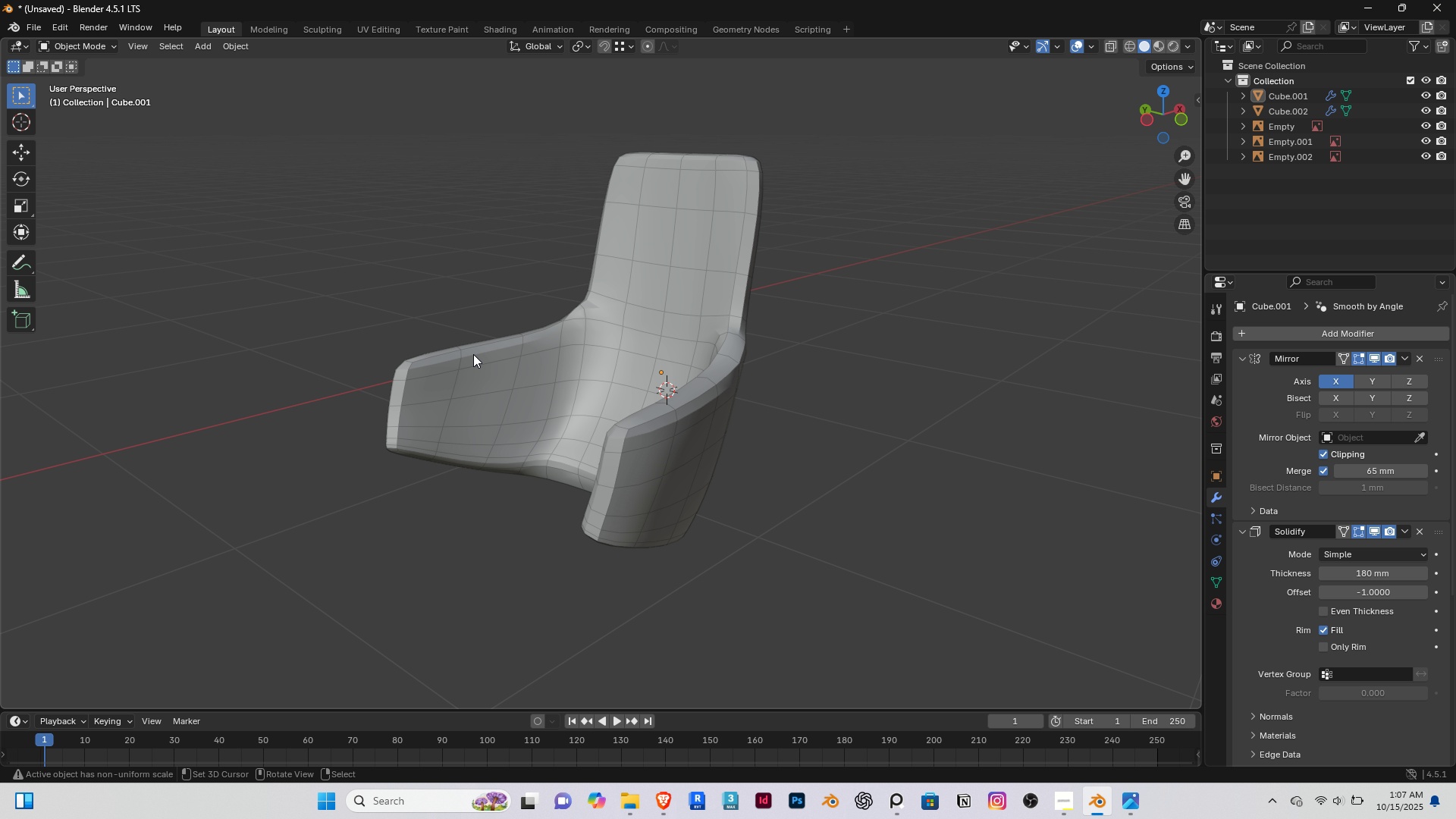 
scroll: coordinate [473, 354], scroll_direction: up, amount: 4.0
 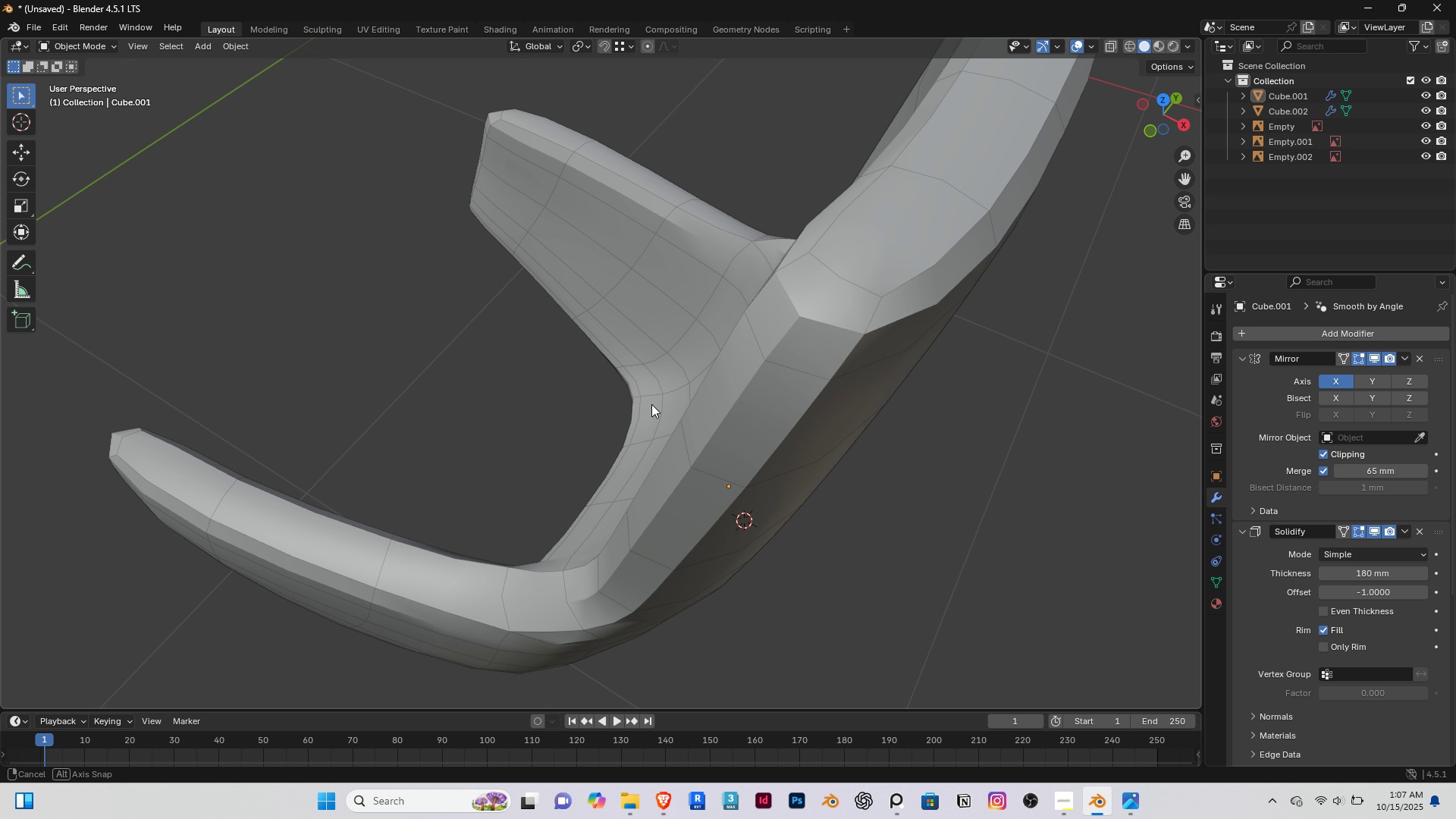 
wait(6.06)
 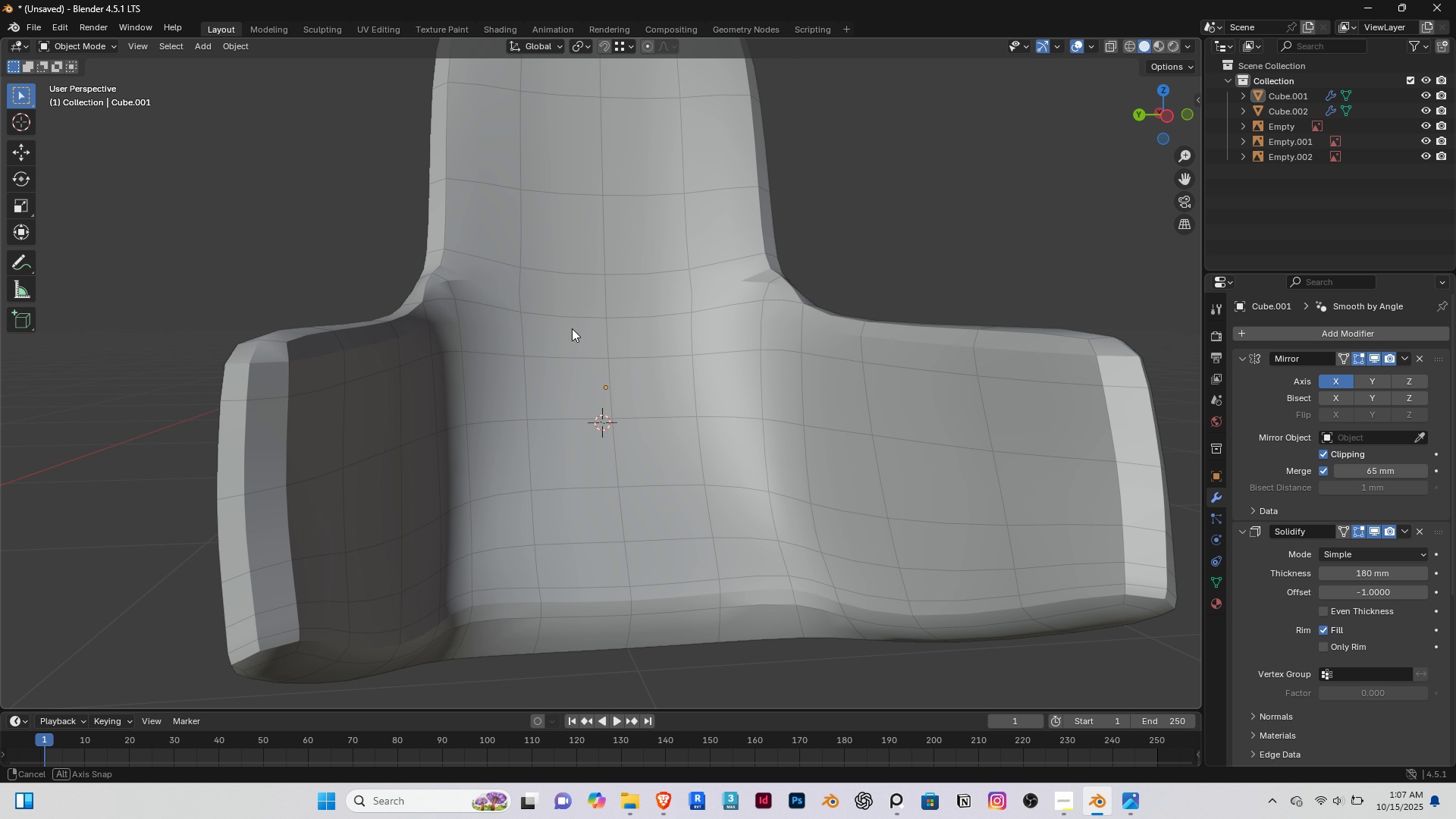 
key(Tab)
 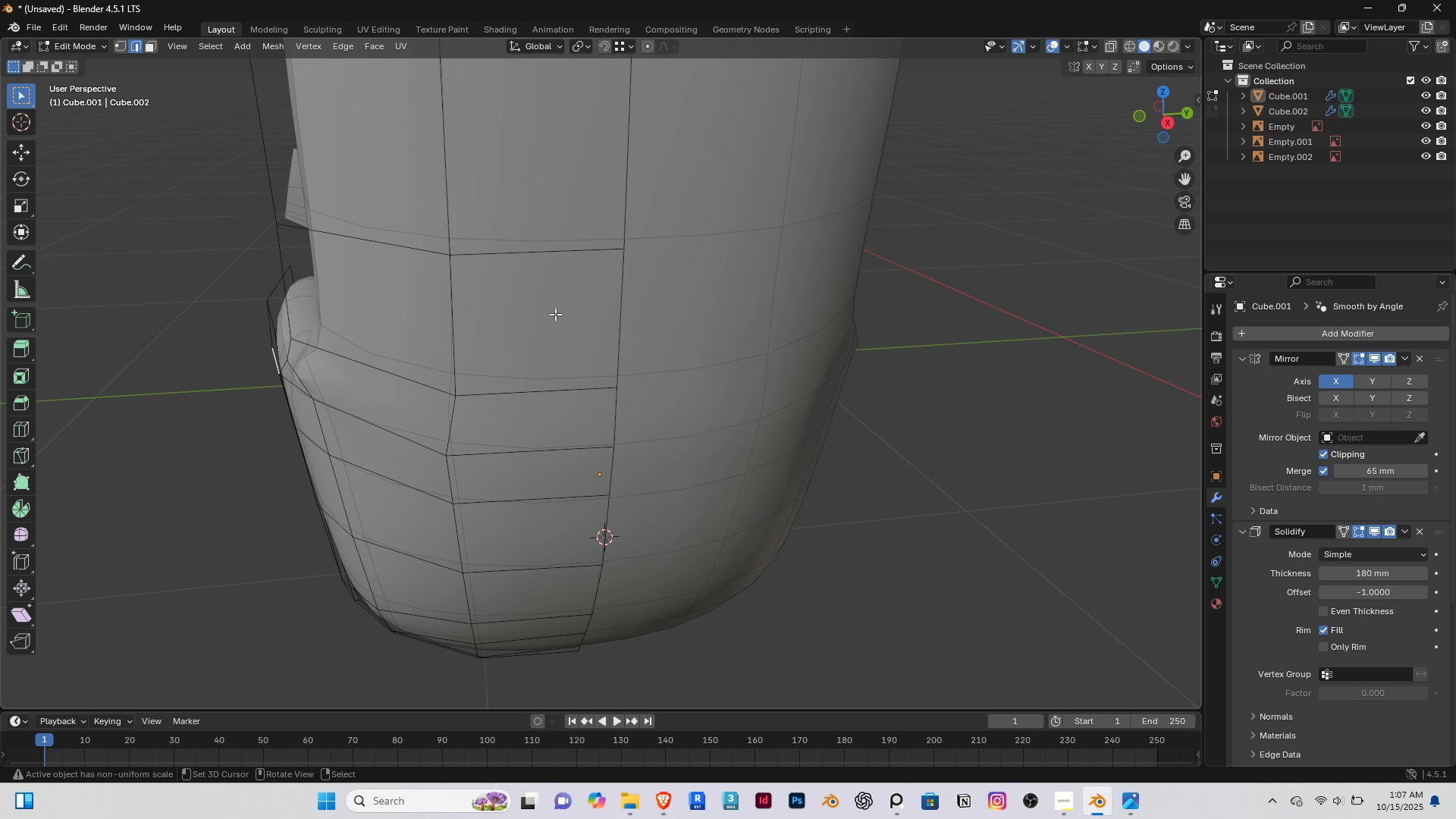 
scroll: coordinate [559, 318], scroll_direction: down, amount: 1.0
 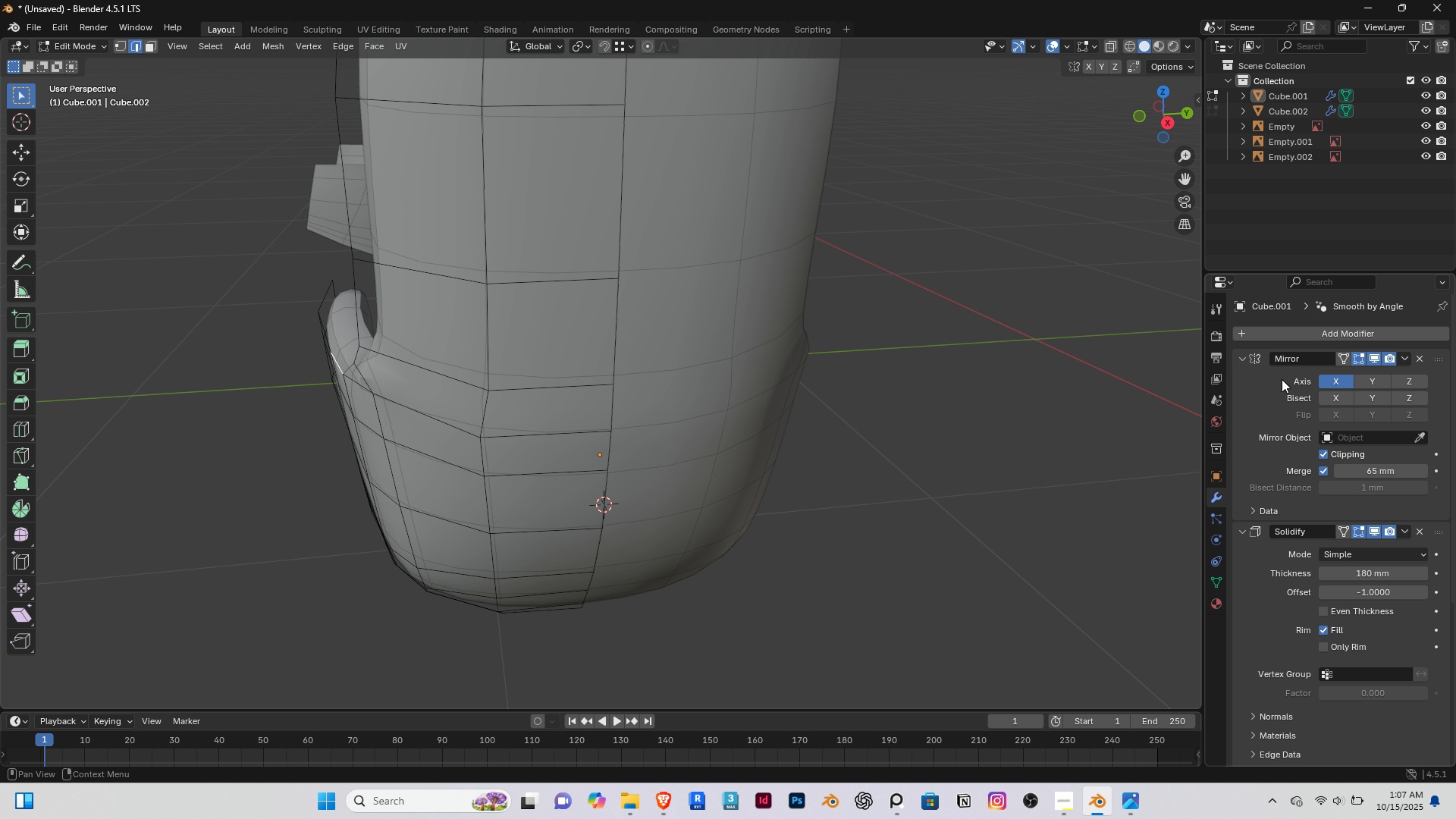 
scroll: coordinate [1286, 388], scroll_direction: up, amount: 5.0
 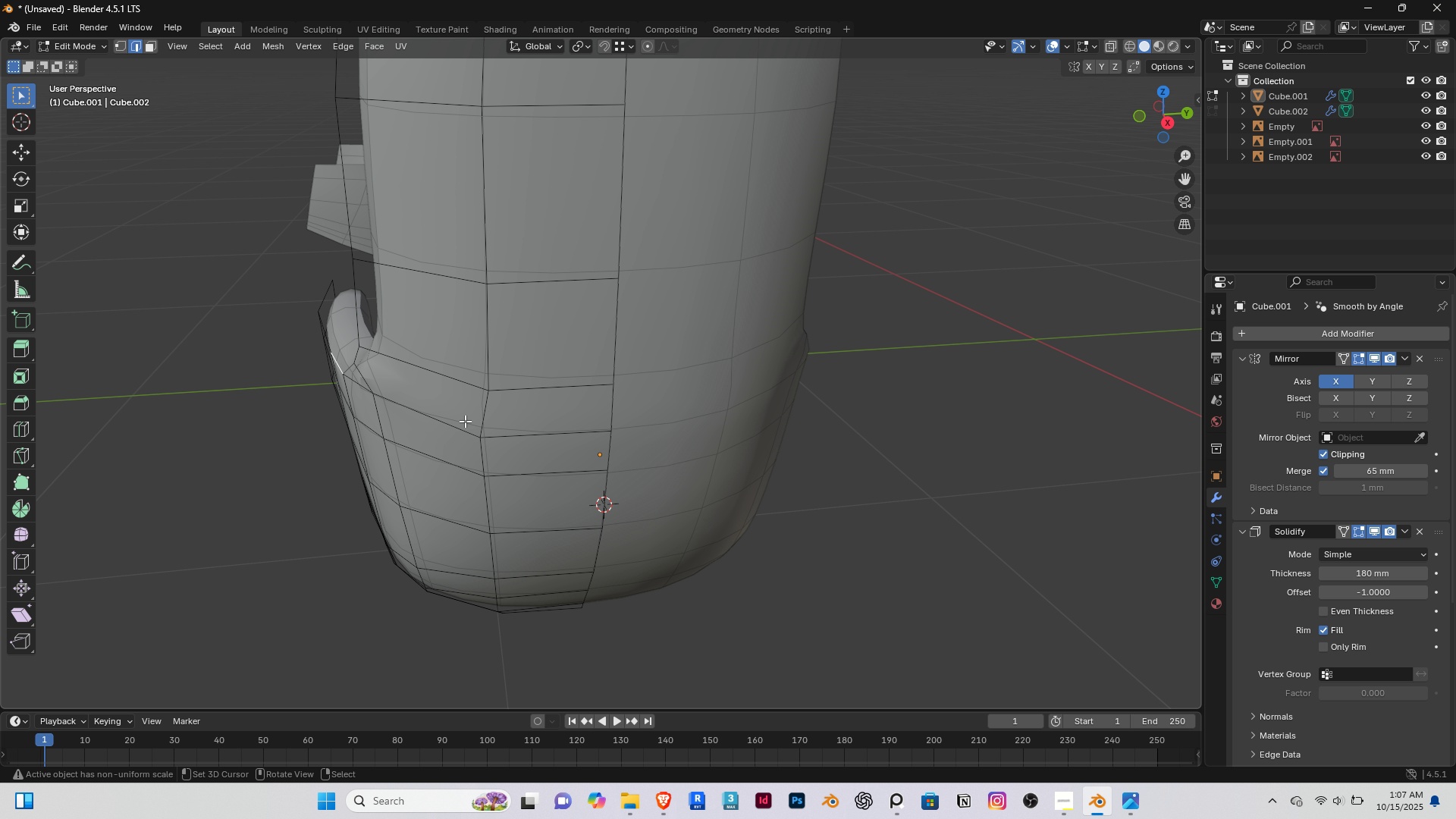 
scroll: coordinate [464, 422], scroll_direction: down, amount: 2.0
 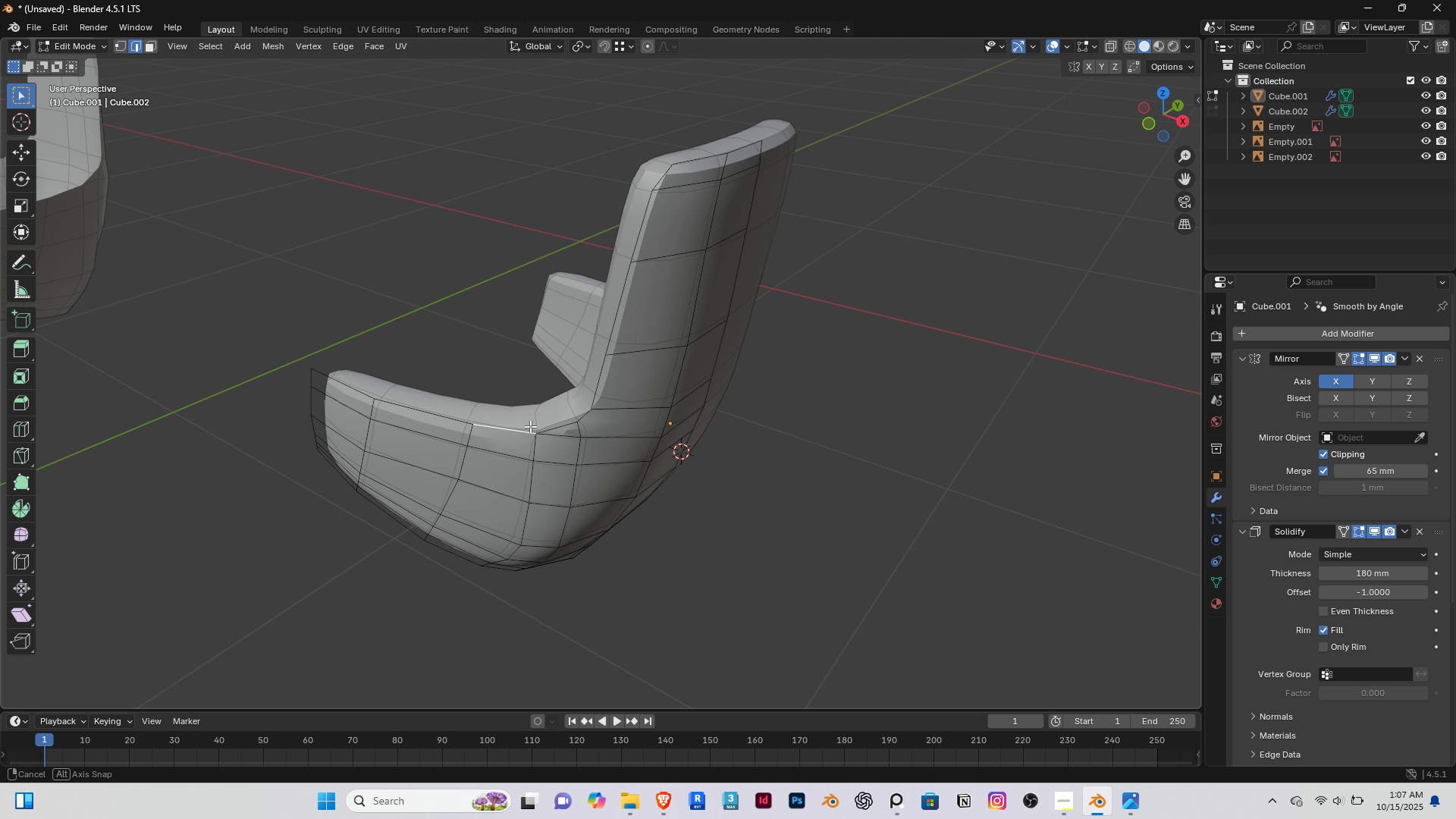 
key(Shift+ShiftRight)
 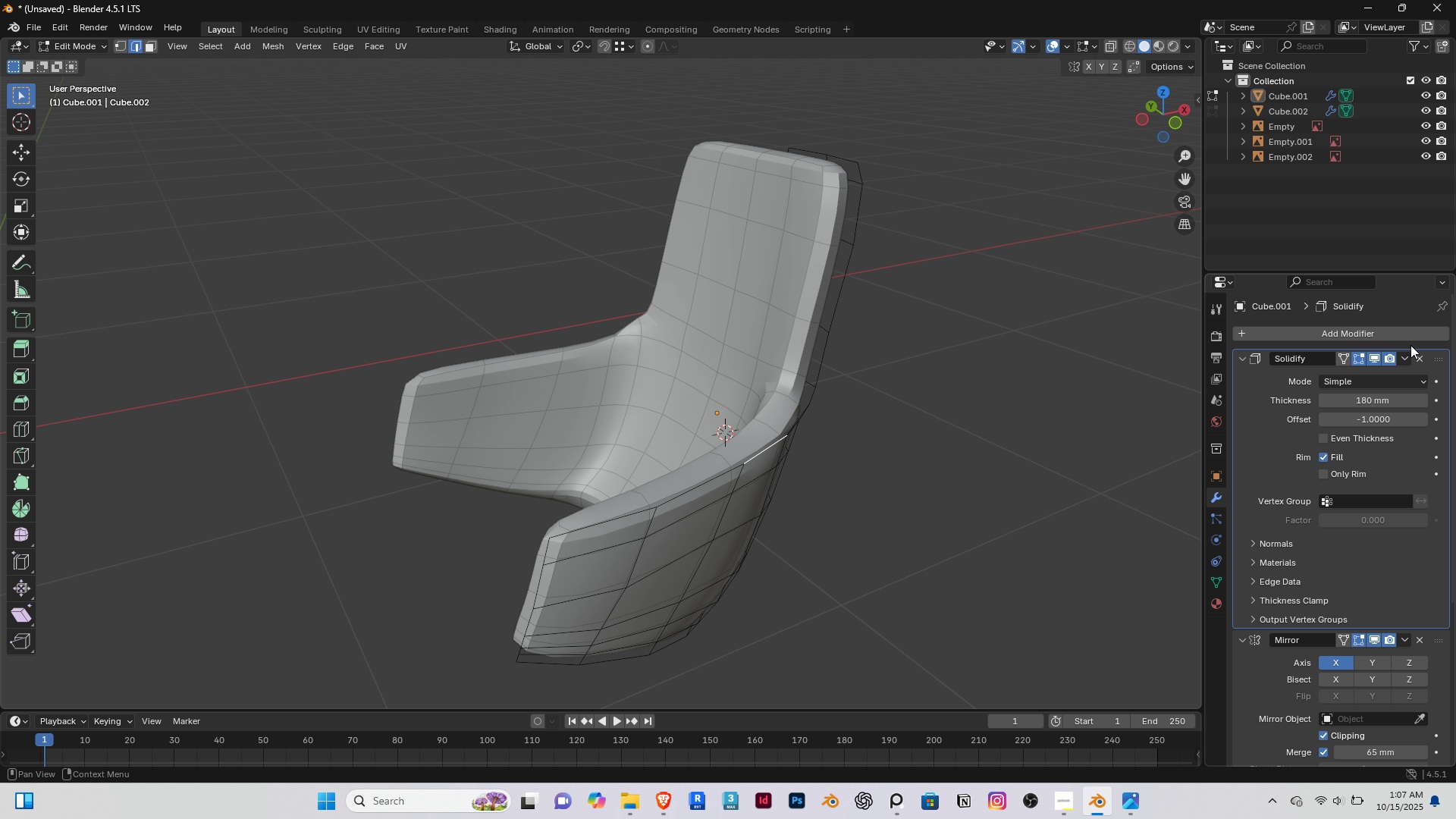 
wait(9.62)
 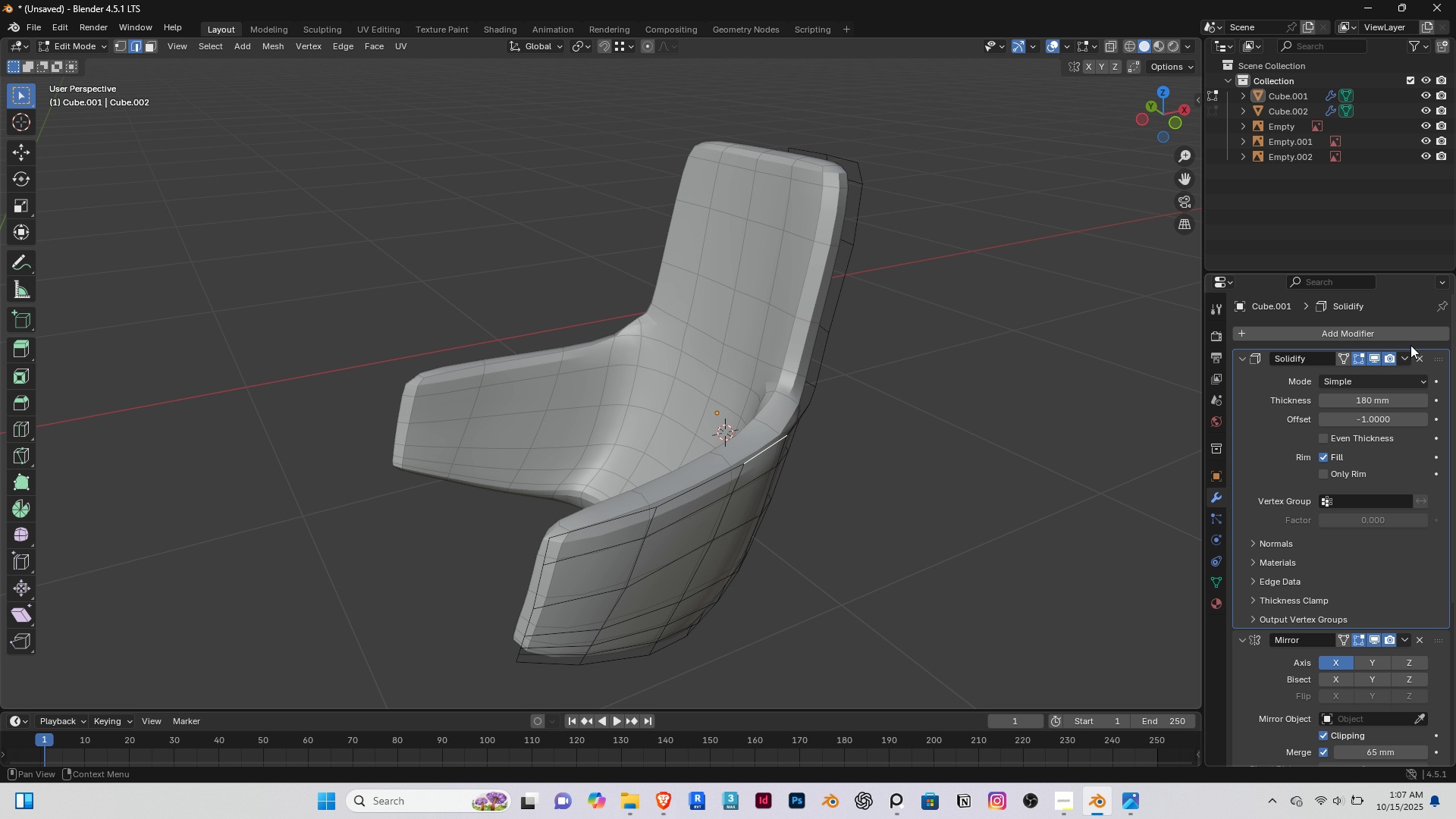 
left_click([1403, 359])
 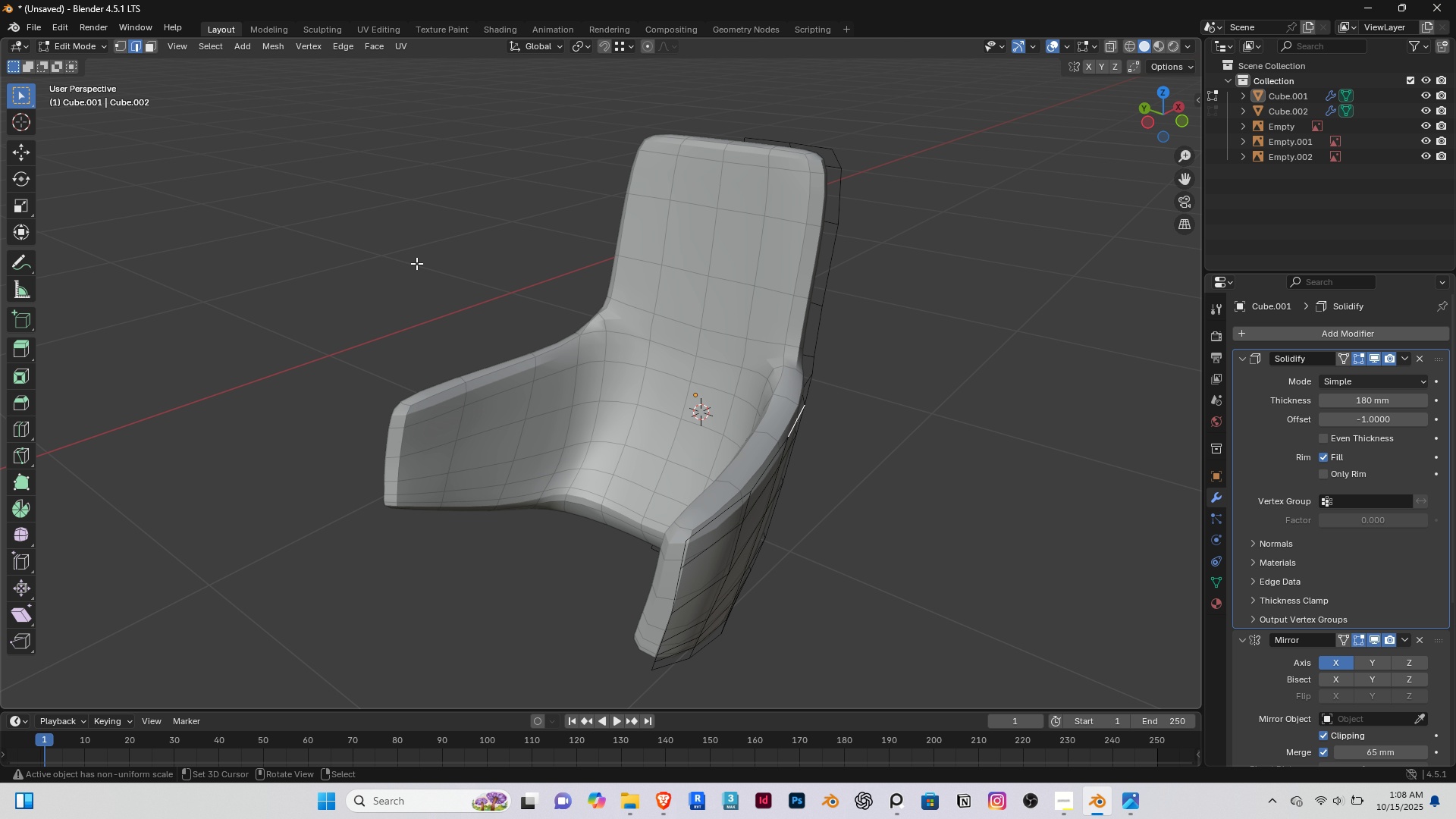 
left_click([413, 257])
 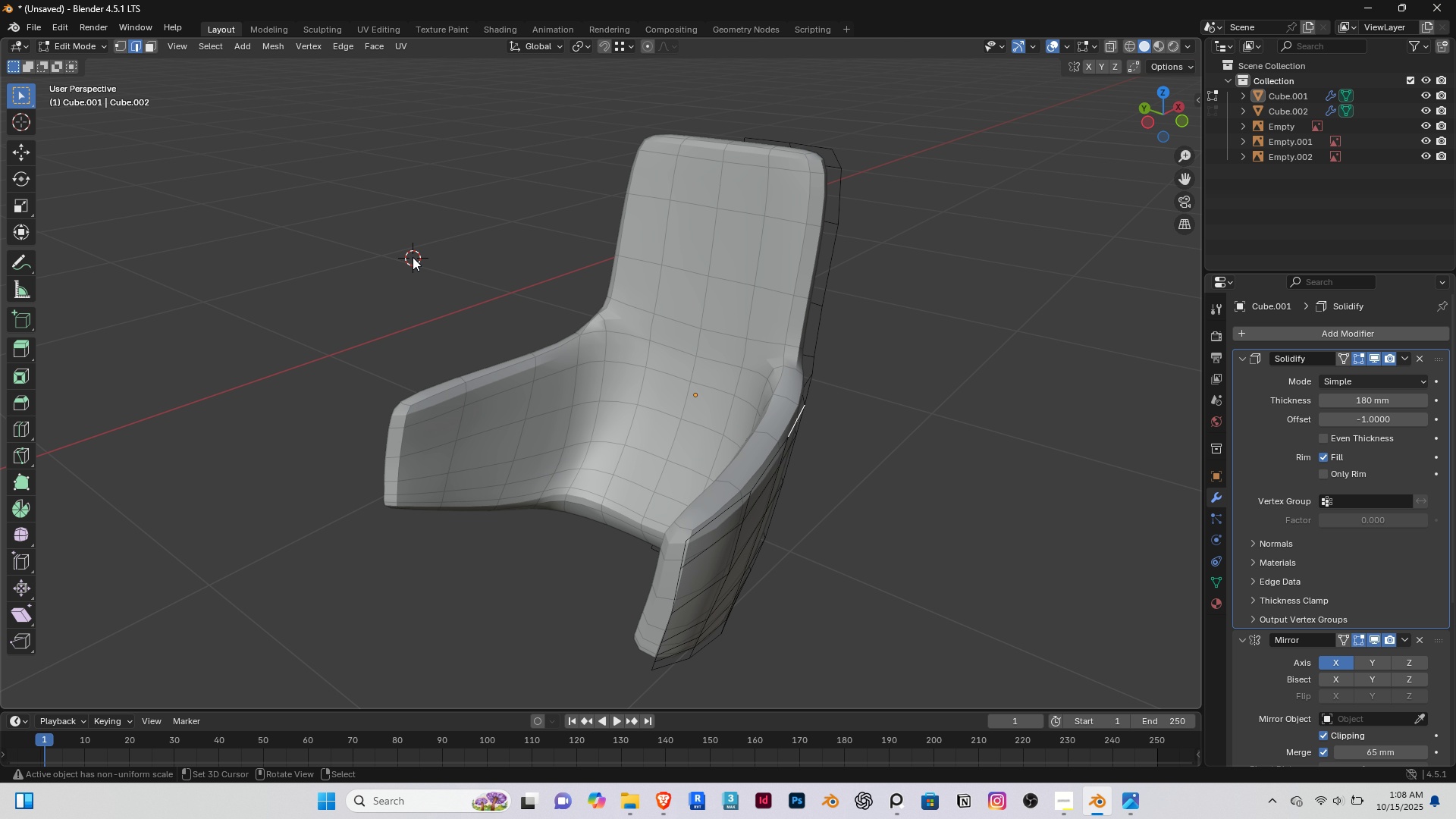 
key(Tab)
 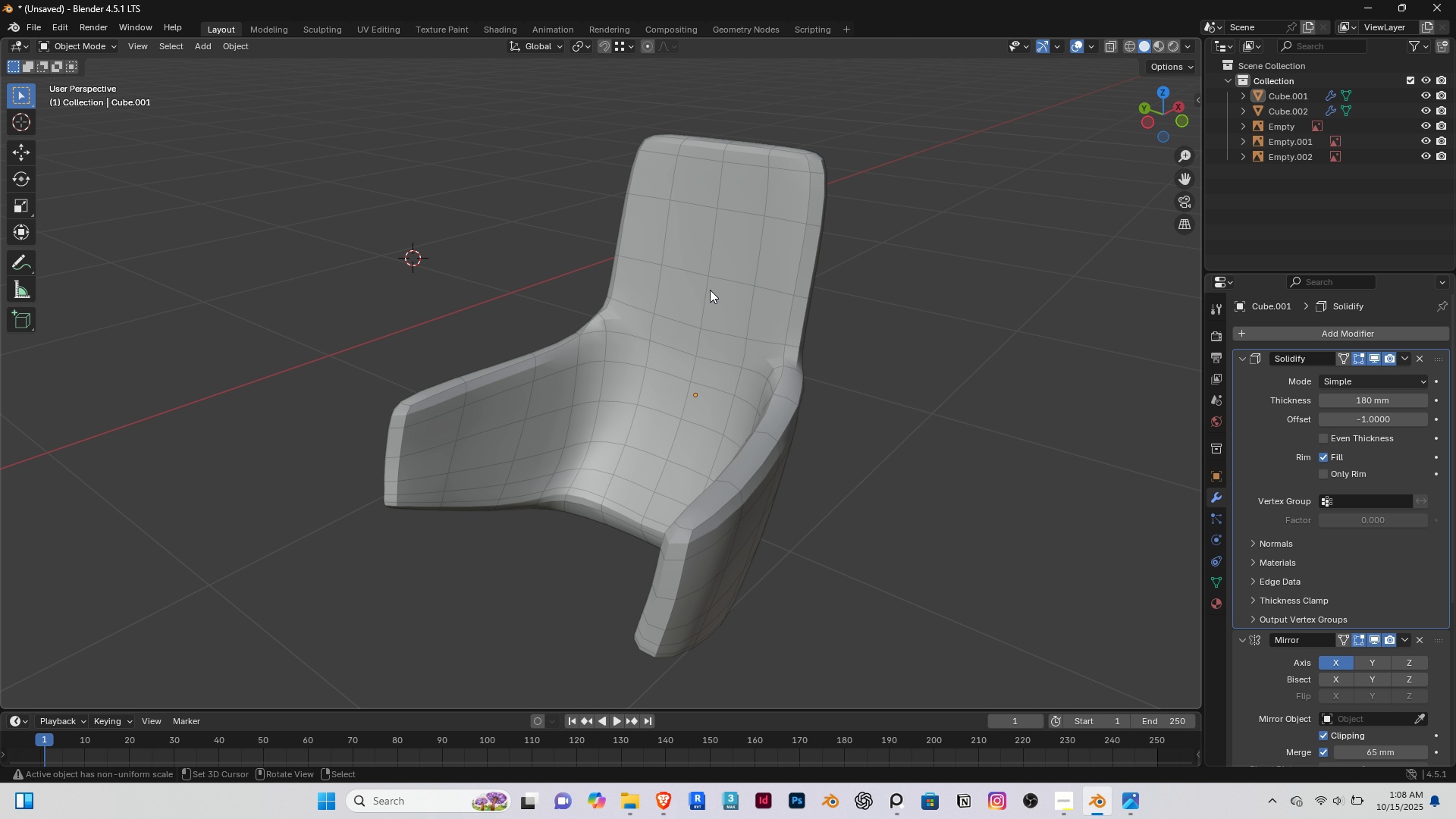 
right_click([718, 290])
 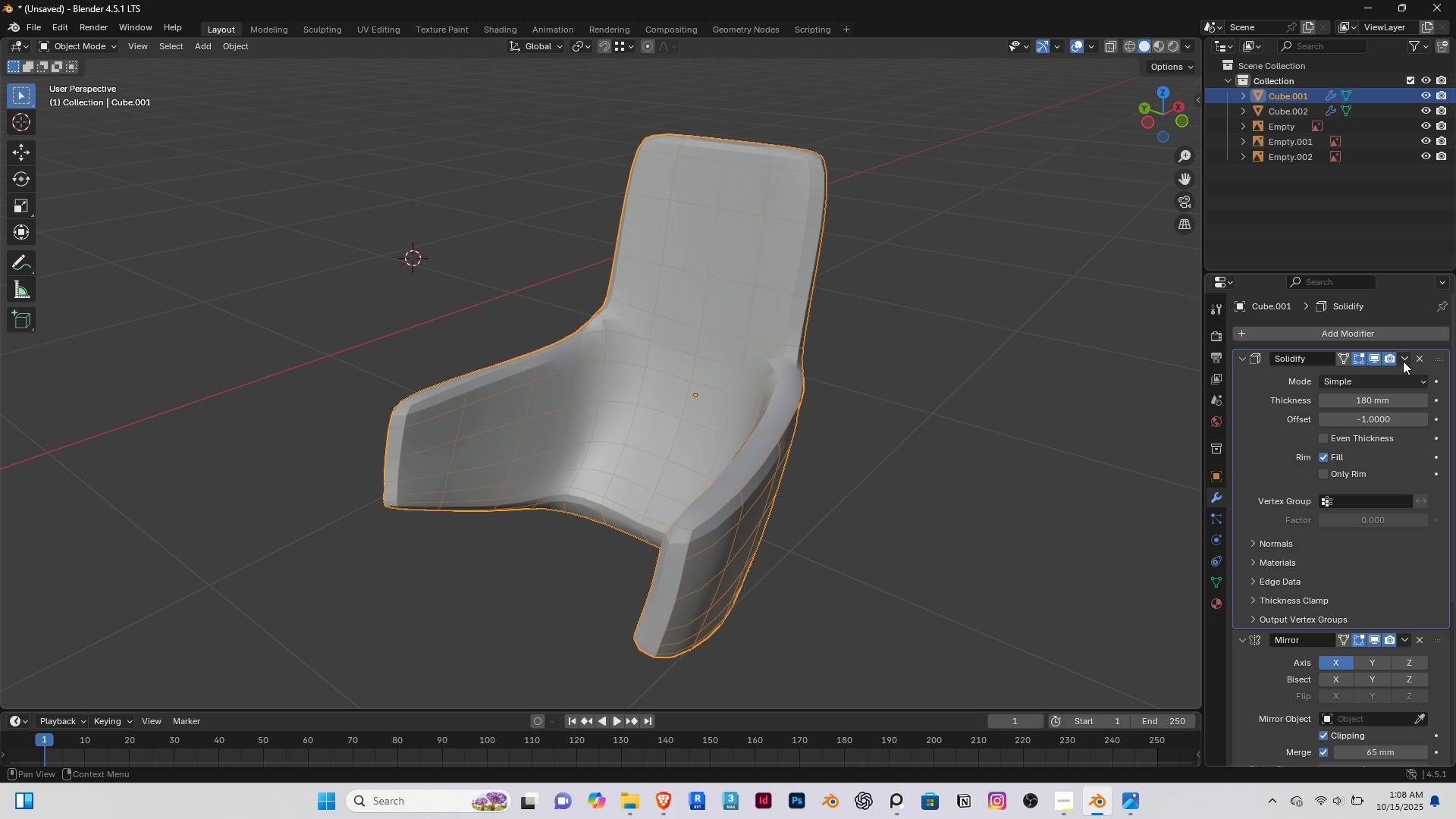 
left_click([1403, 361])
 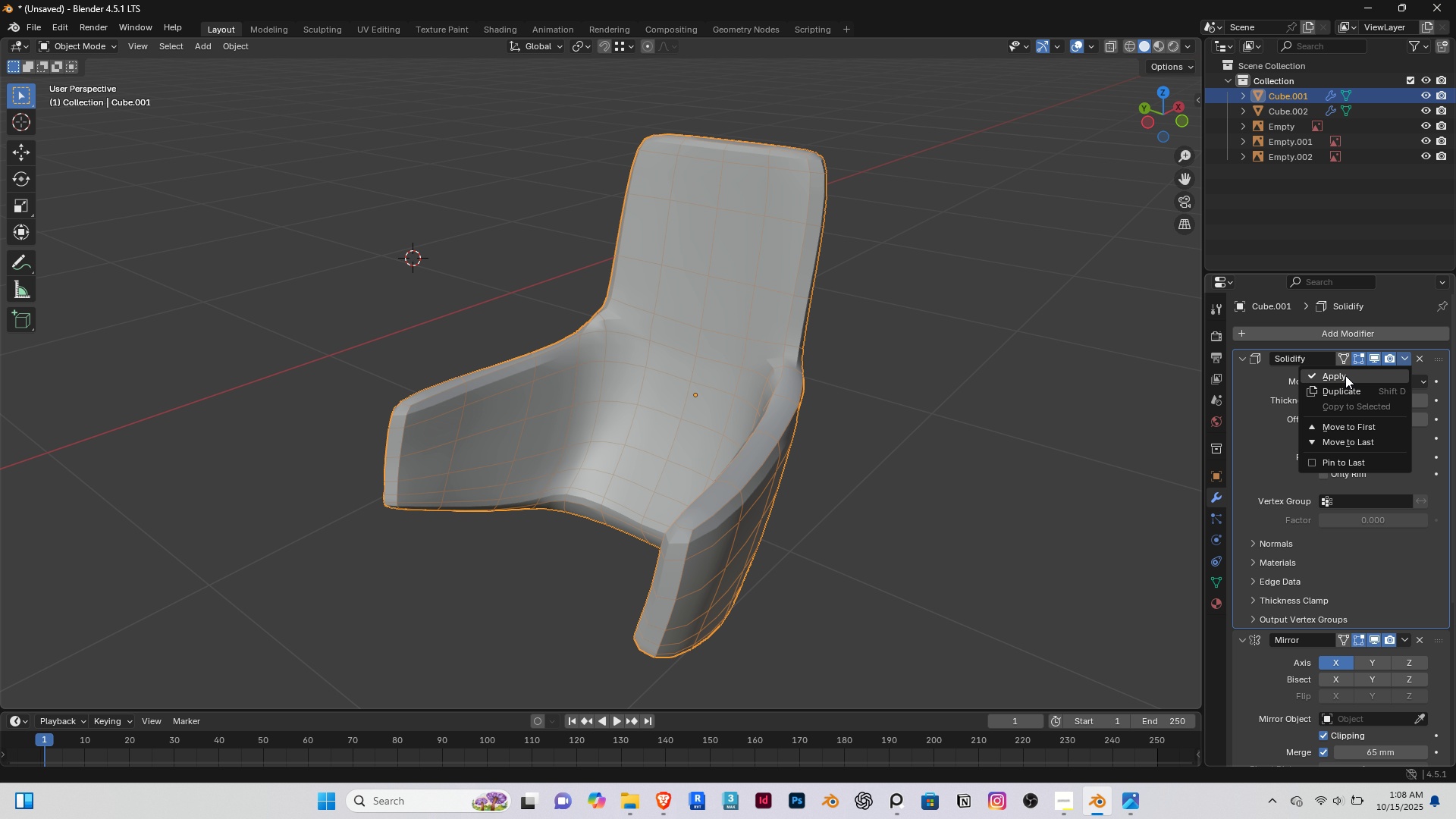 
double_click([1345, 375])
 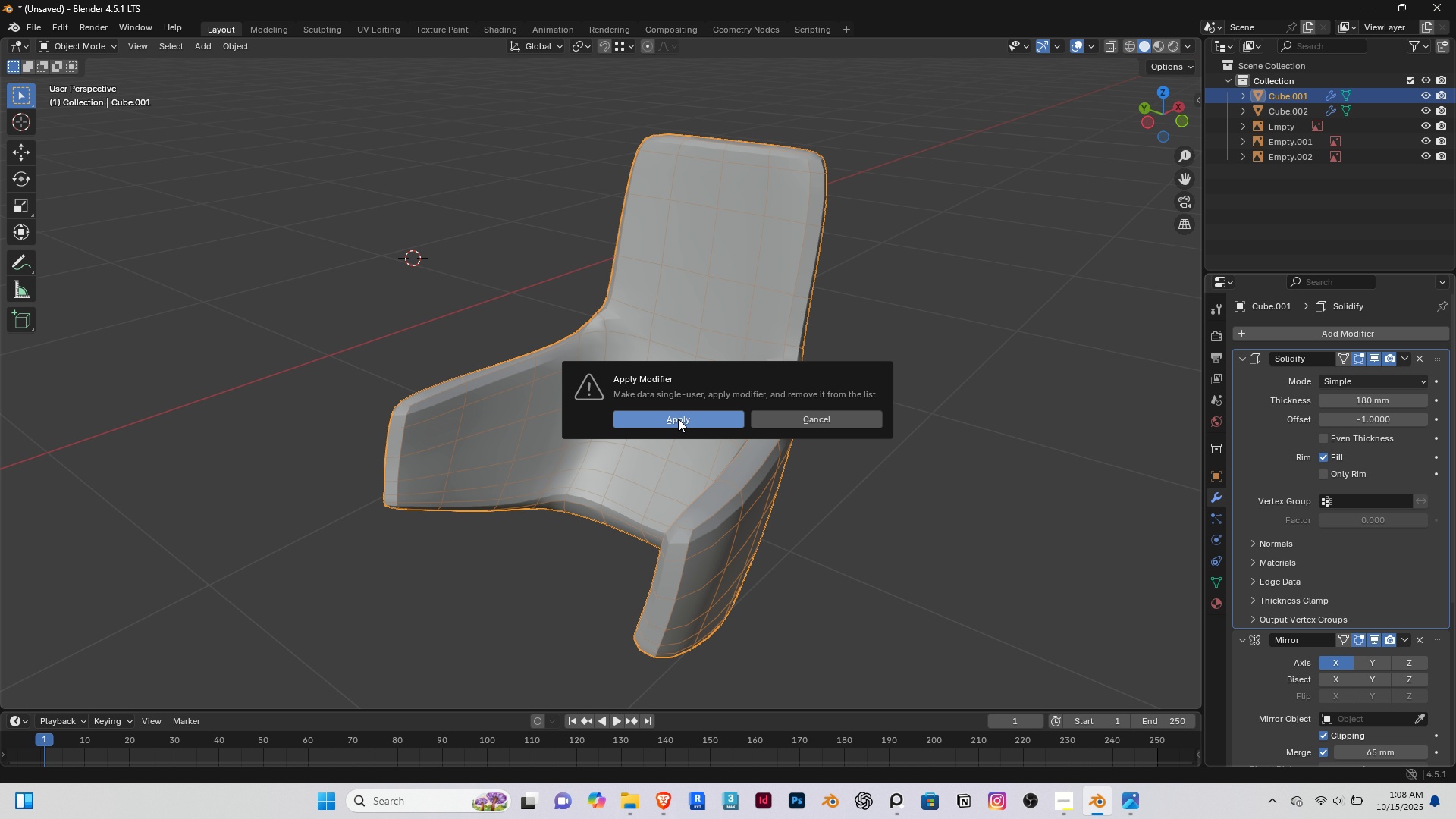 
left_click([678, 419])
 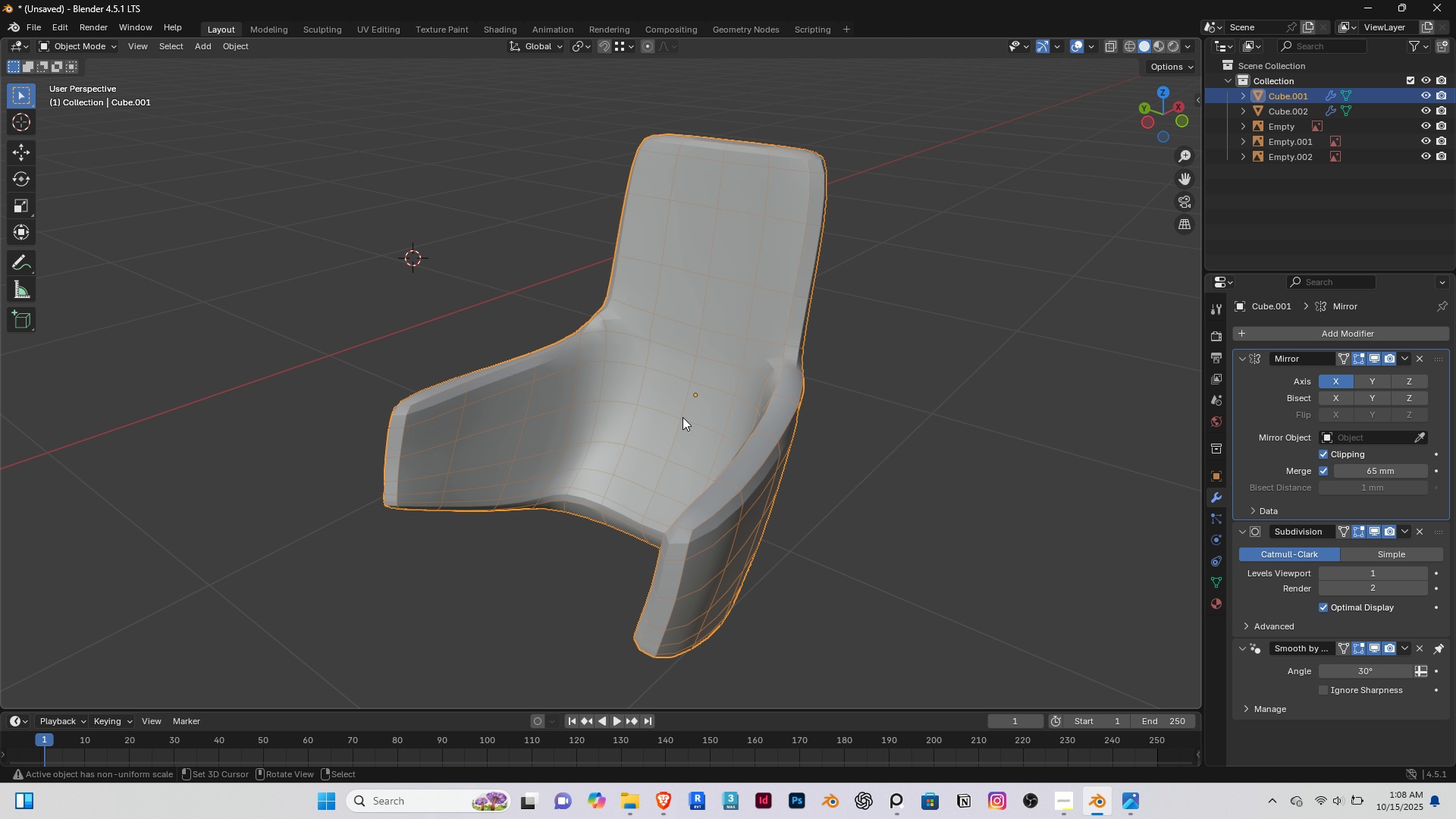 
scroll: coordinate [682, 417], scroll_direction: up, amount: 3.0
 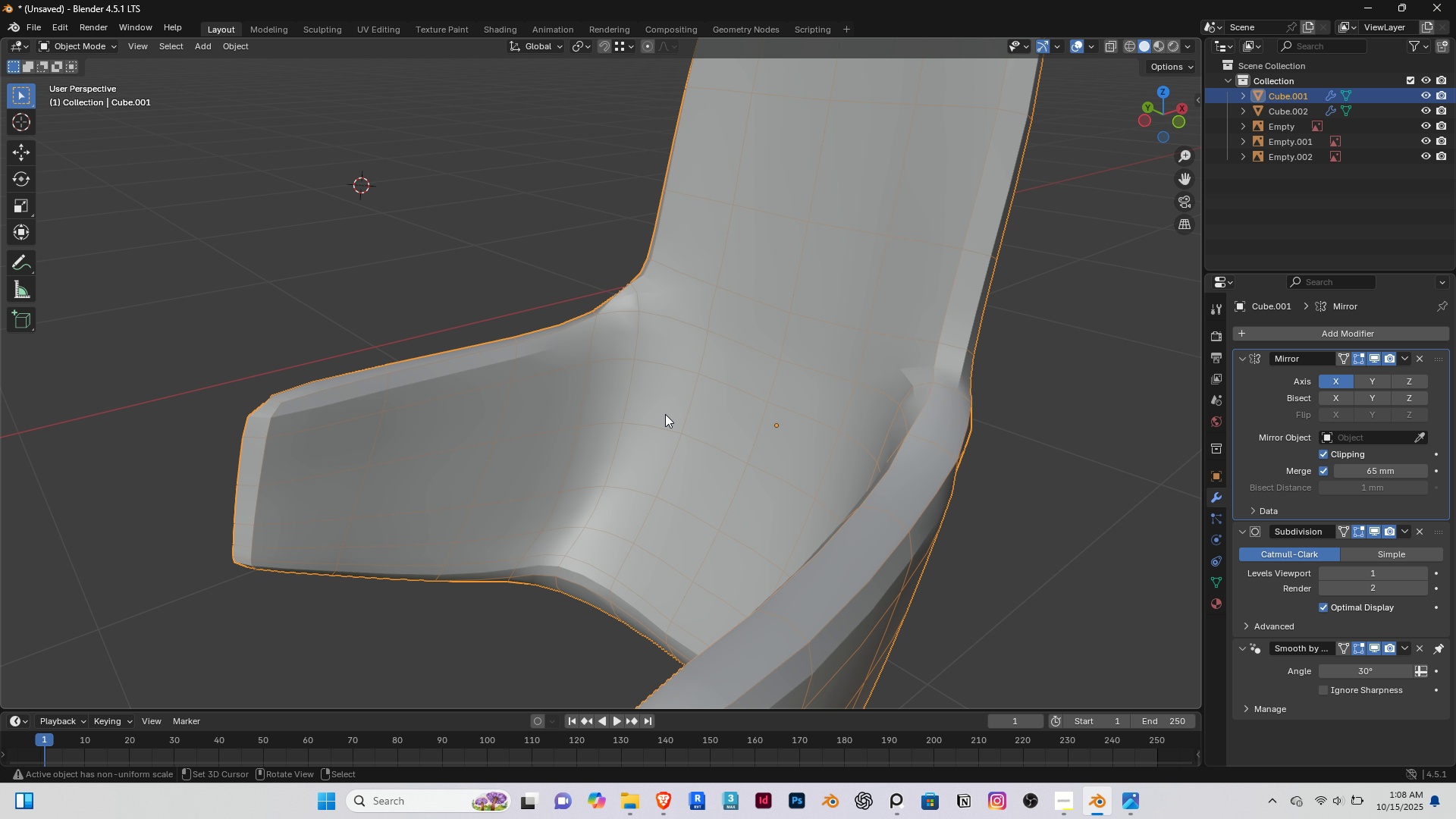 
key(Tab)
 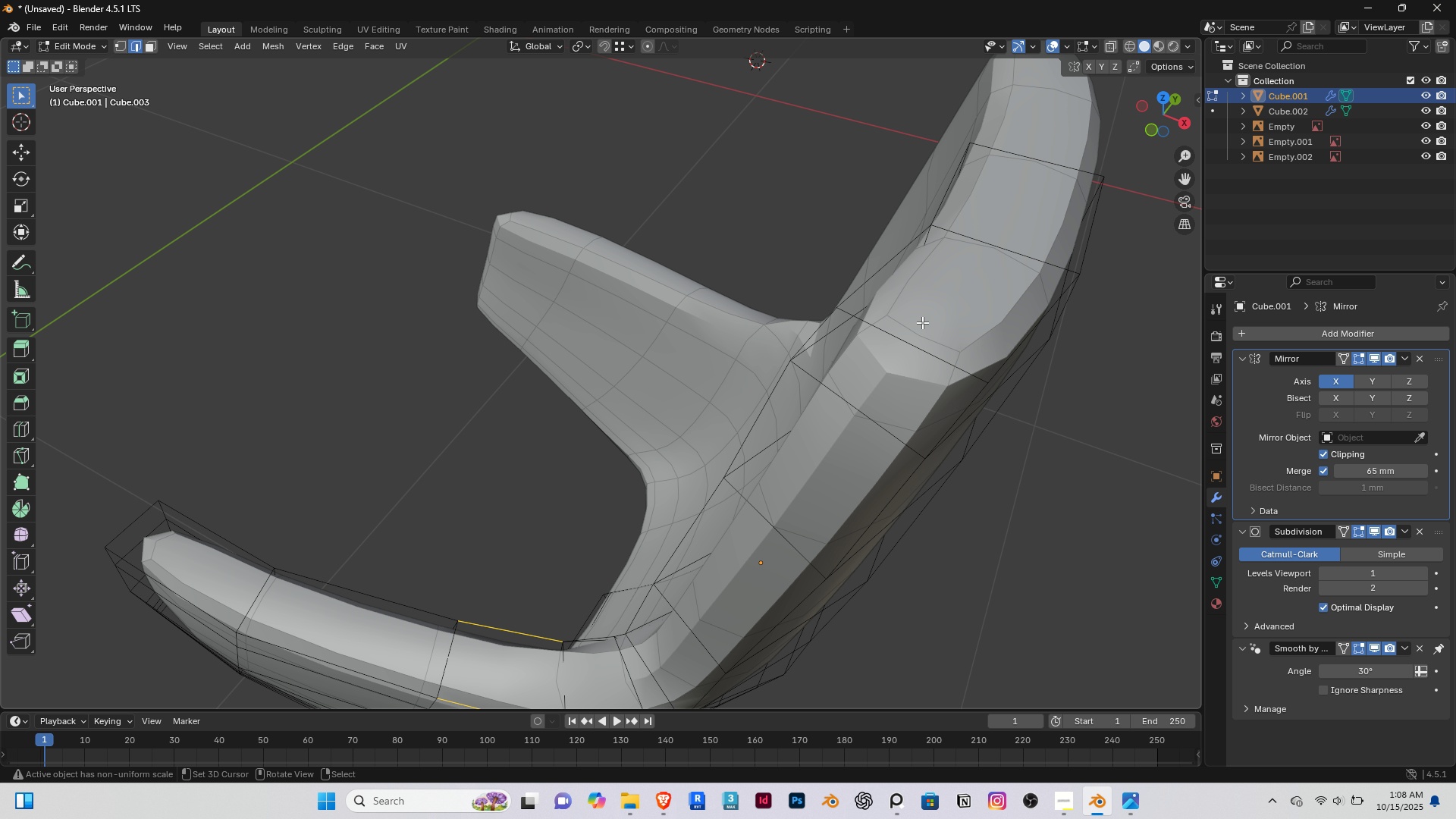 
wait(5.64)
 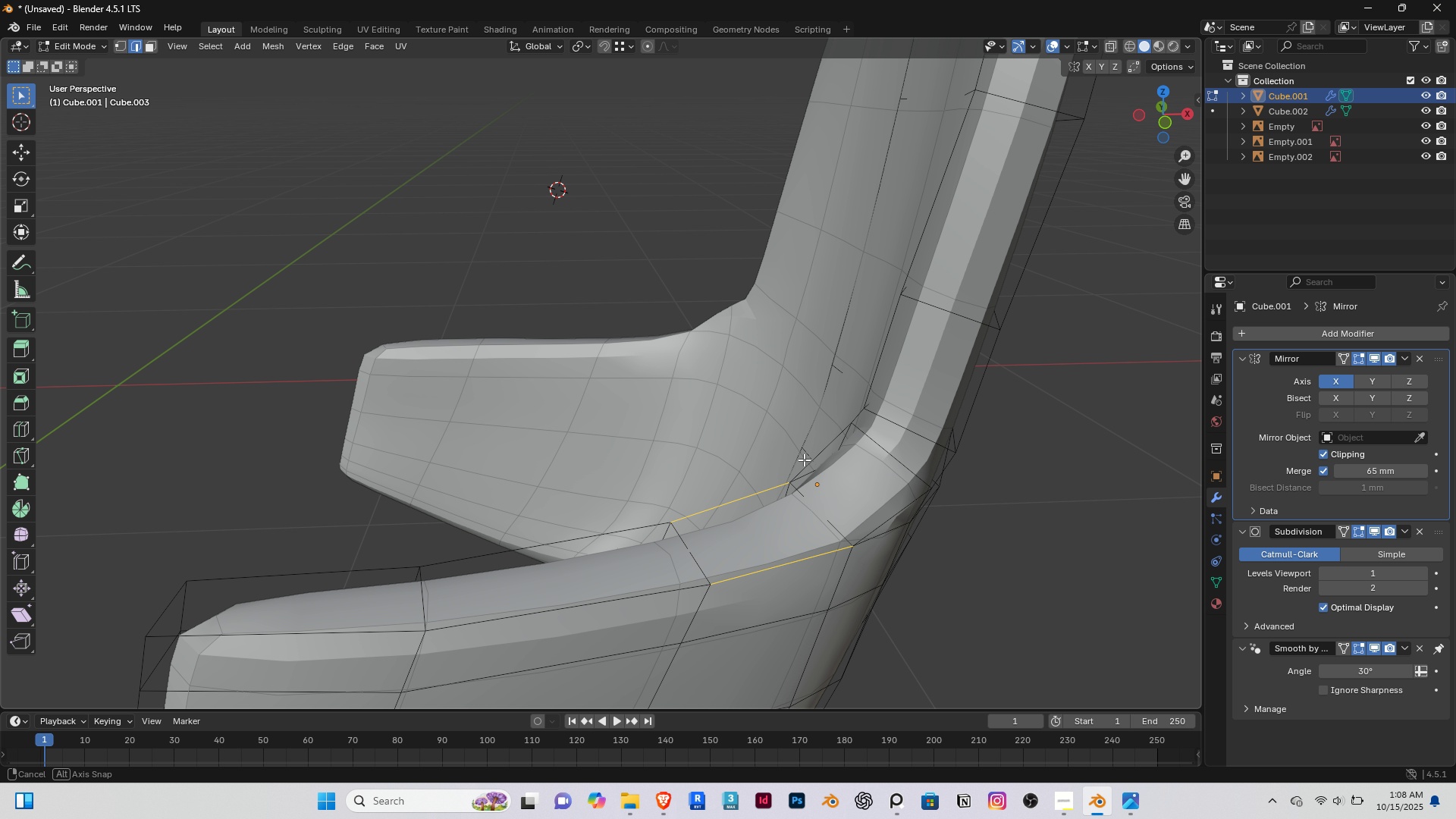 
key(Control+R)
 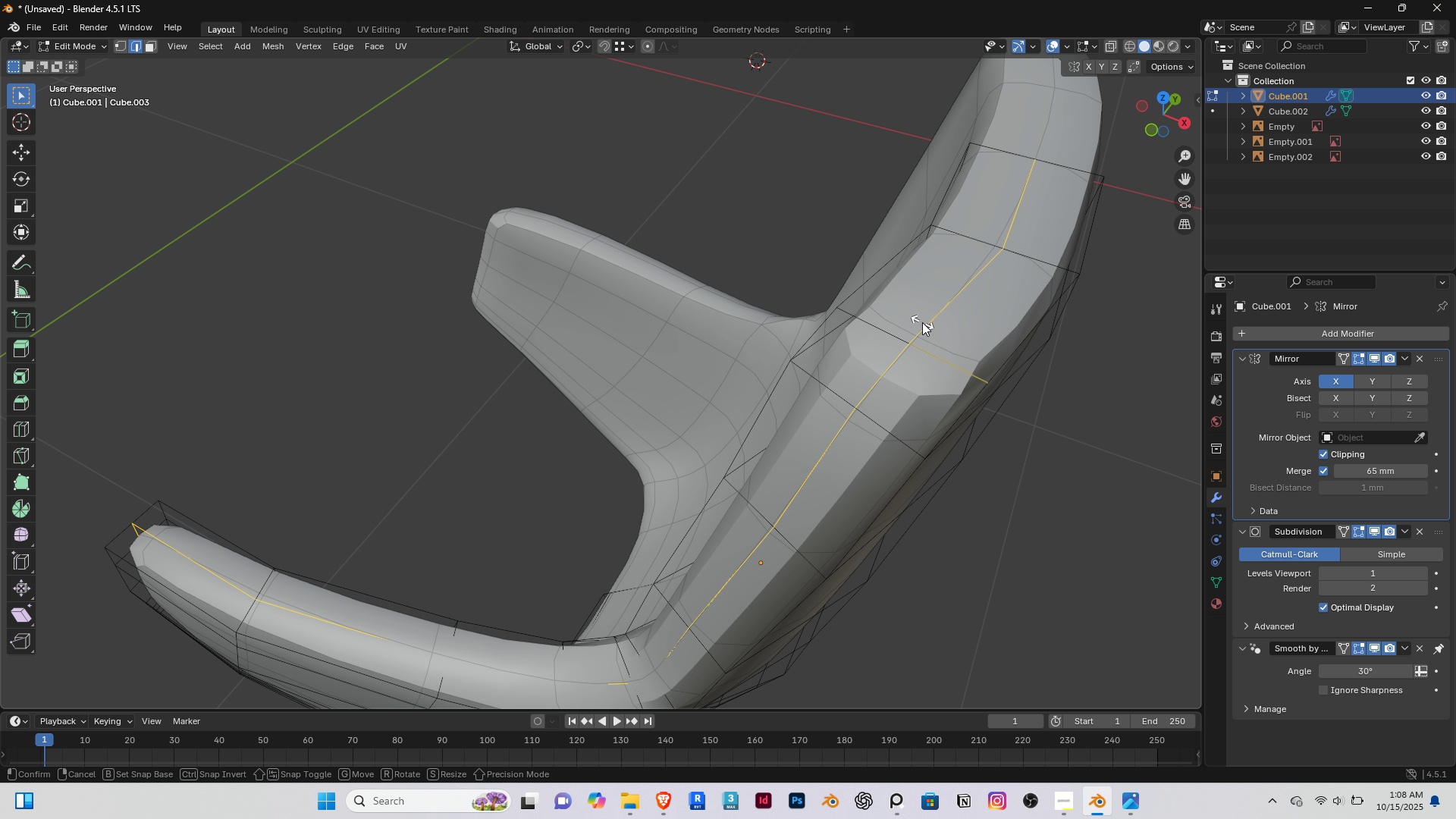 
left_click([922, 322])
 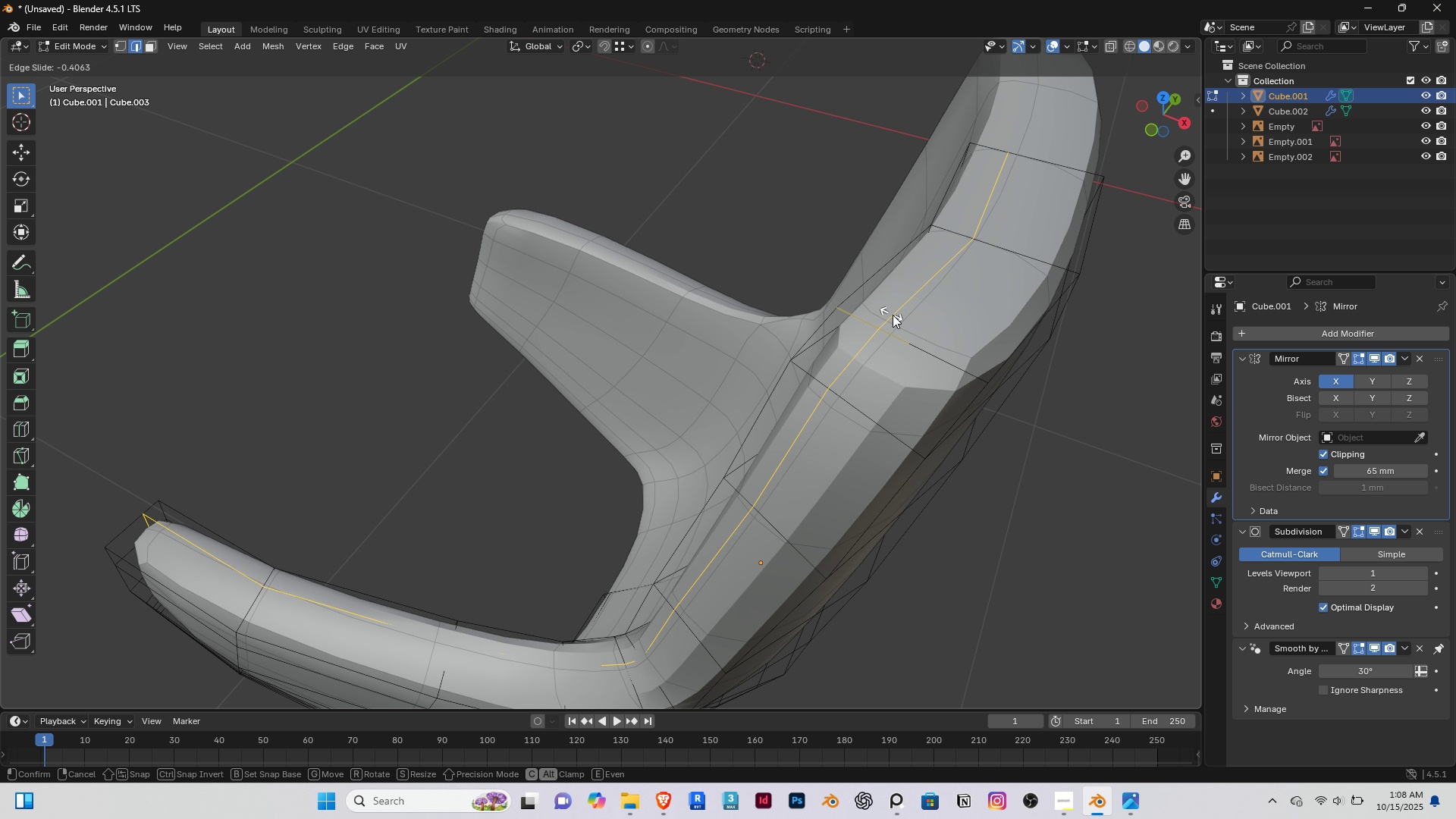 
right_click([898, 318])
 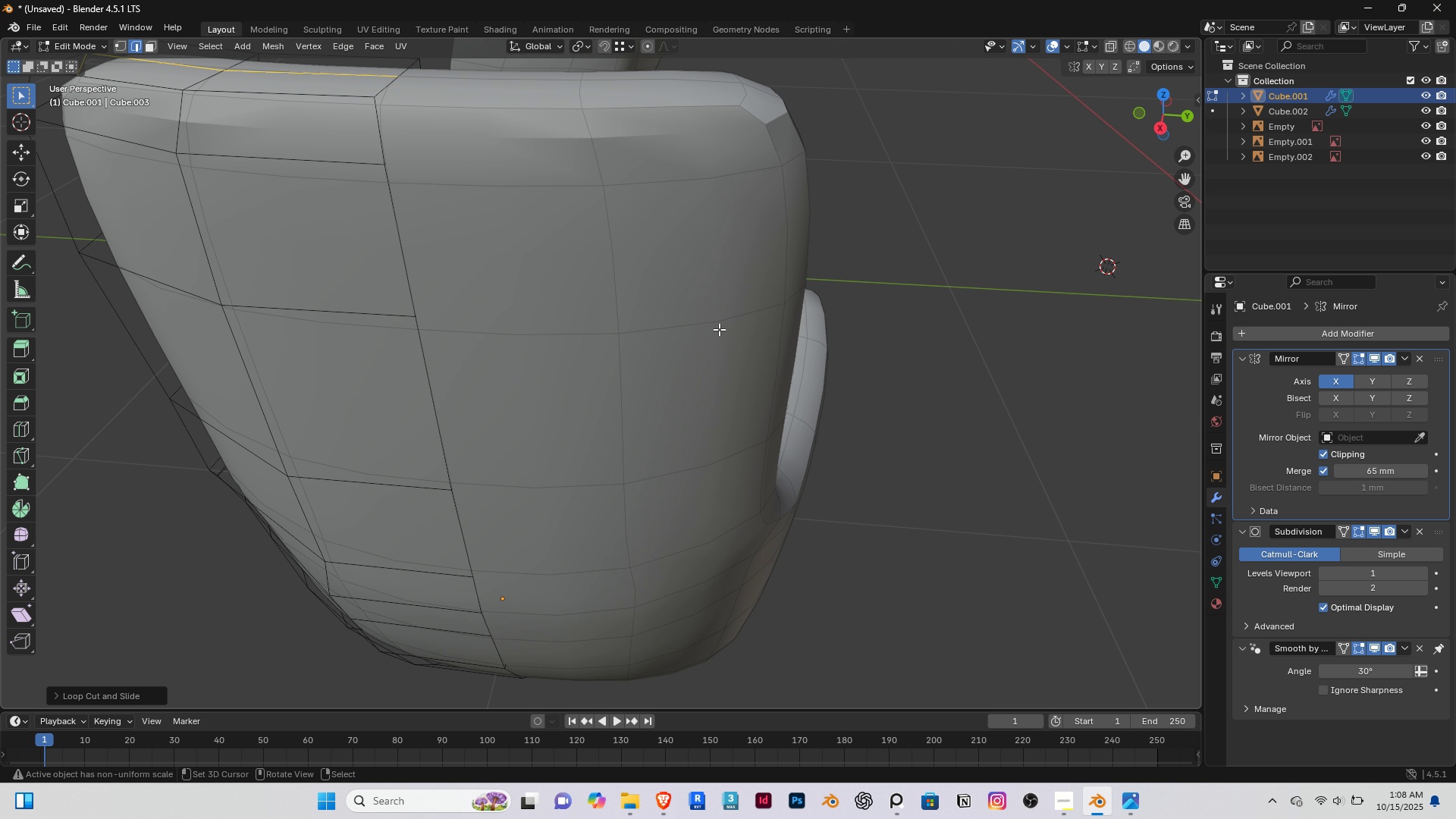 
scroll: coordinate [736, 318], scroll_direction: down, amount: 1.0
 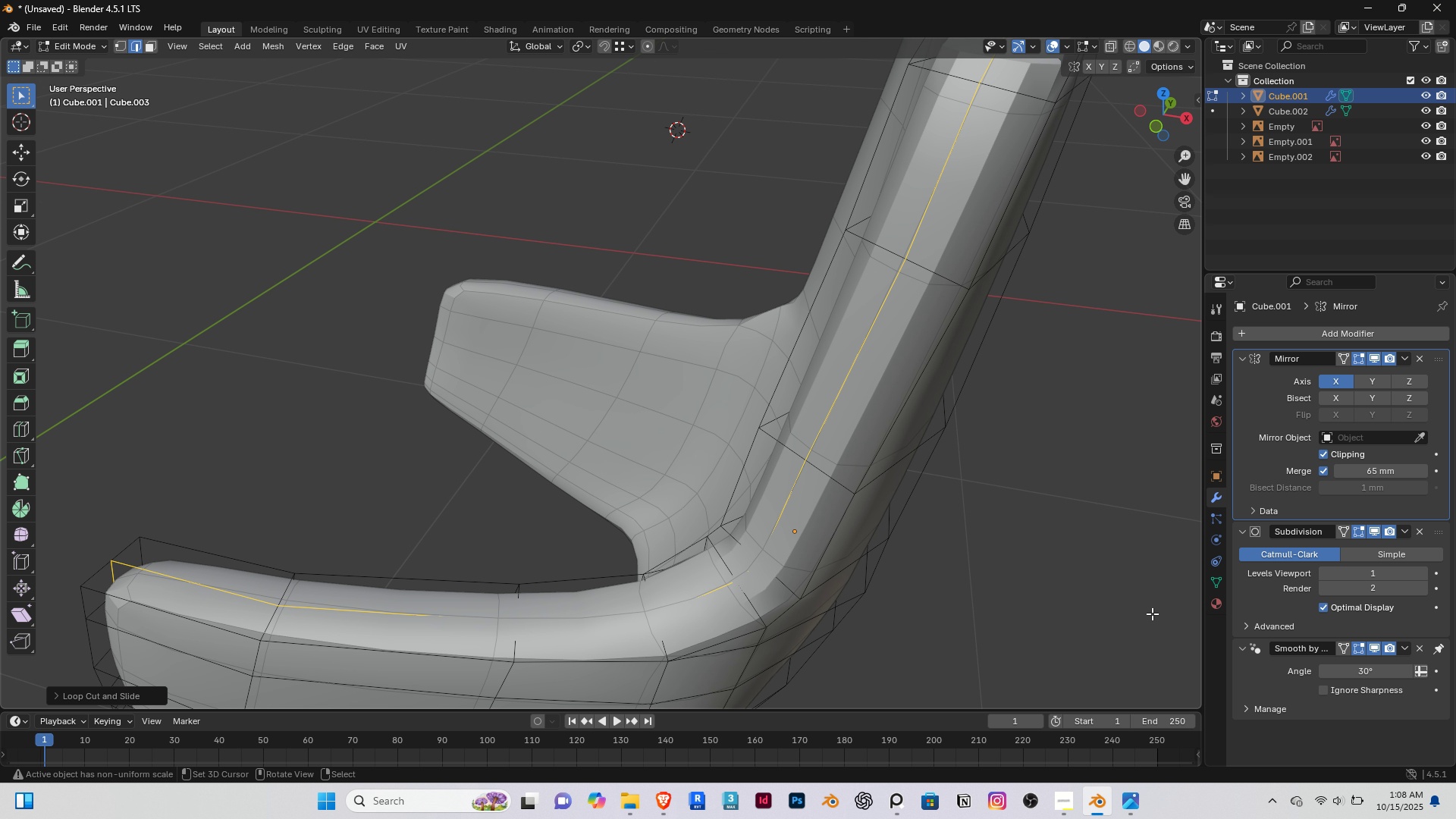 
wait(5.46)
 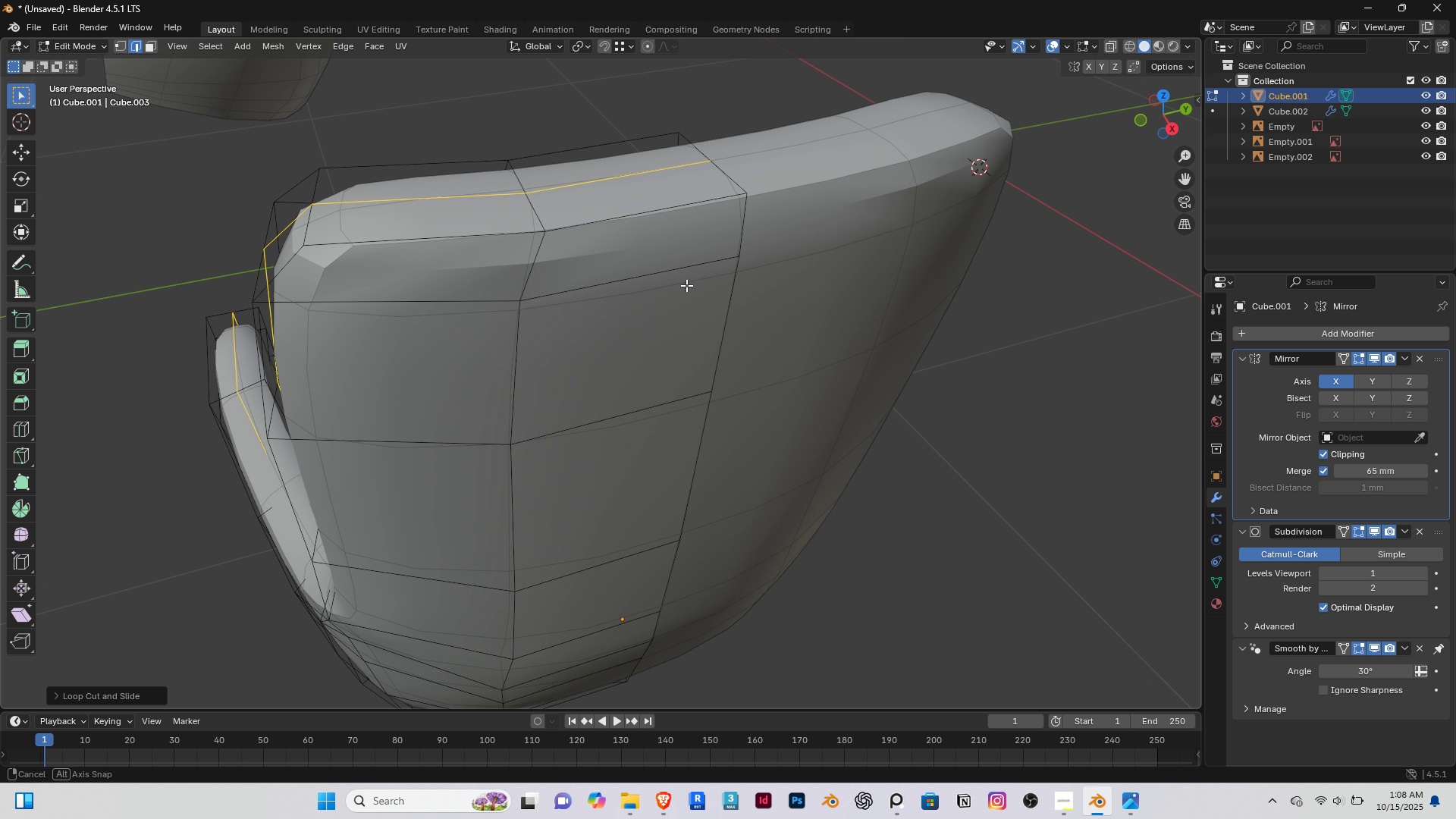 
left_click([1417, 648])
 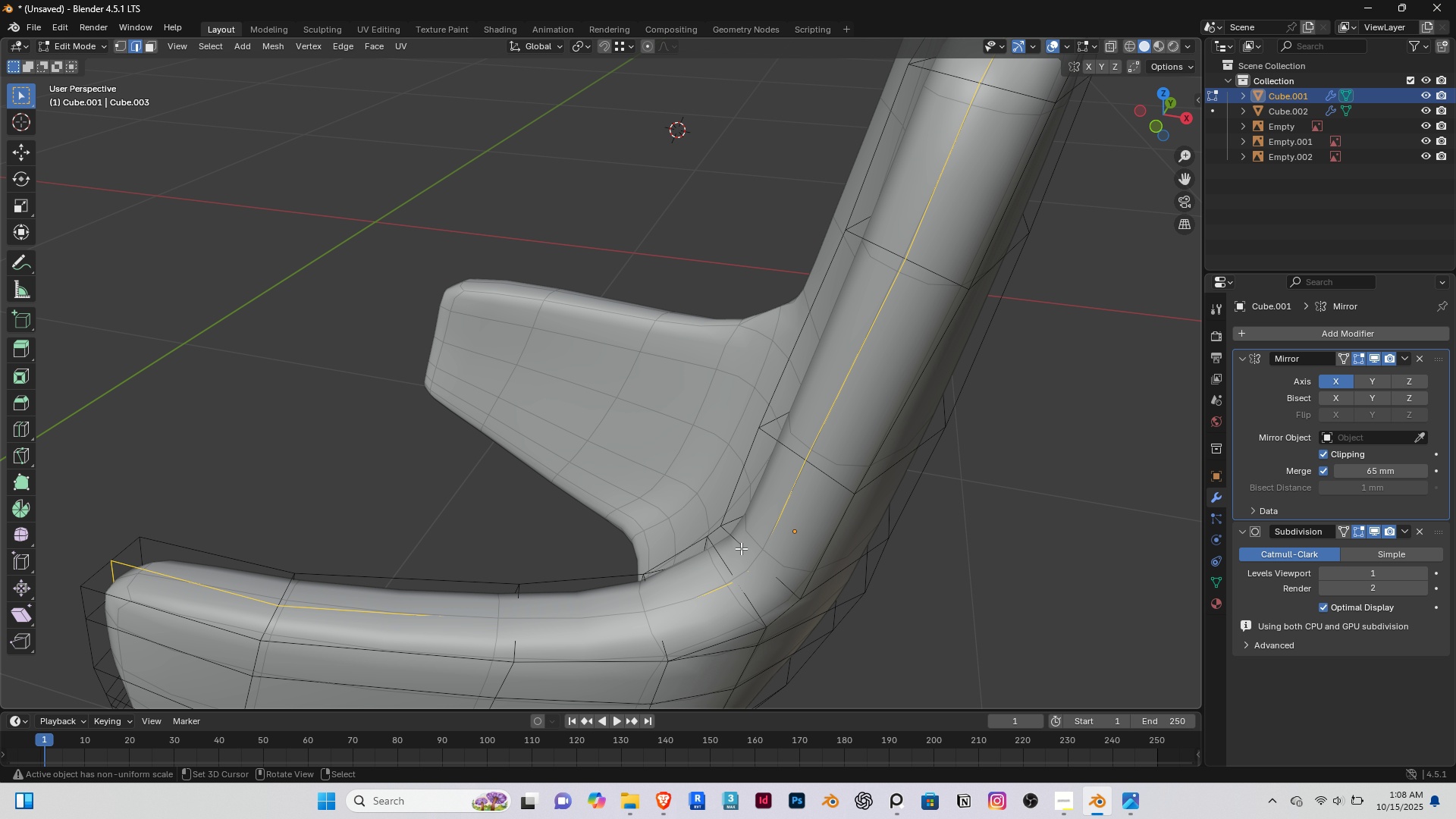 
scroll: coordinate [741, 548], scroll_direction: down, amount: 1.0
 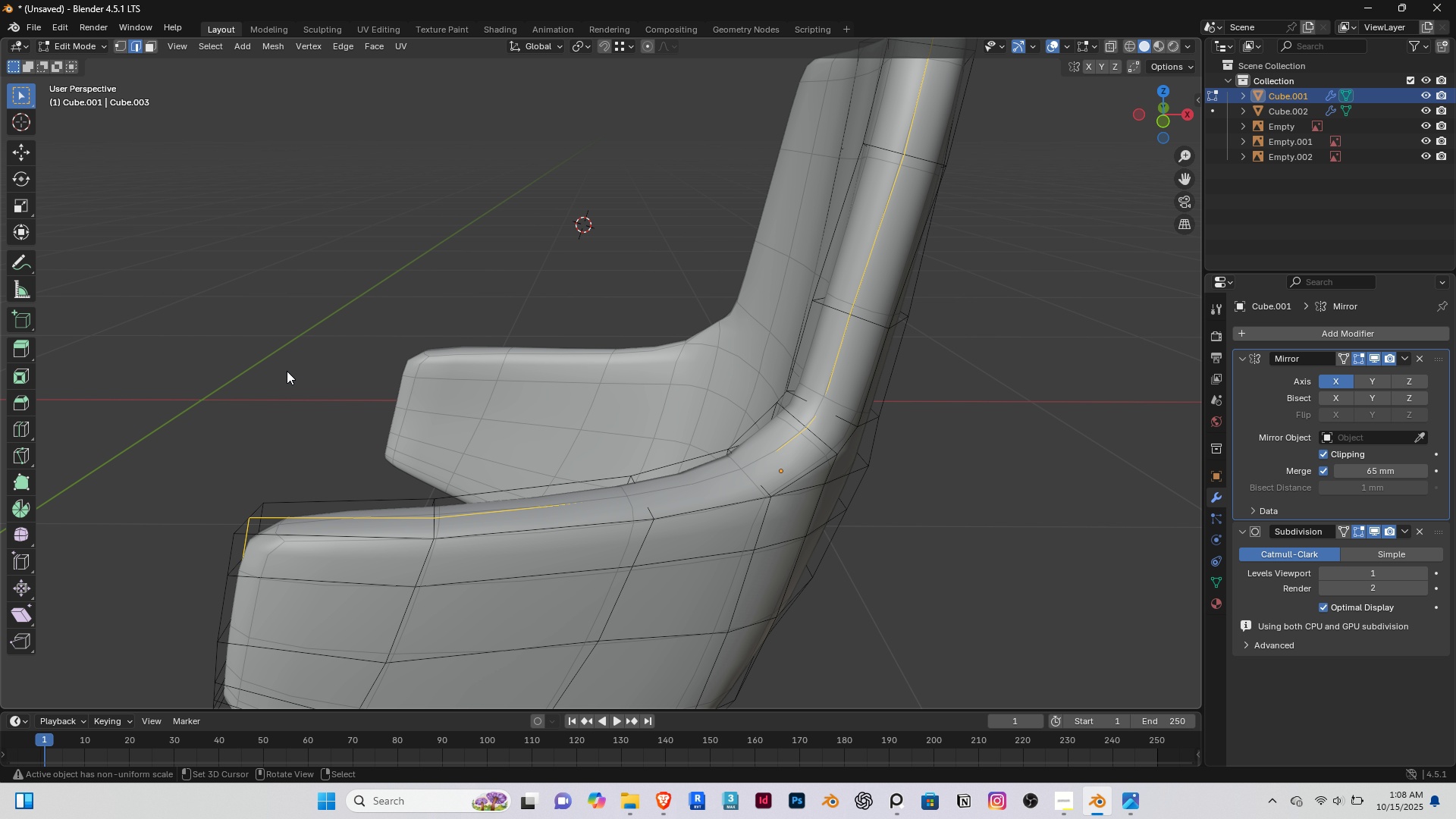 
key(Tab)
 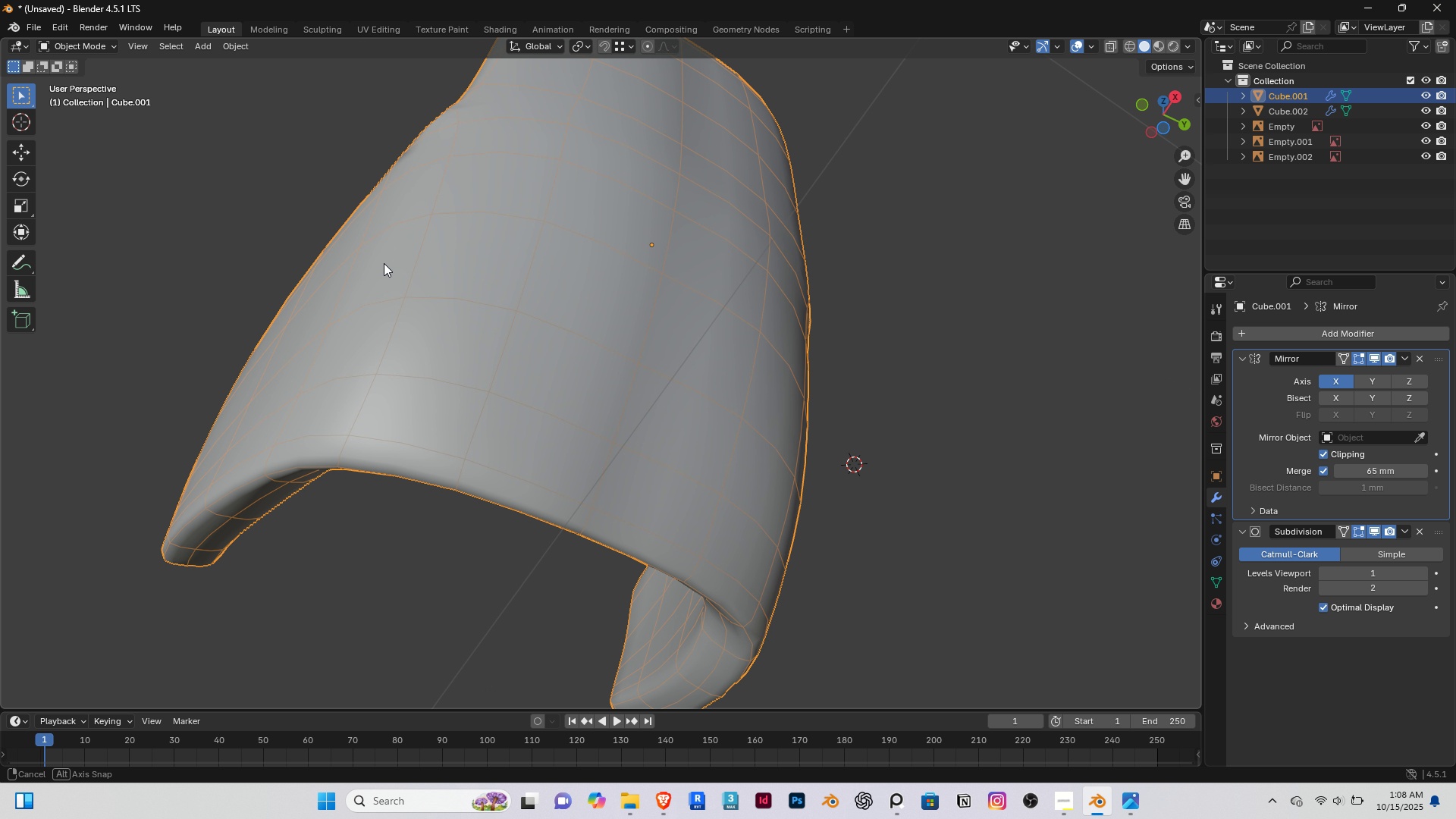 
wait(9.33)
 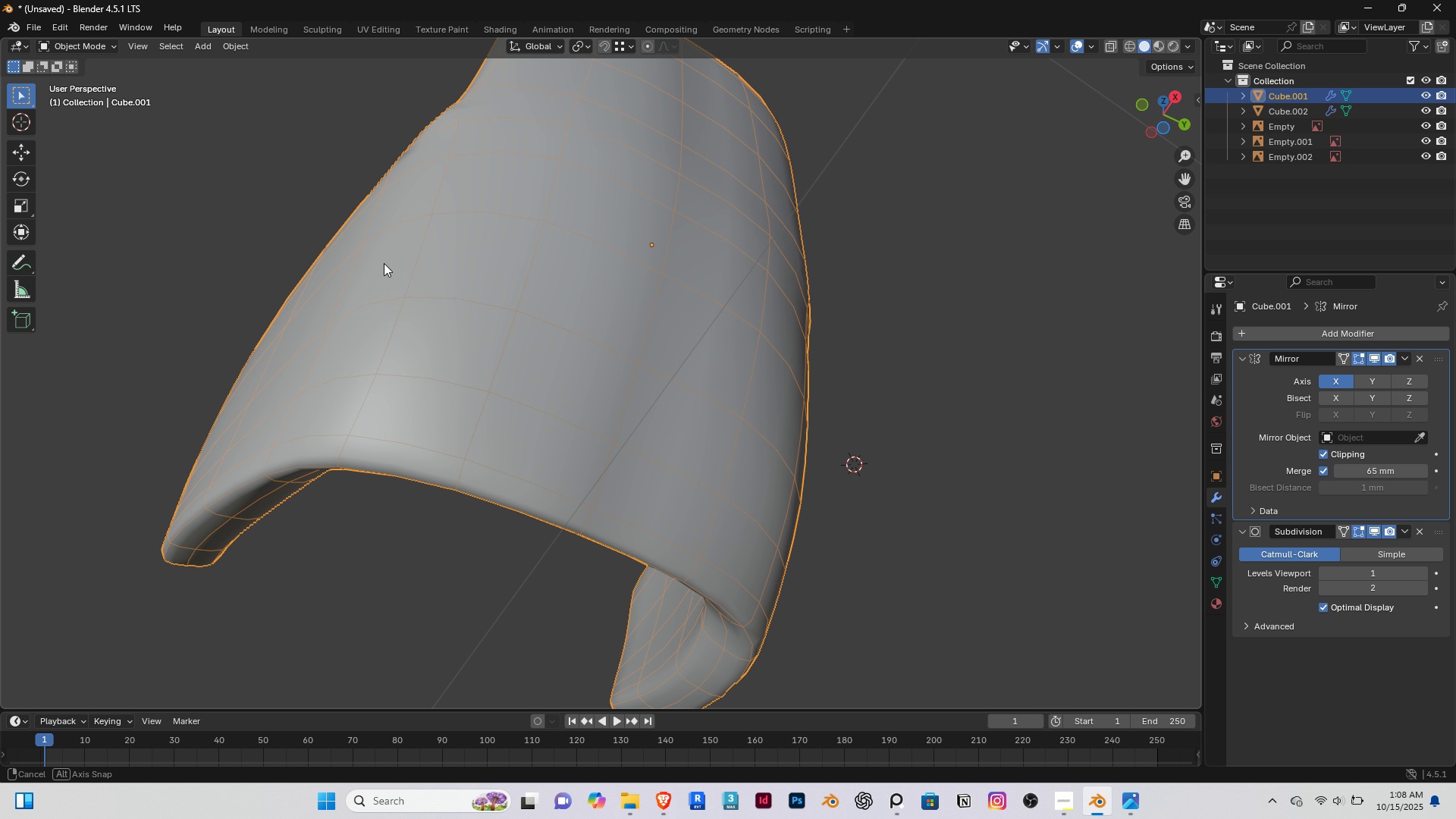 
key(End)
 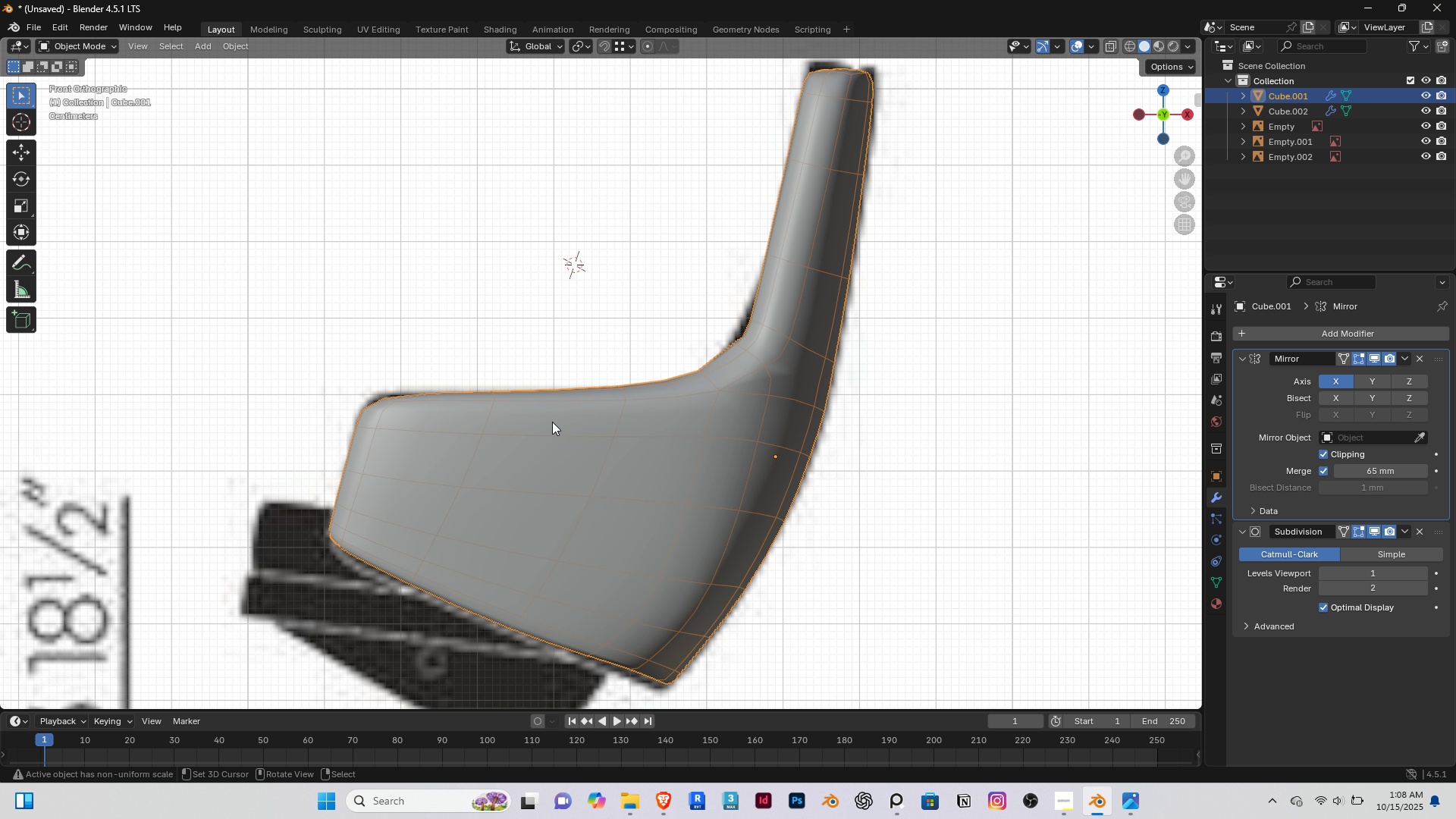 
scroll: coordinate [557, 450], scroll_direction: down, amount: 7.0
 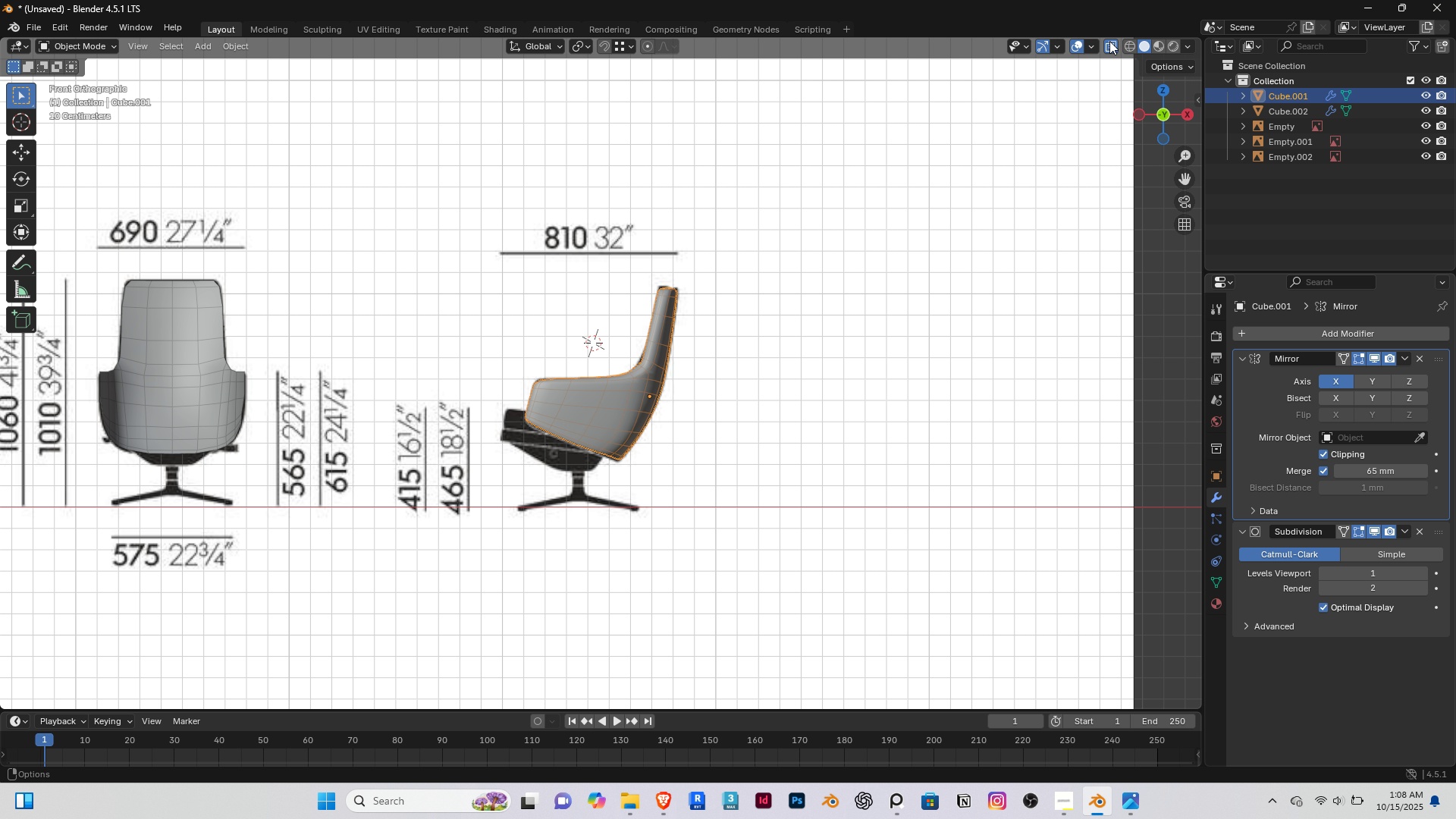 
hold_key(key=ShiftRight, duration=0.34)
 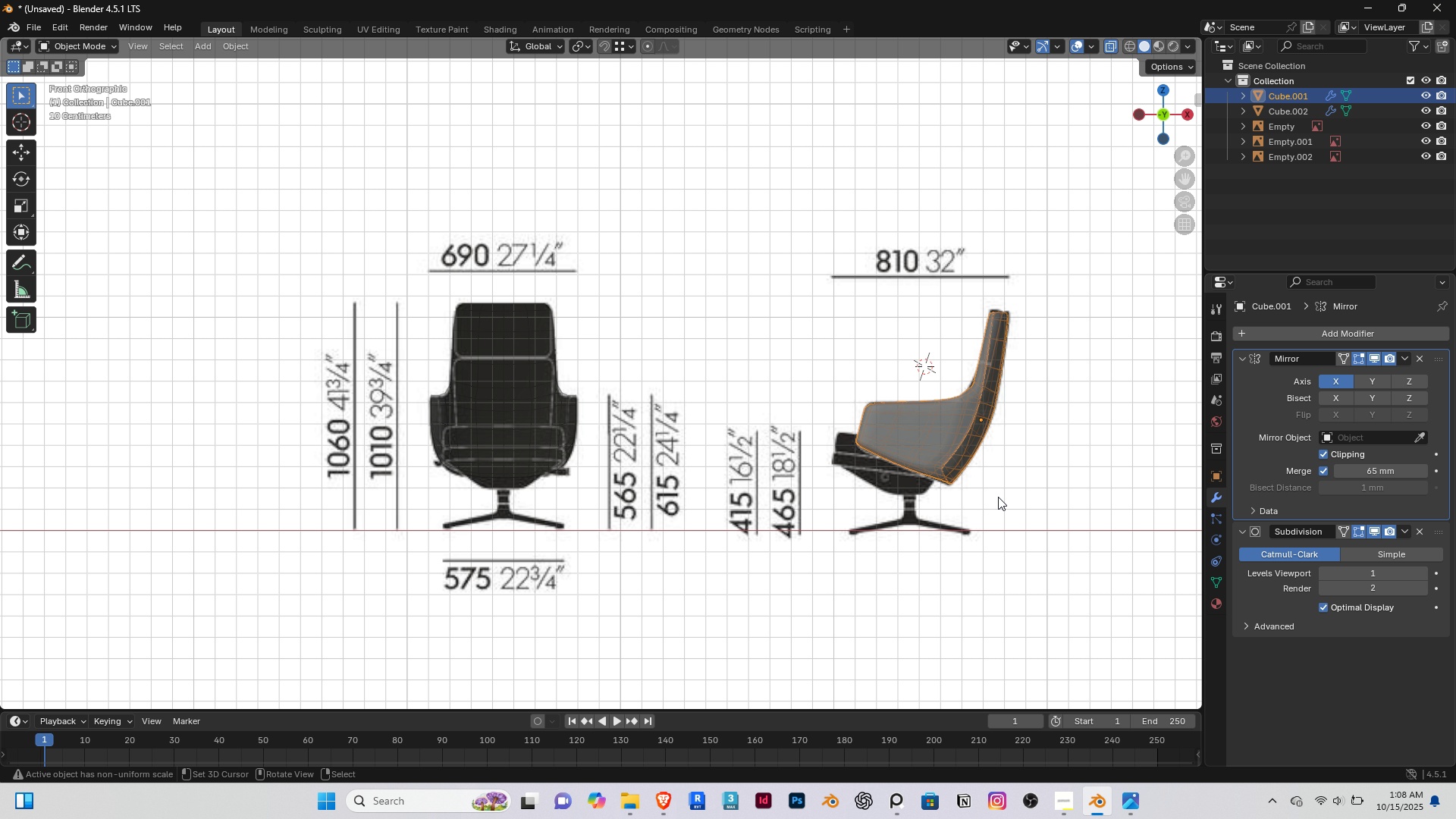 
scroll: coordinate [975, 463], scroll_direction: up, amount: 4.0
 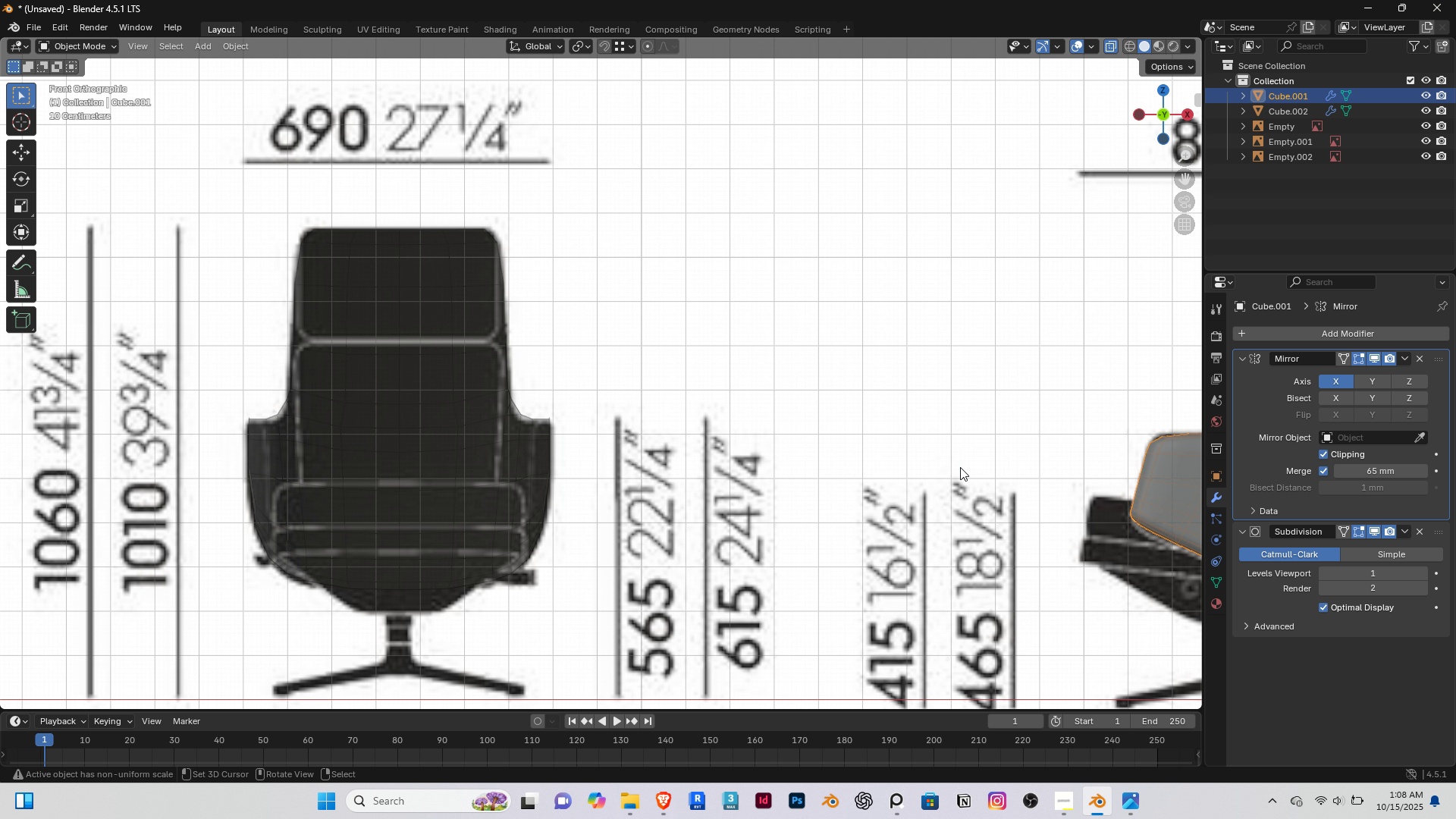 
hold_key(key=ShiftRight, duration=0.42)
 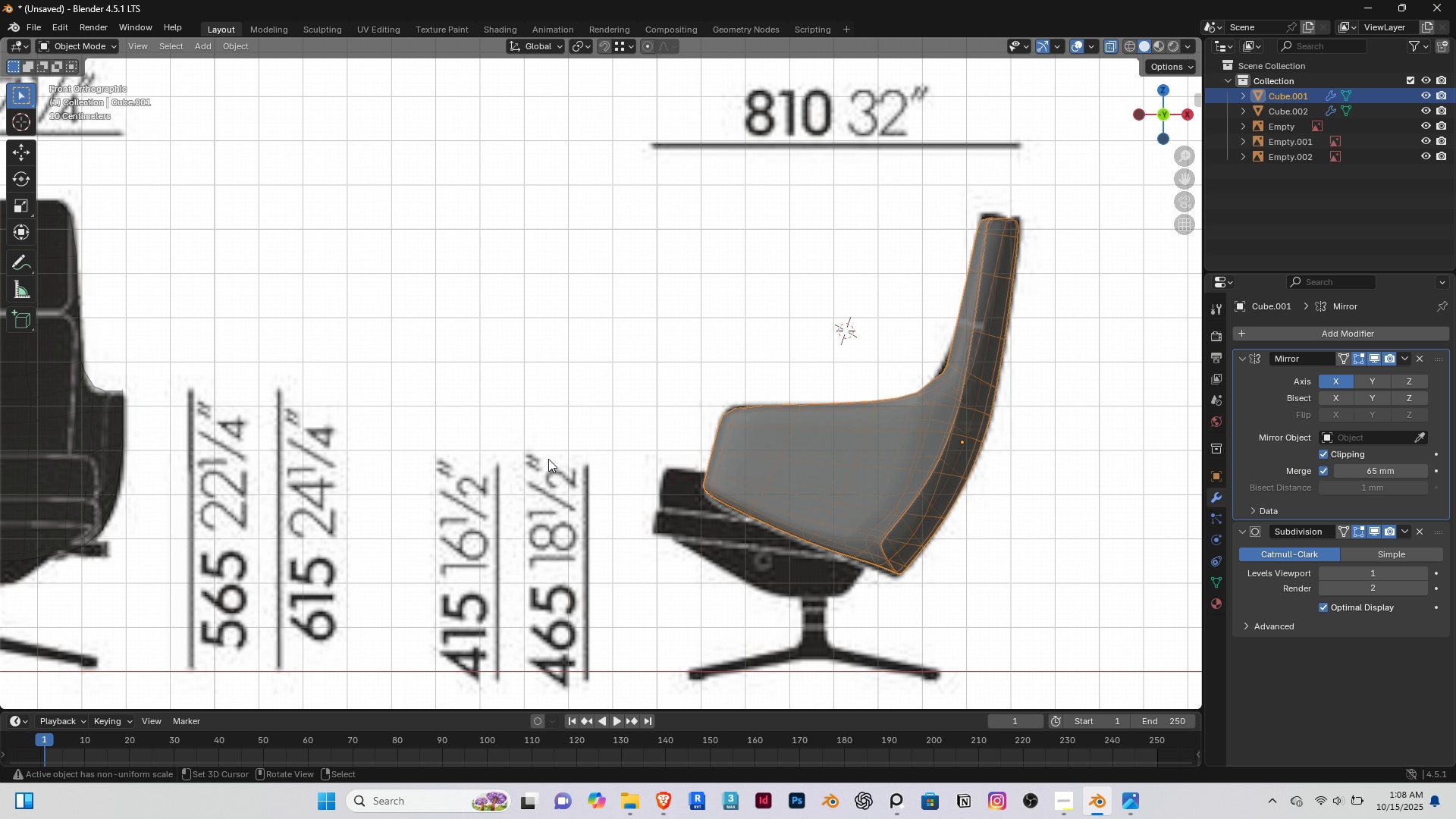 
scroll: coordinate [549, 460], scroll_direction: down, amount: 2.0
 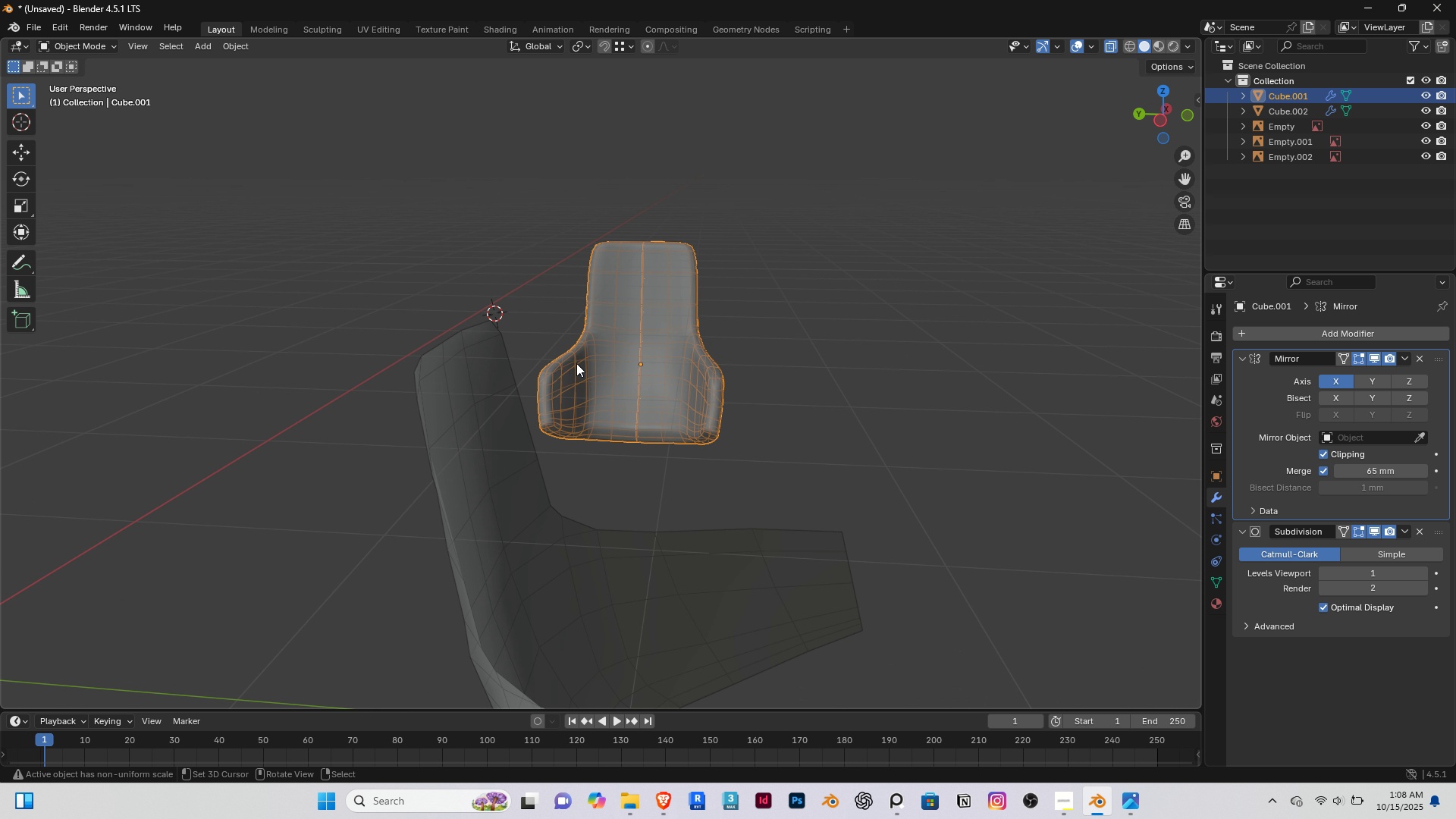 
scroll: coordinate [576, 363], scroll_direction: up, amount: 1.0
 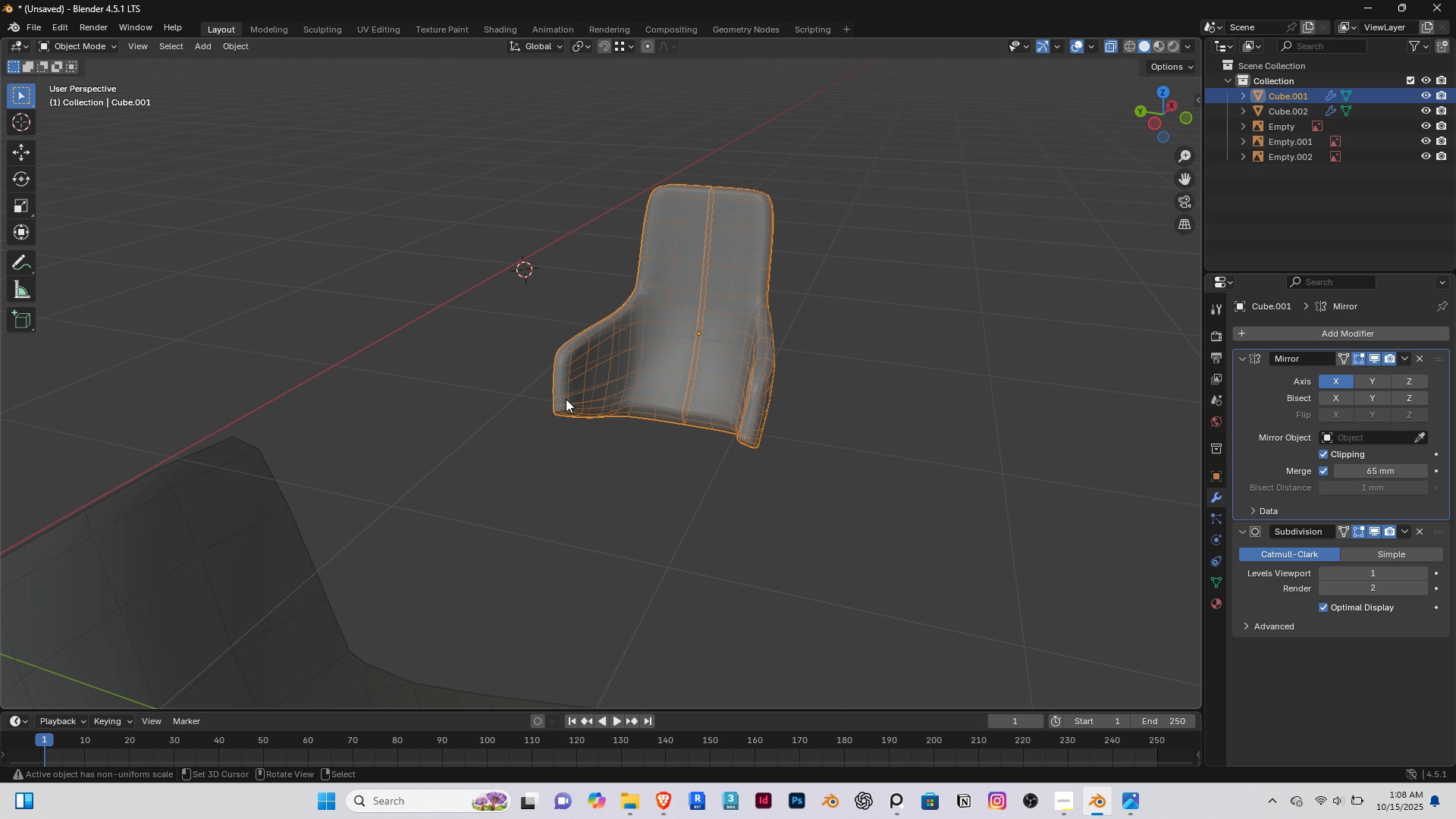 
key(Tab)
 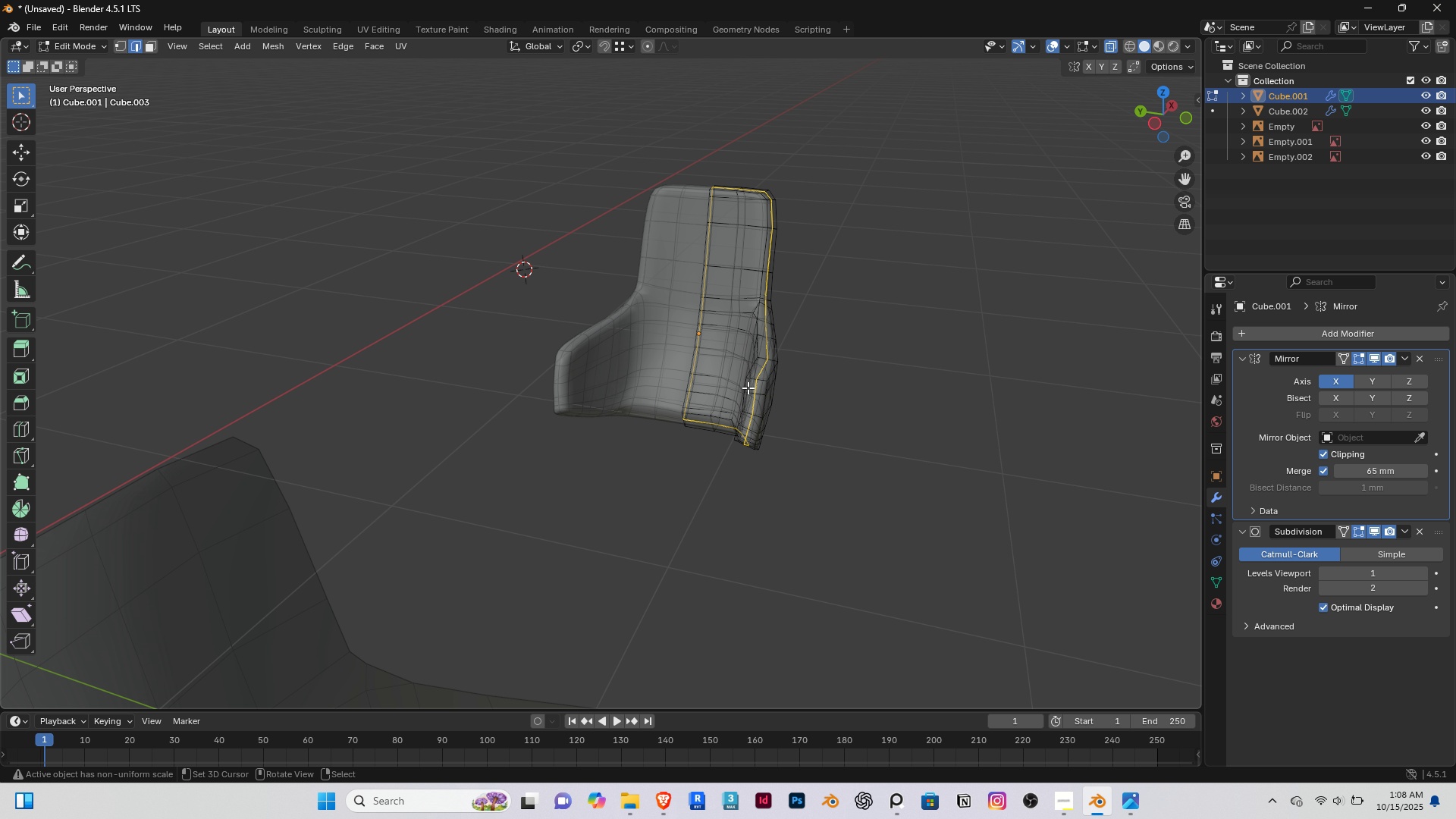 
scroll: coordinate [755, 386], scroll_direction: up, amount: 3.0
 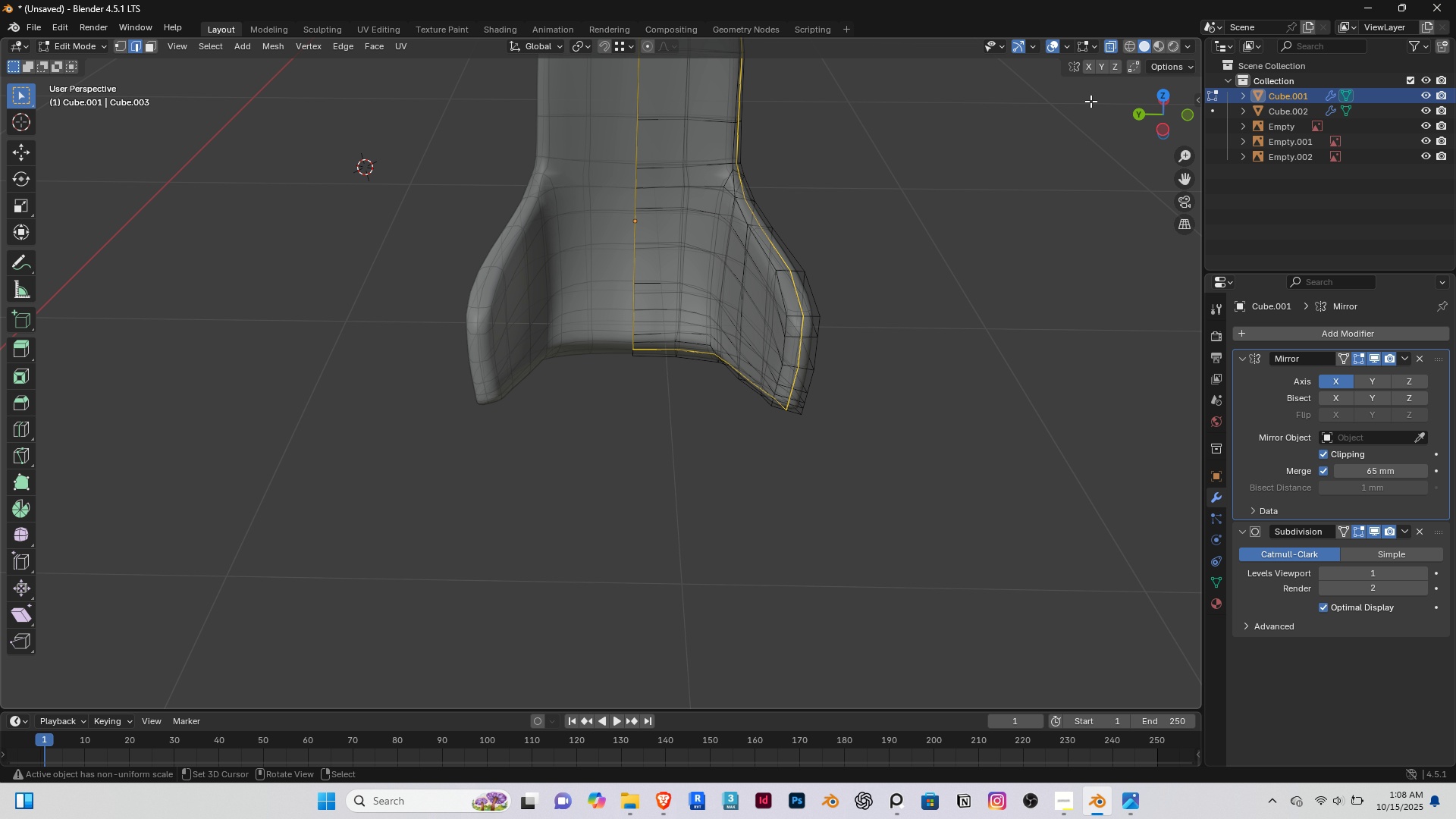 
left_click([1110, 46])
 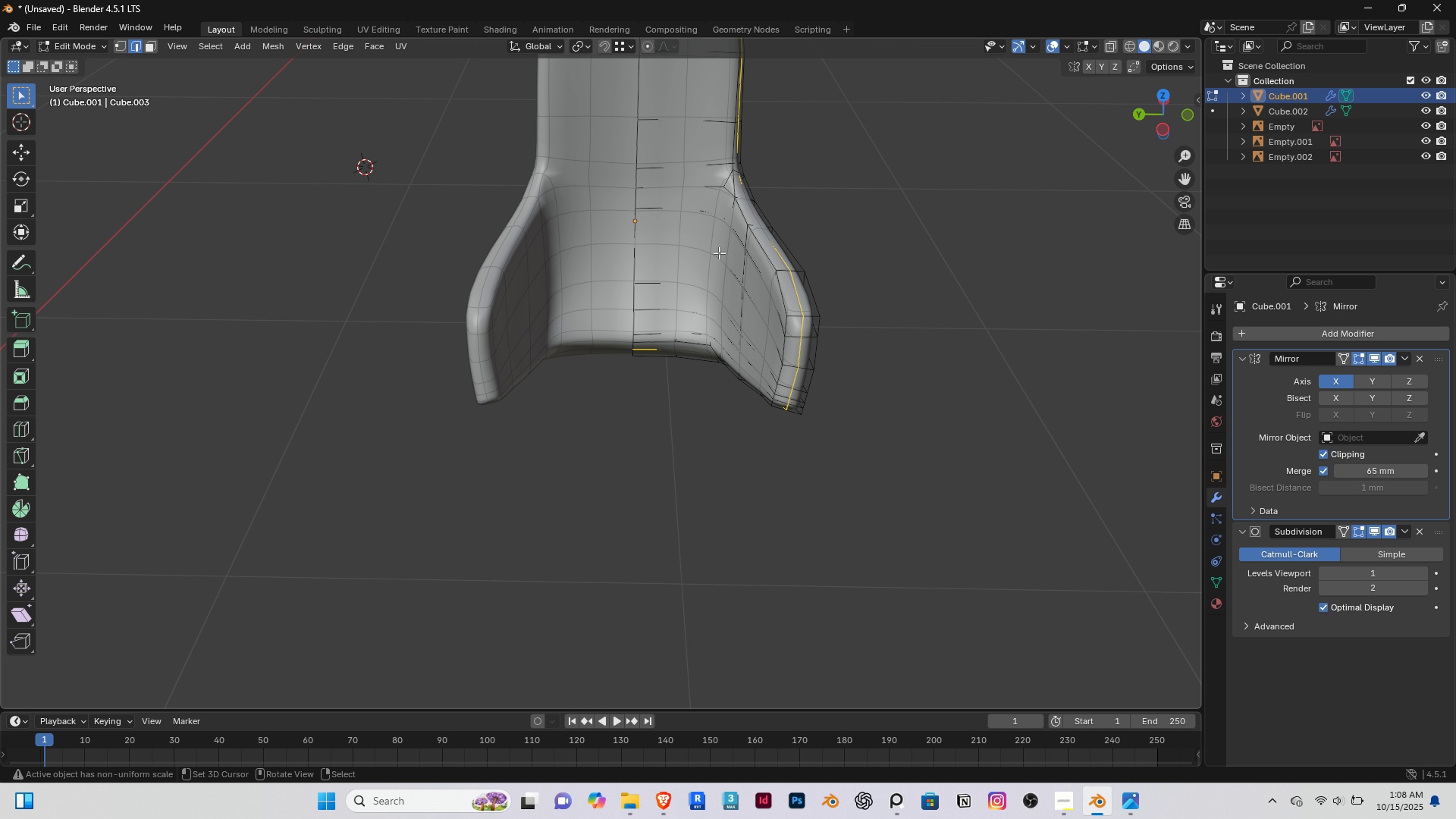 
scroll: coordinate [719, 253], scroll_direction: up, amount: 3.0
 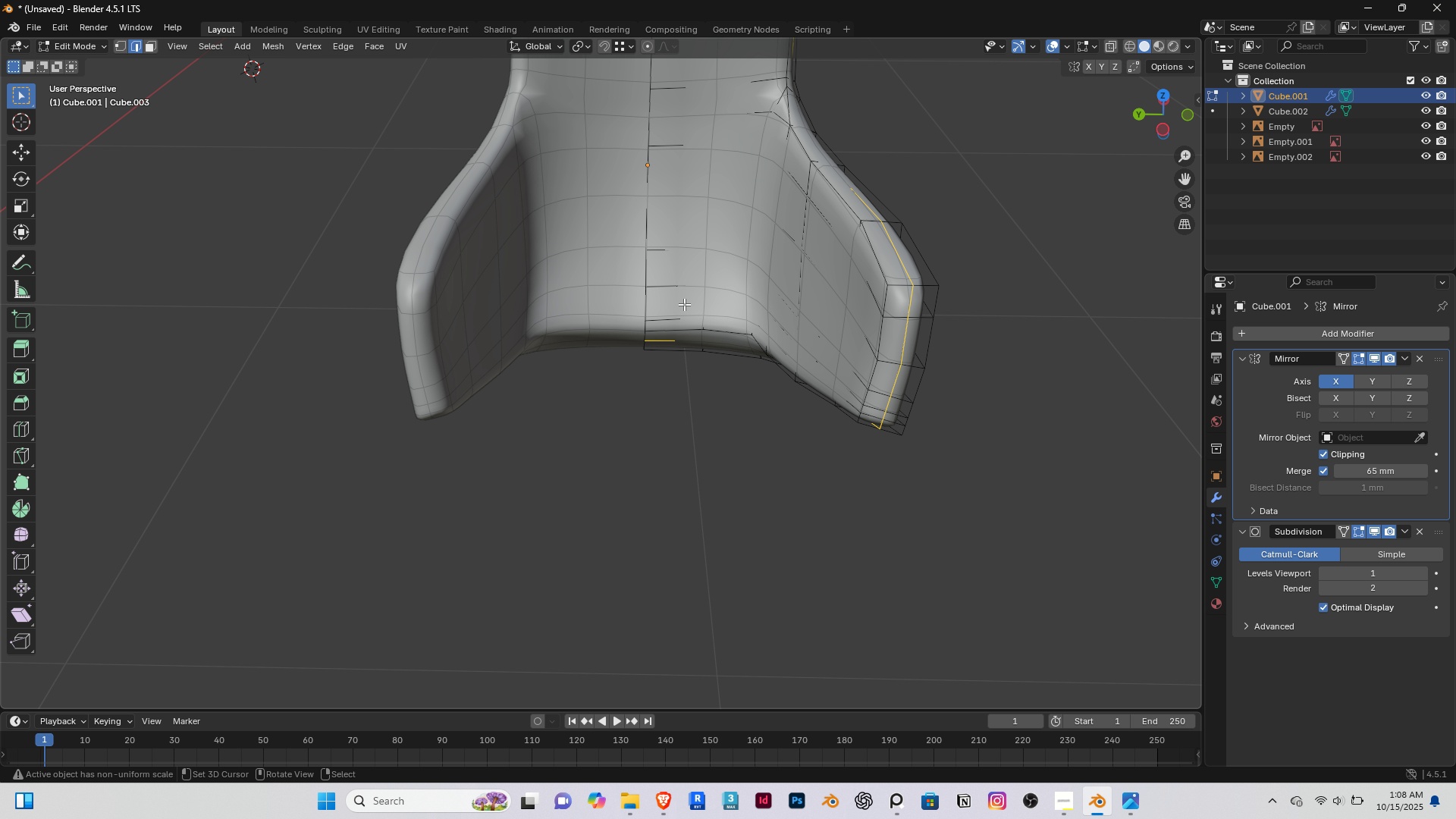 
hold_key(key=ShiftRight, duration=0.36)
 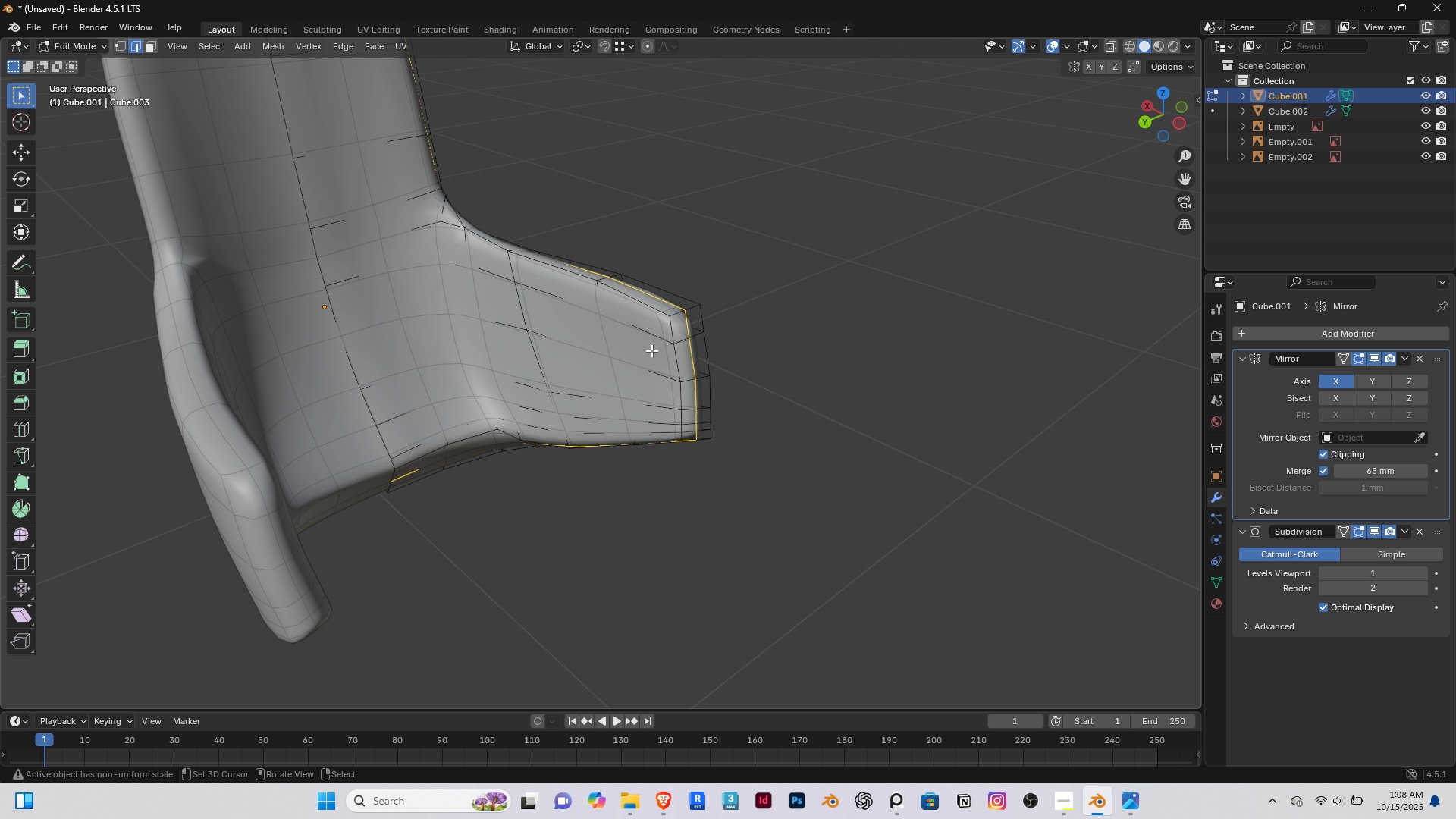 
right_click([651, 350])
 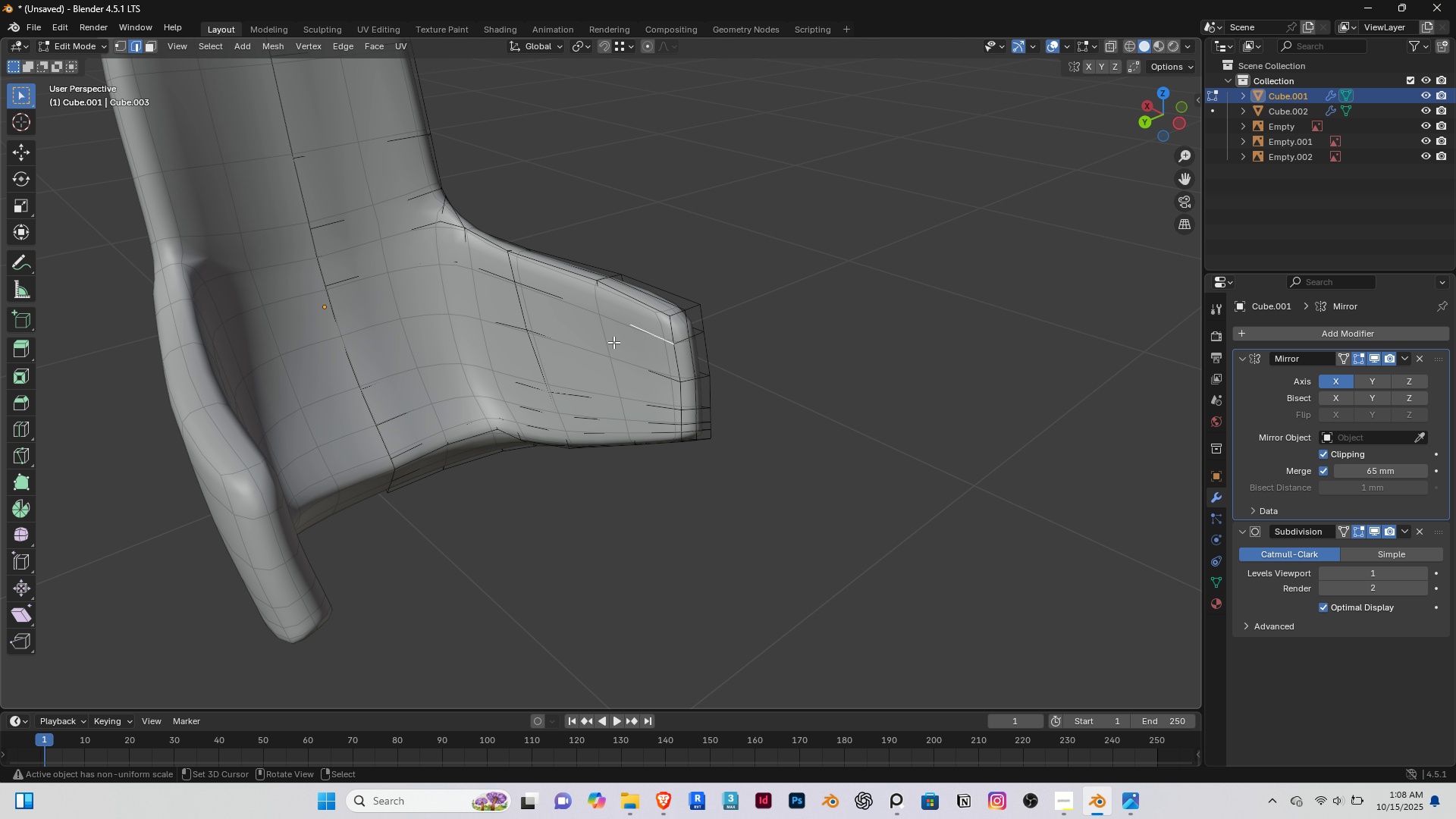 
scroll: coordinate [613, 342], scroll_direction: up, amount: 3.0
 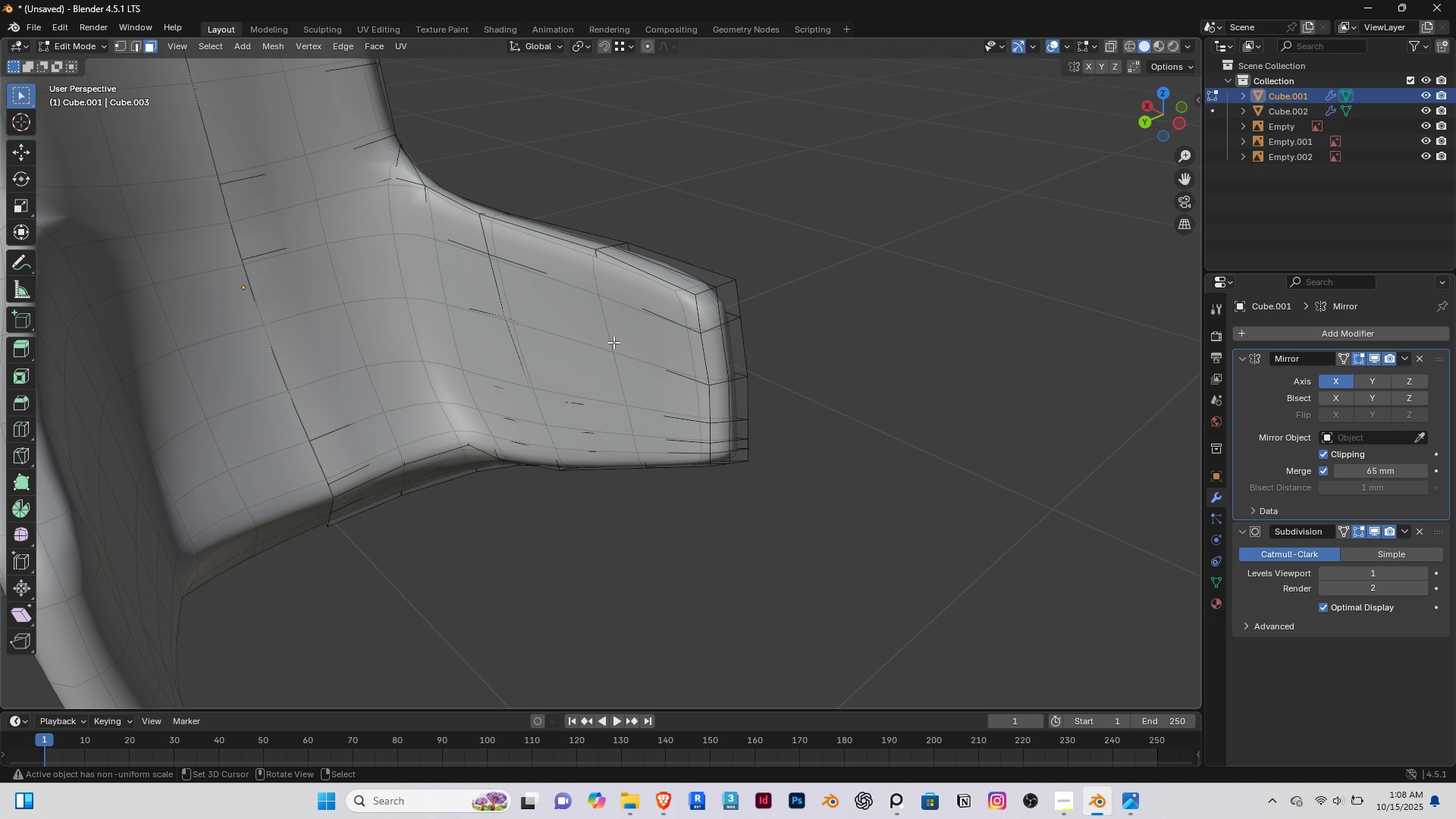 
key(3)
 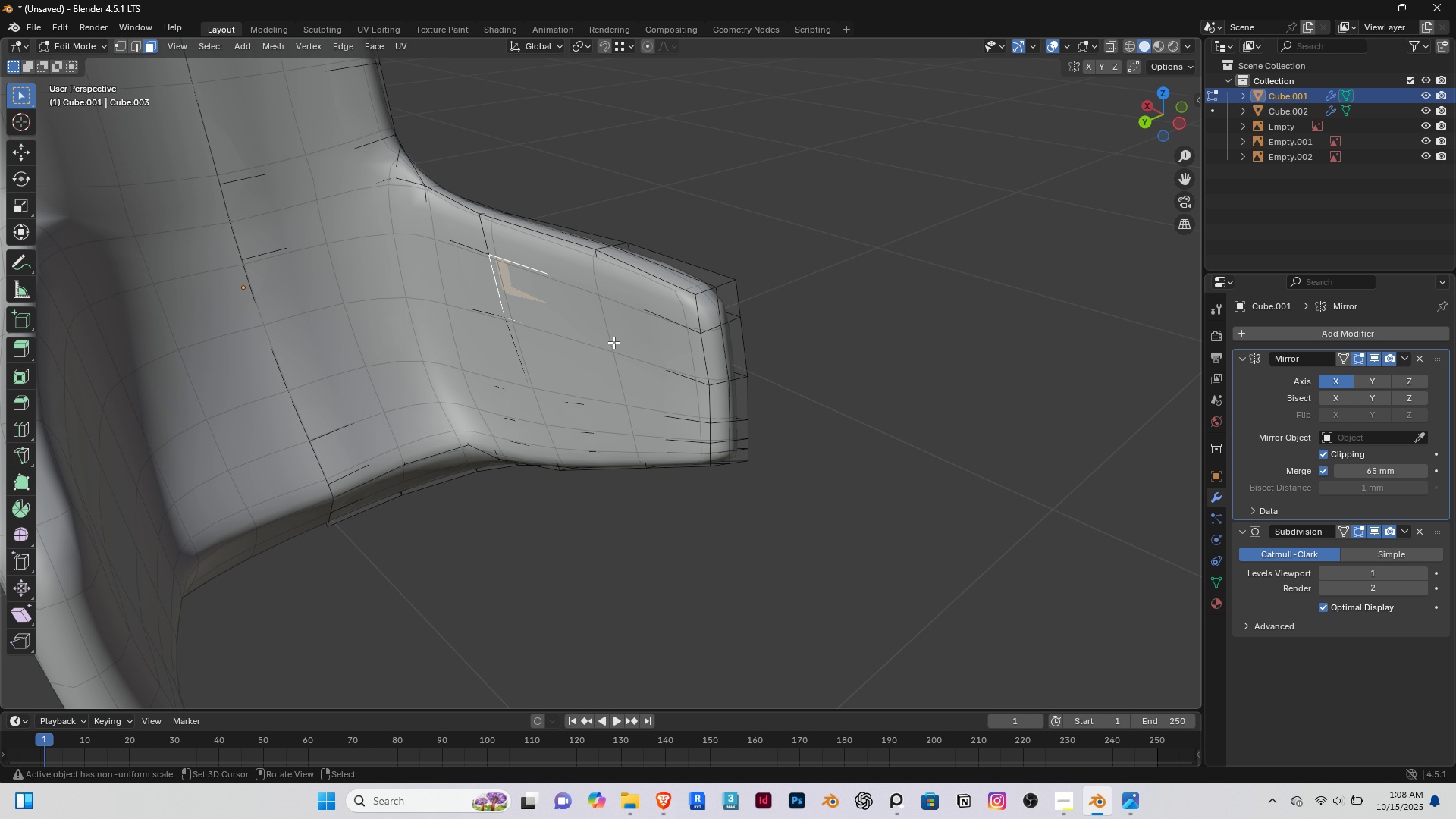 
right_click([613, 342])
 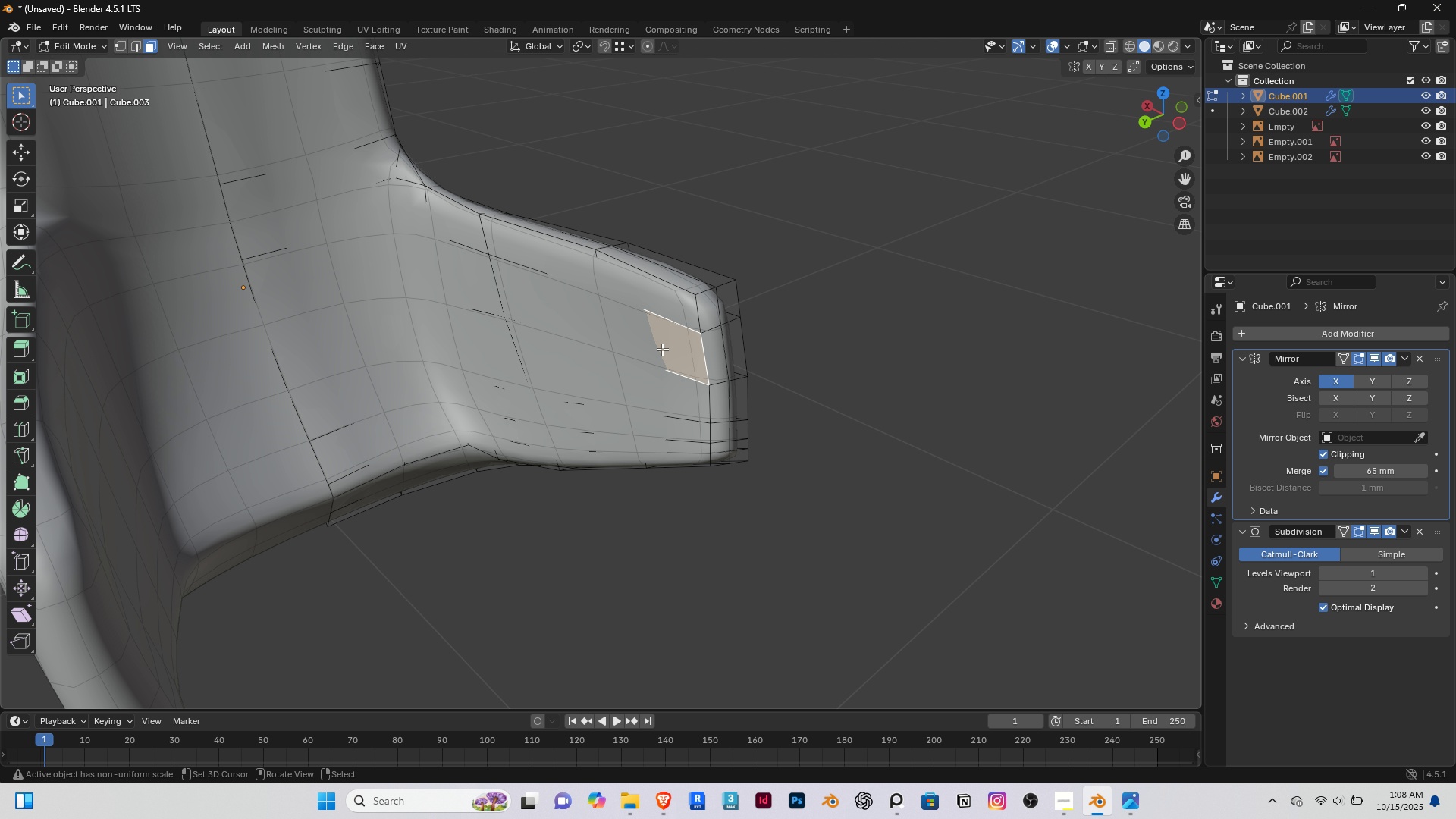 
double_click([662, 349])
 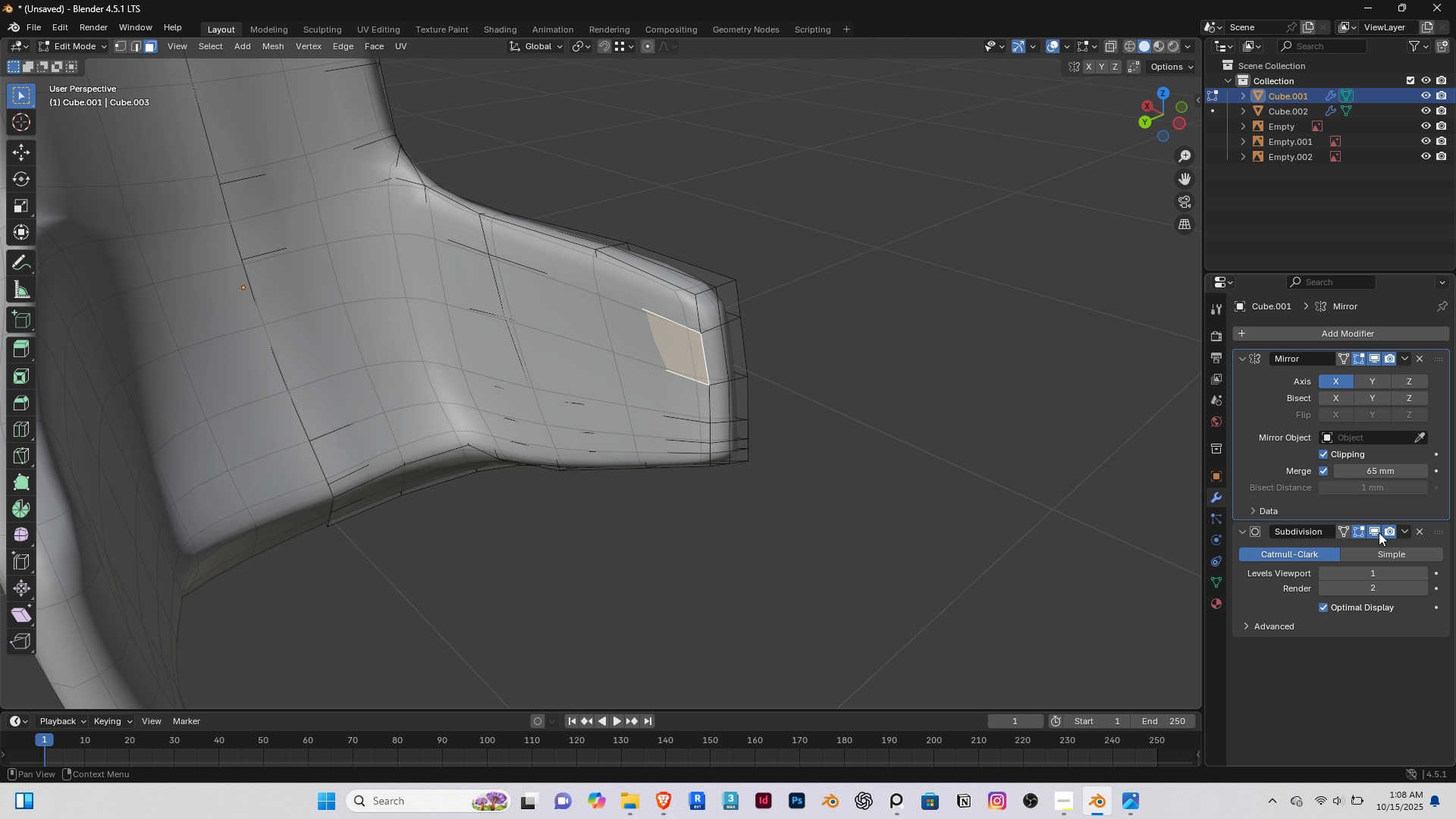 
left_click([1370, 532])
 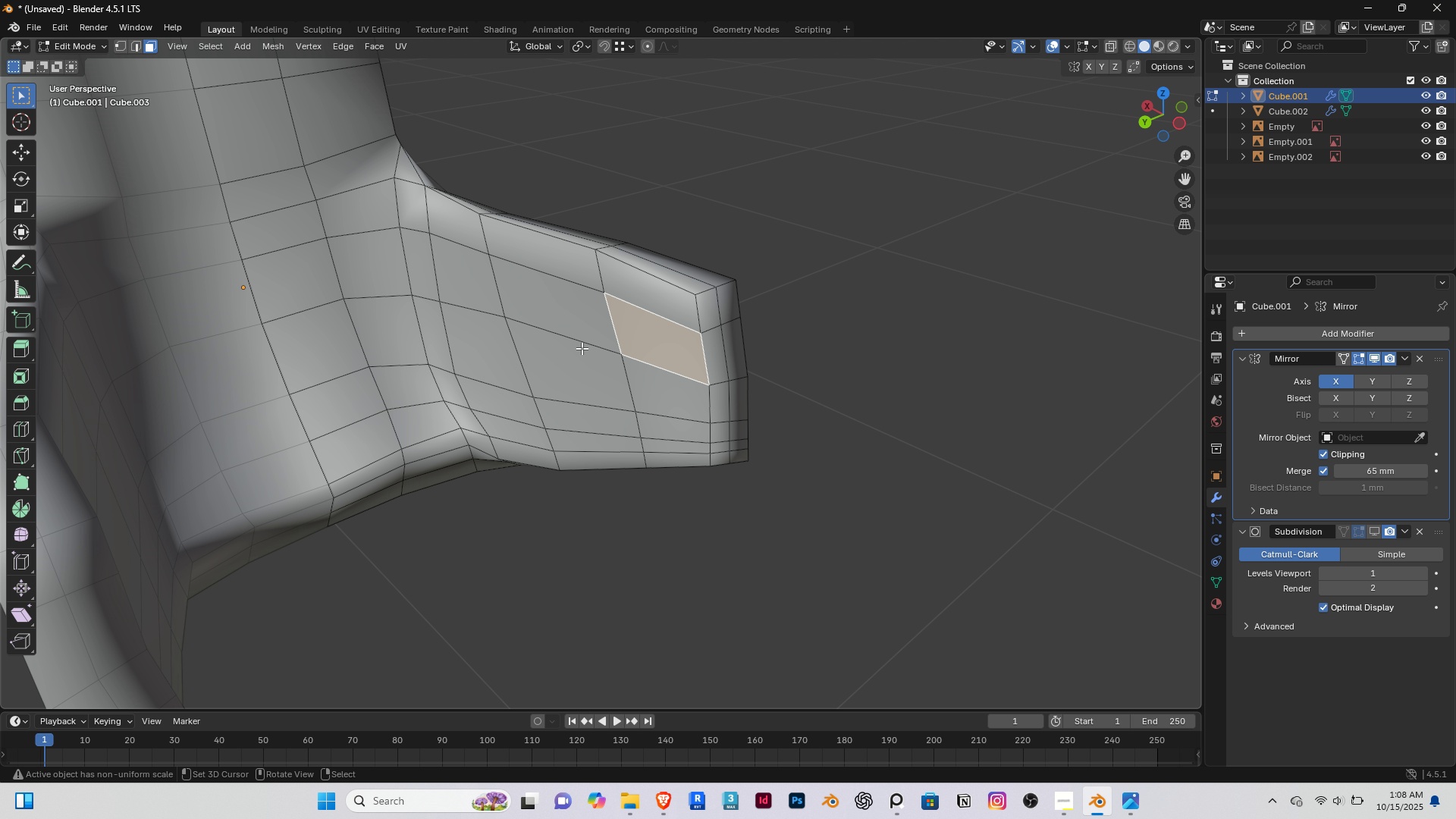 
scroll: coordinate [570, 338], scroll_direction: up, amount: 2.0
 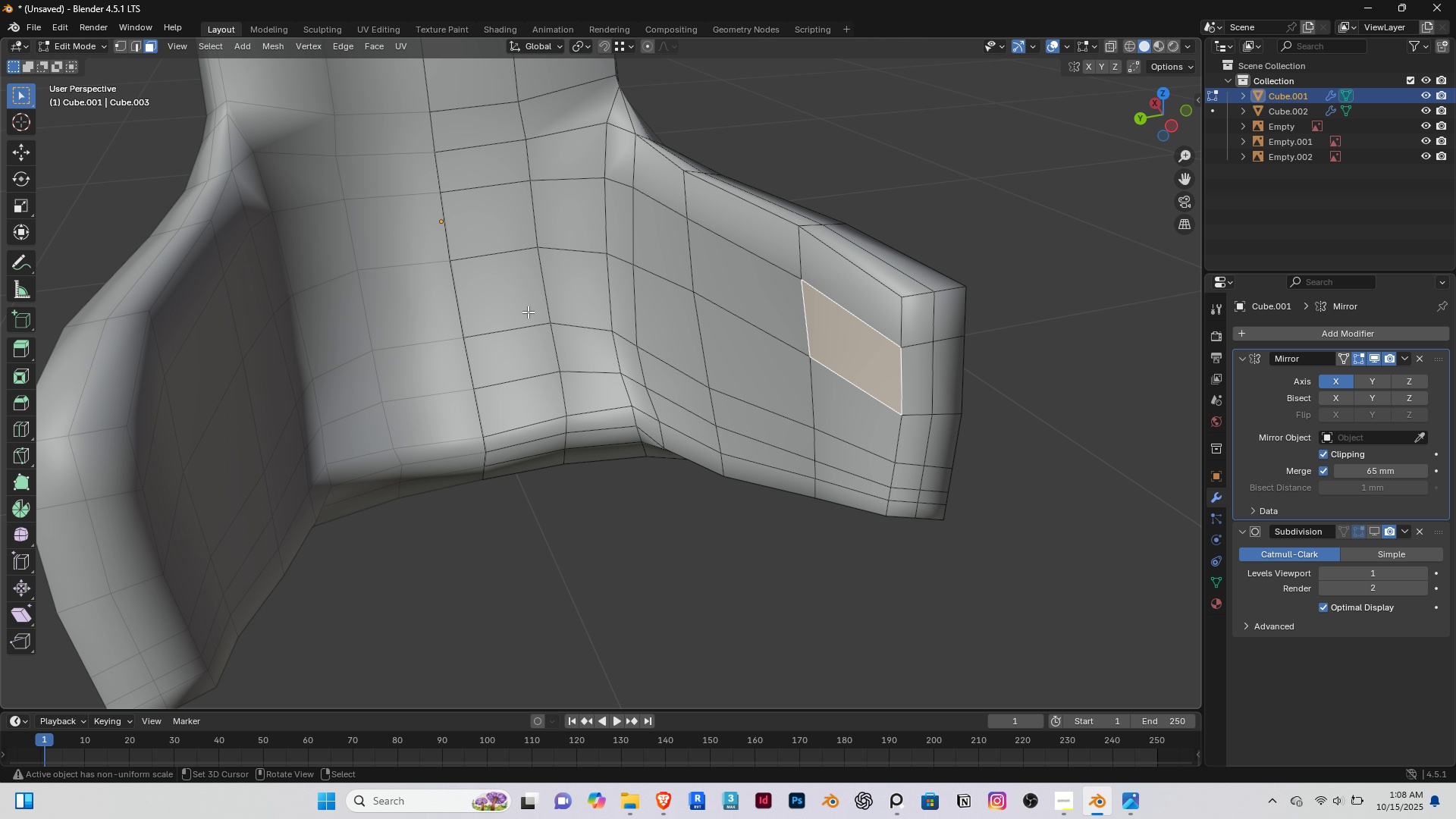 
right_click([528, 312])
 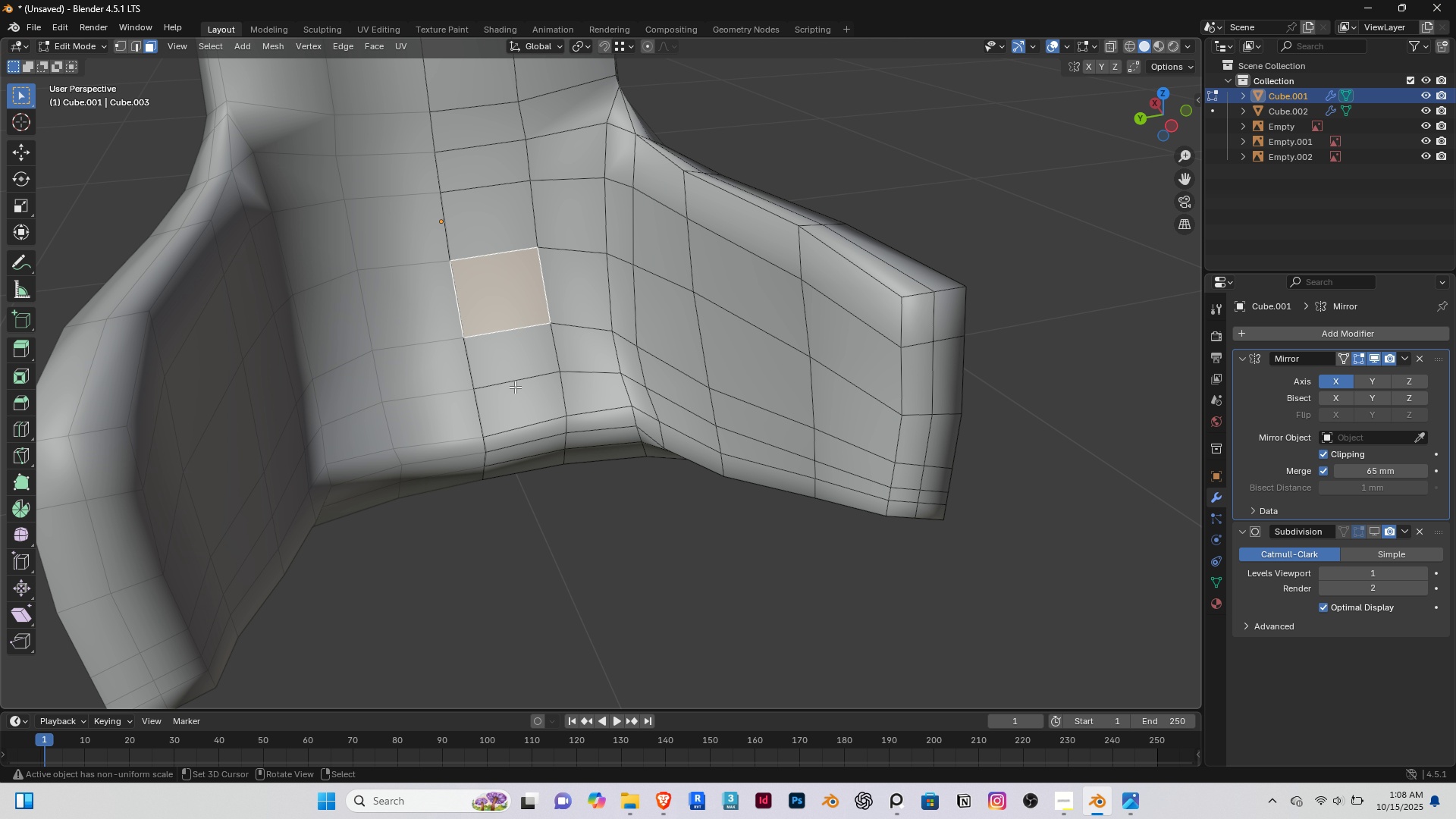 
hold_key(key=ShiftRight, duration=1.05)
right_click([516, 366])
 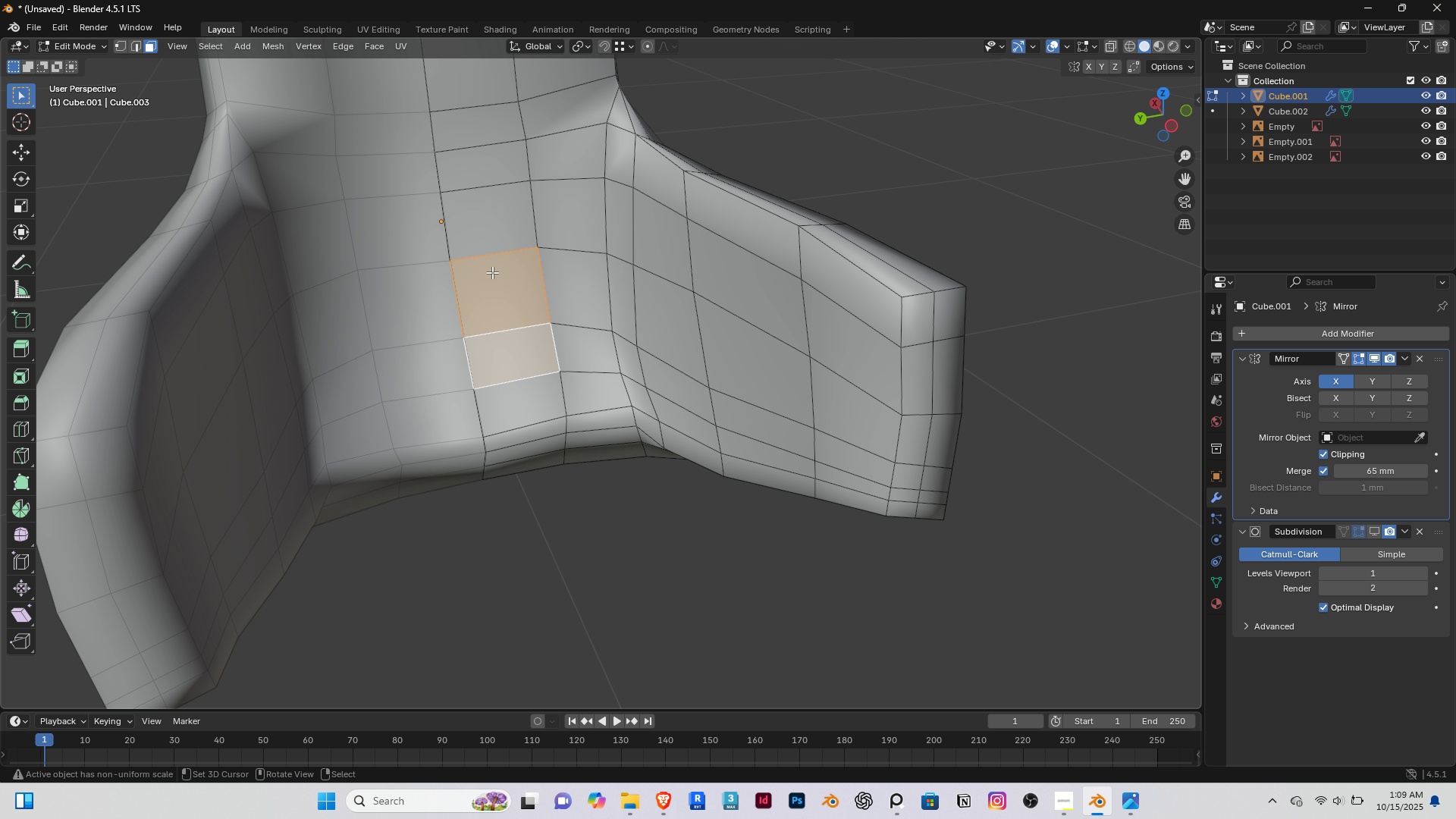 
left_click([492, 272])
 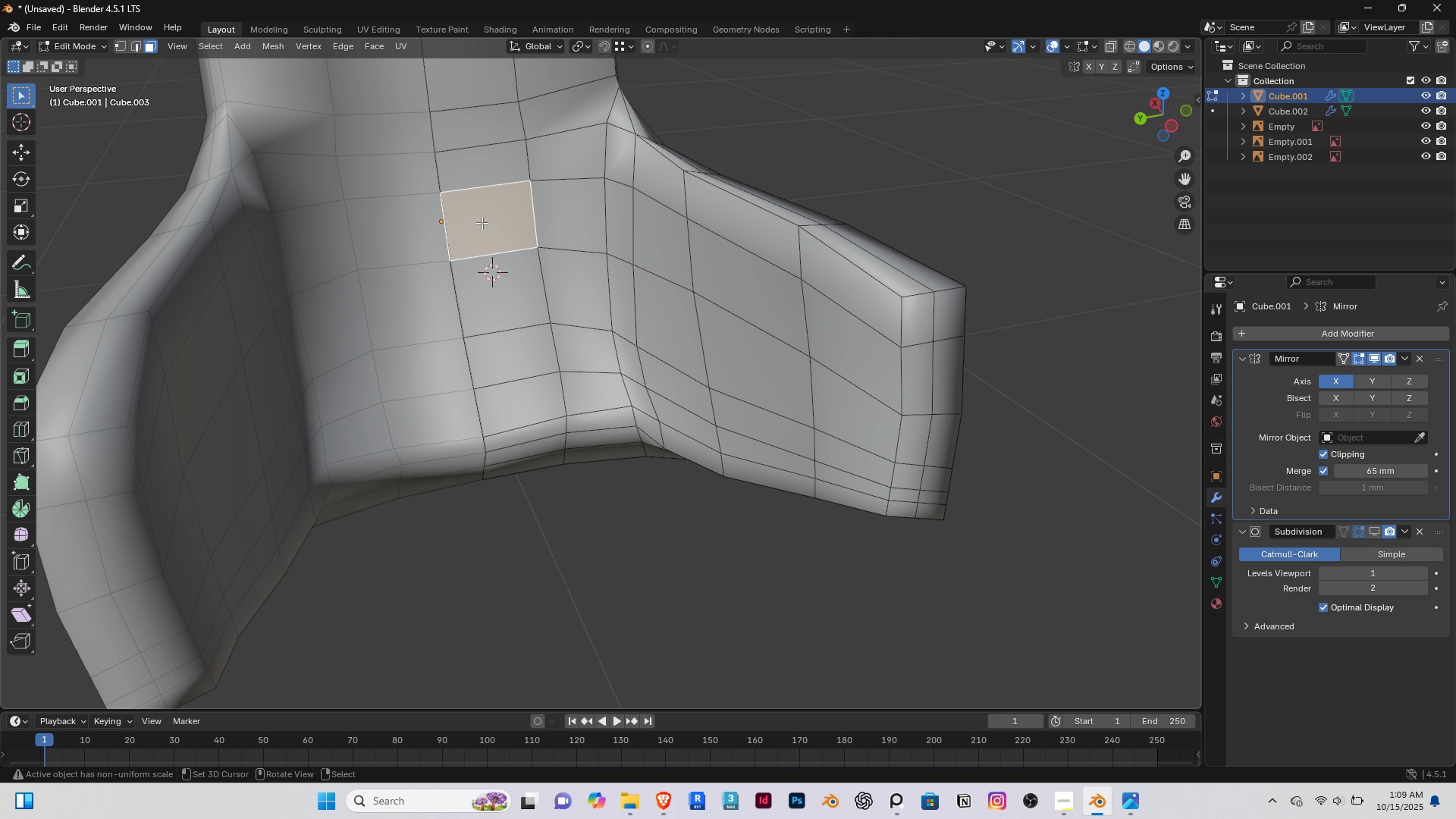 
right_click([482, 223])
 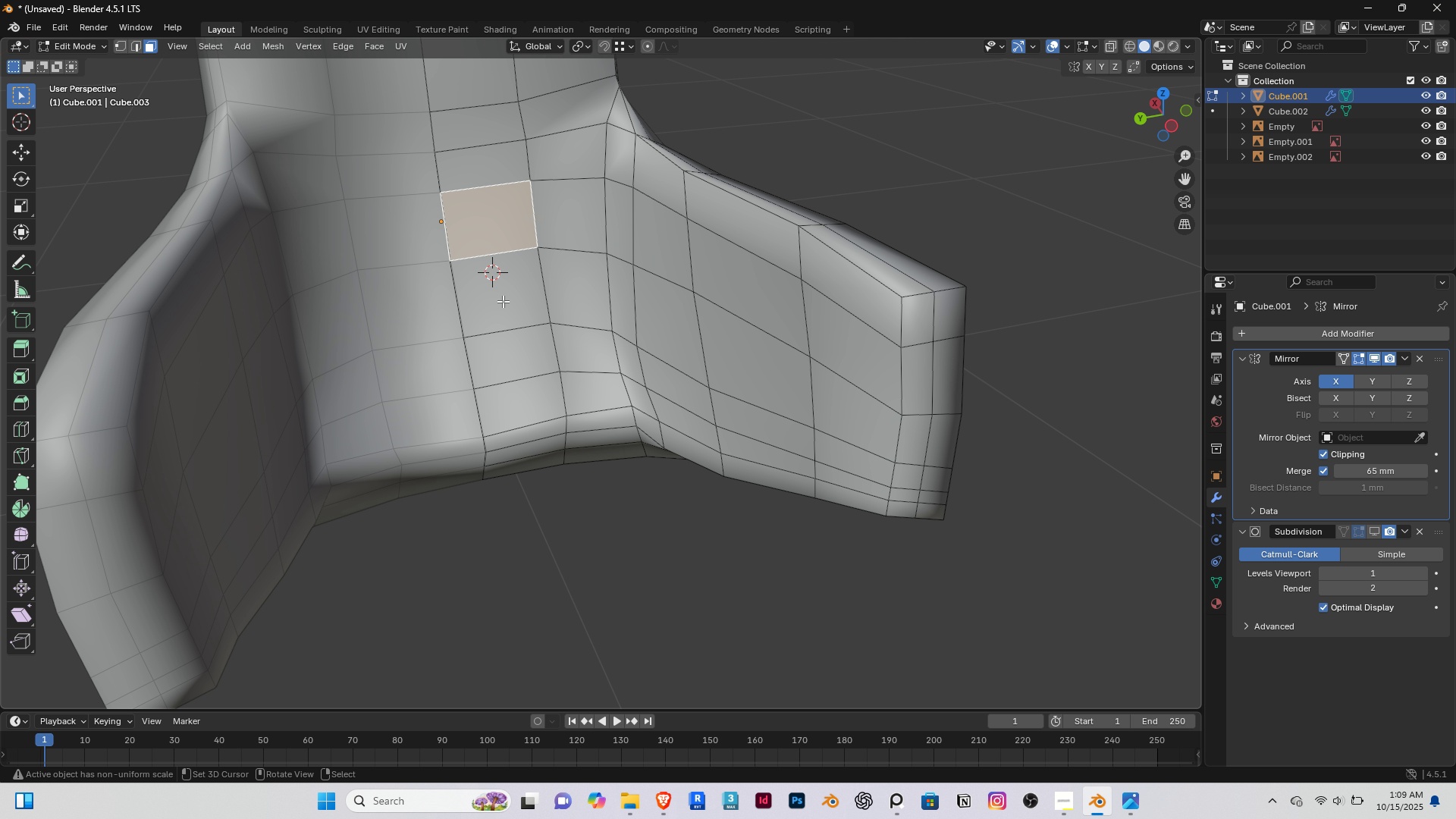 
hold_key(key=ShiftRight, duration=1.51)
right_click([503, 300])
 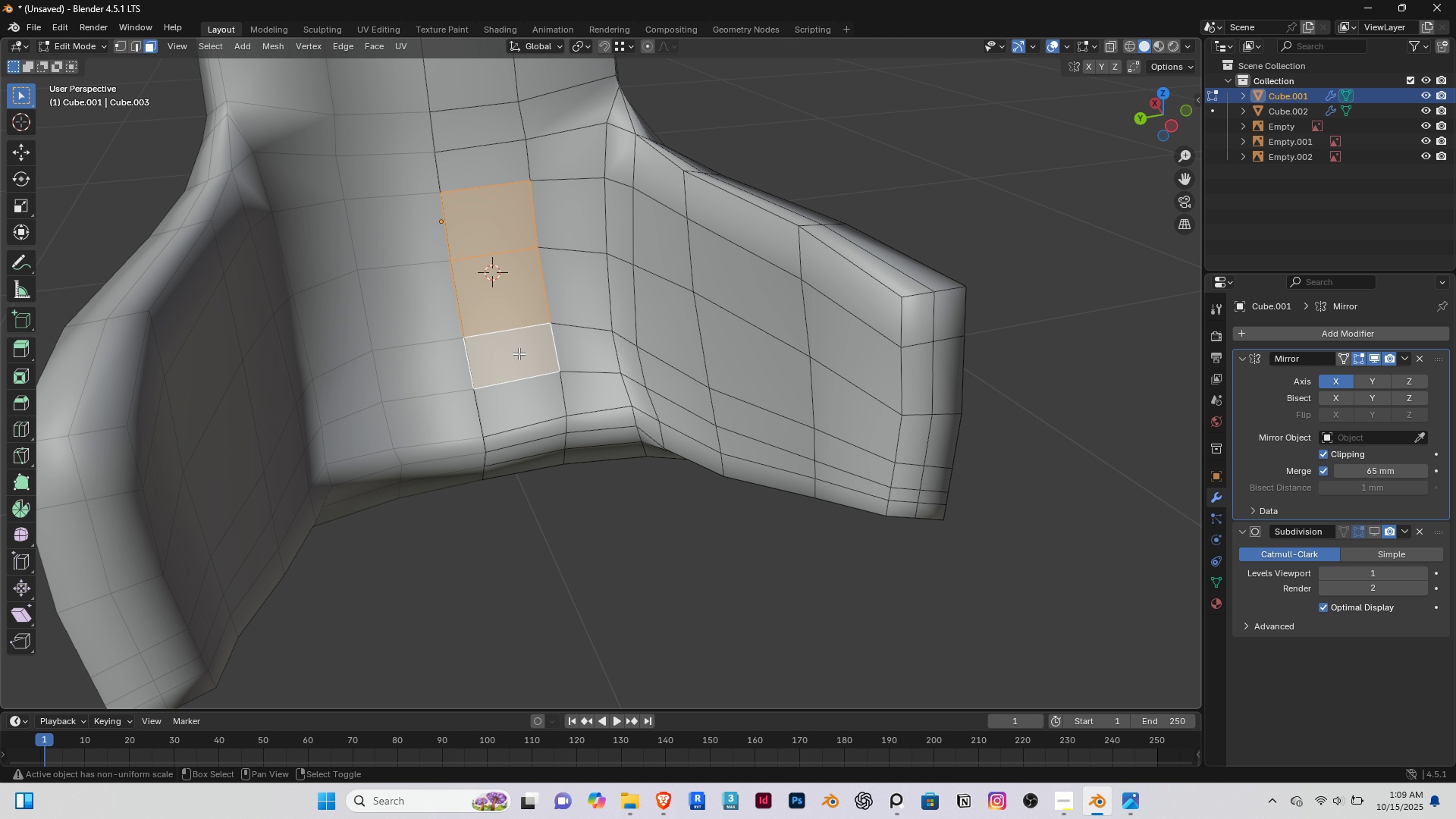 
double_click([519, 353])
 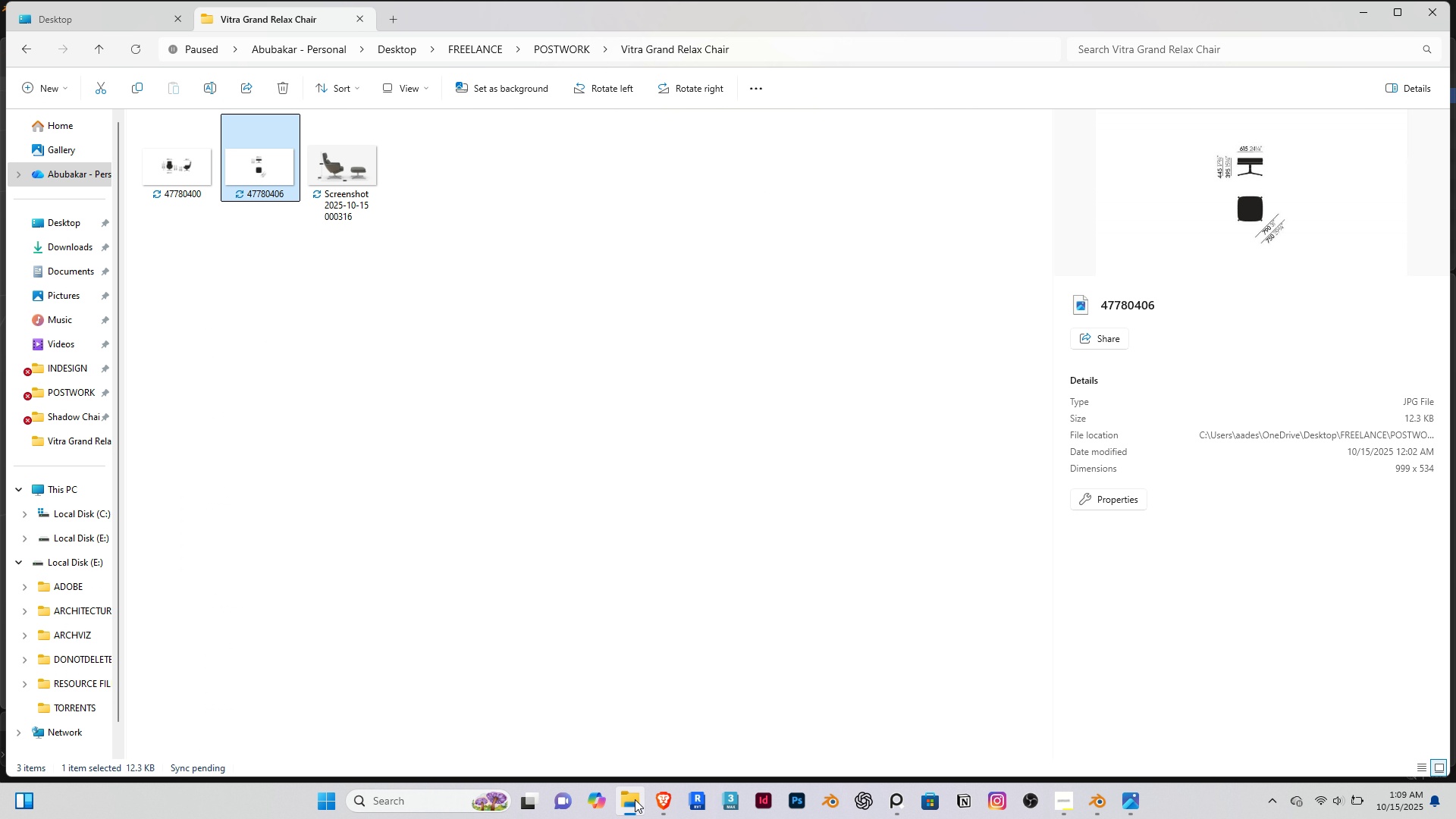 
left_click([635, 799])
 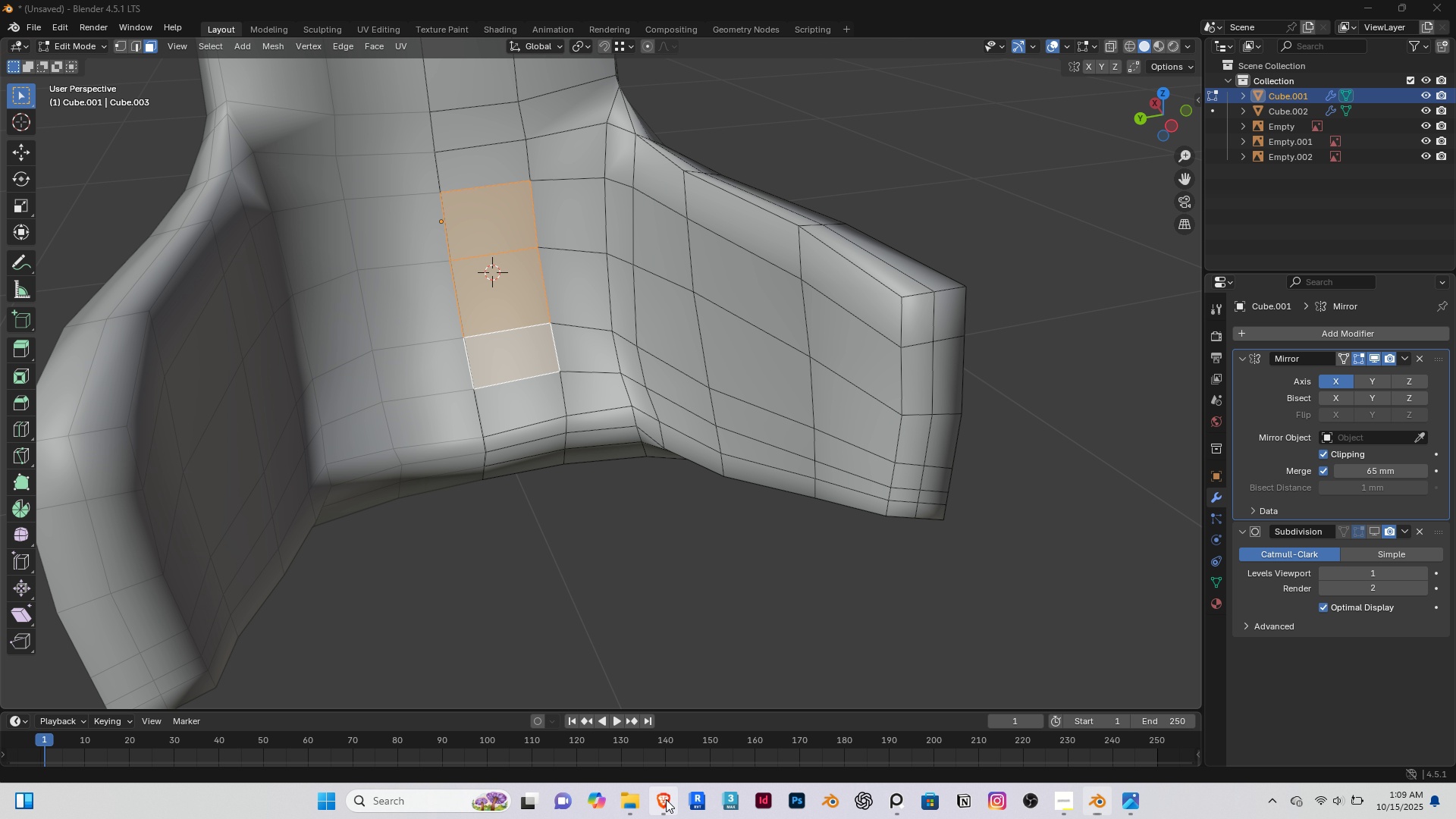 
left_click([666, 799])
 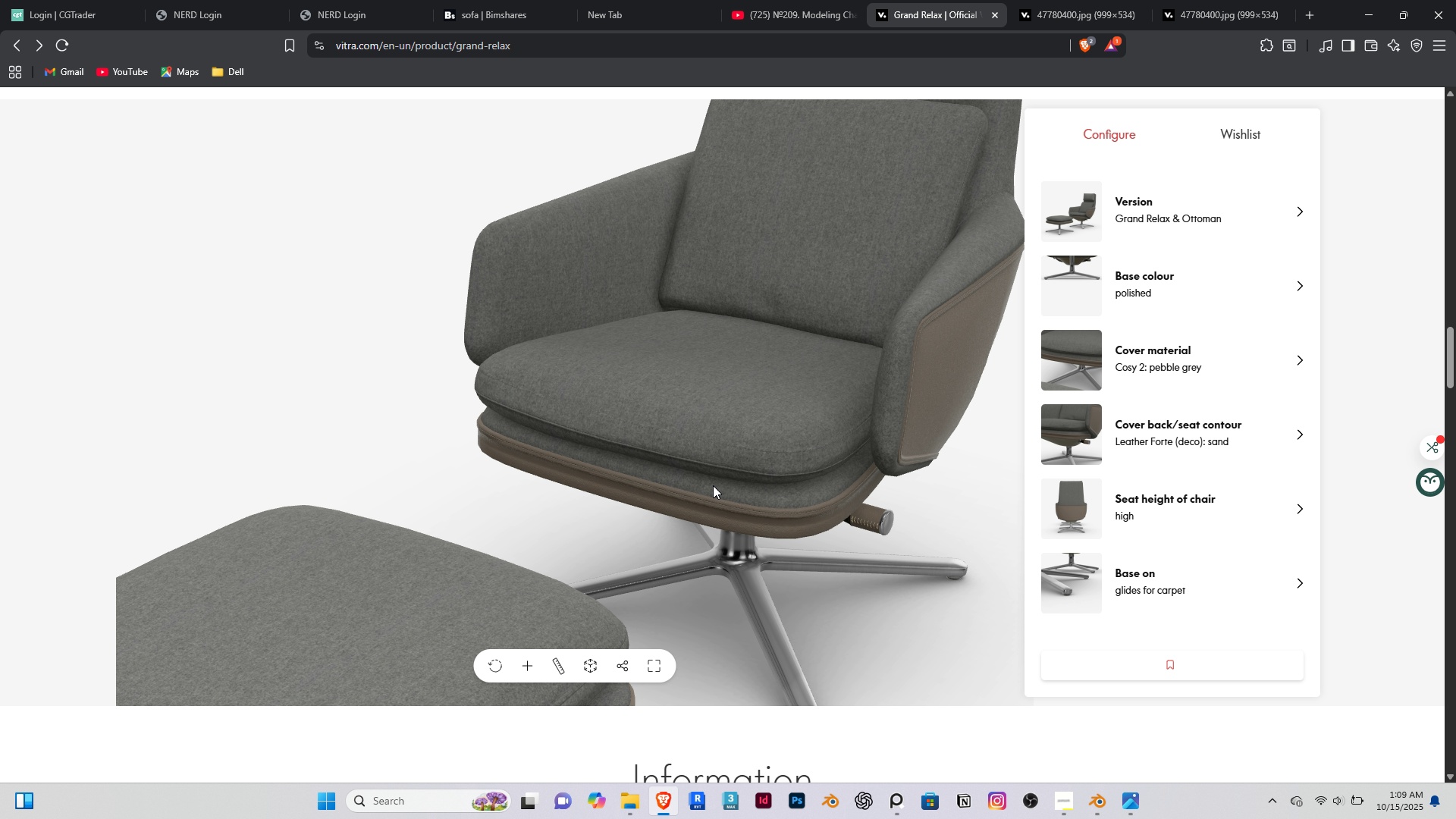 
wait(9.82)
 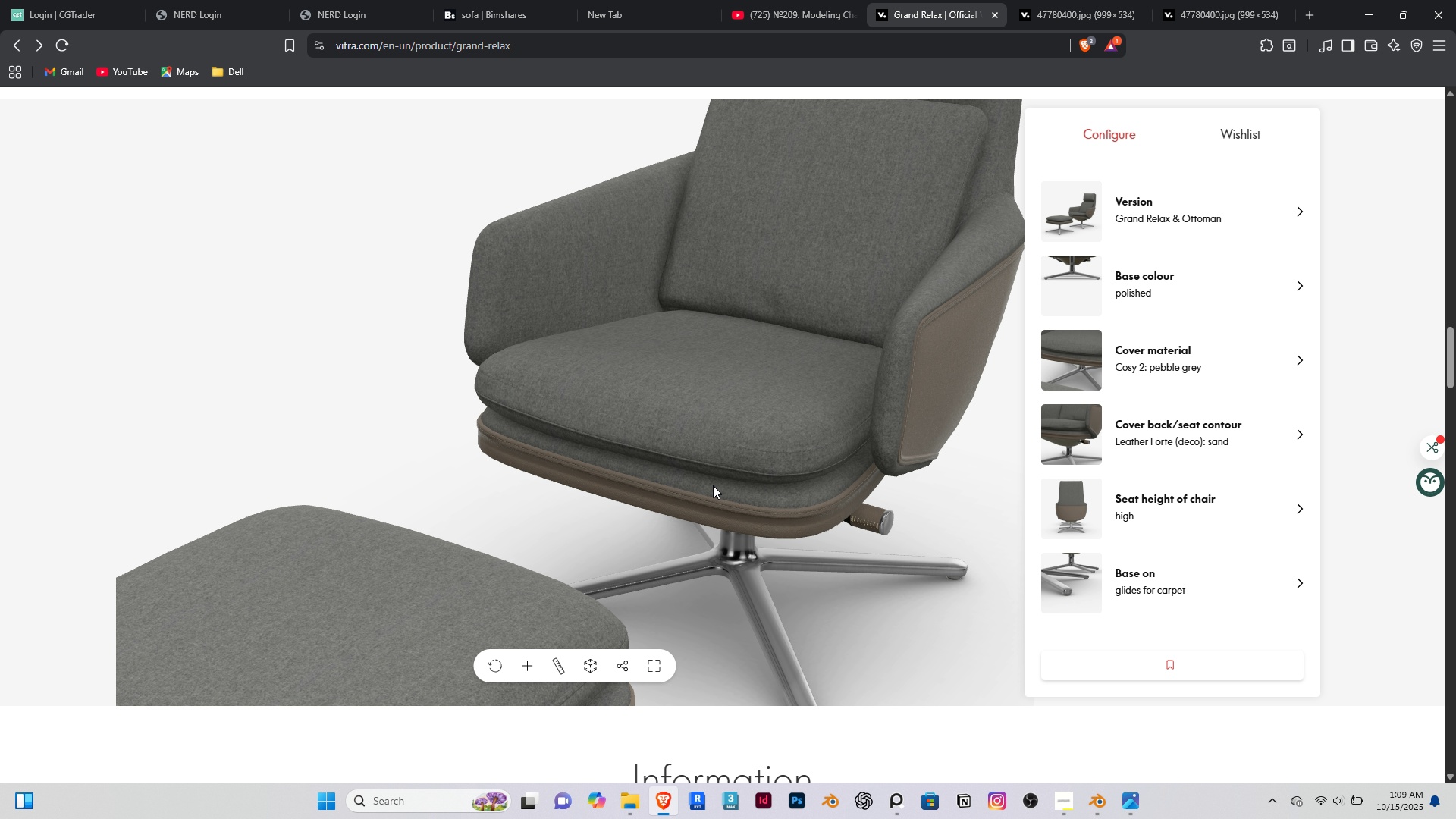 
hold_key(key=ShiftRight, duration=0.86)
 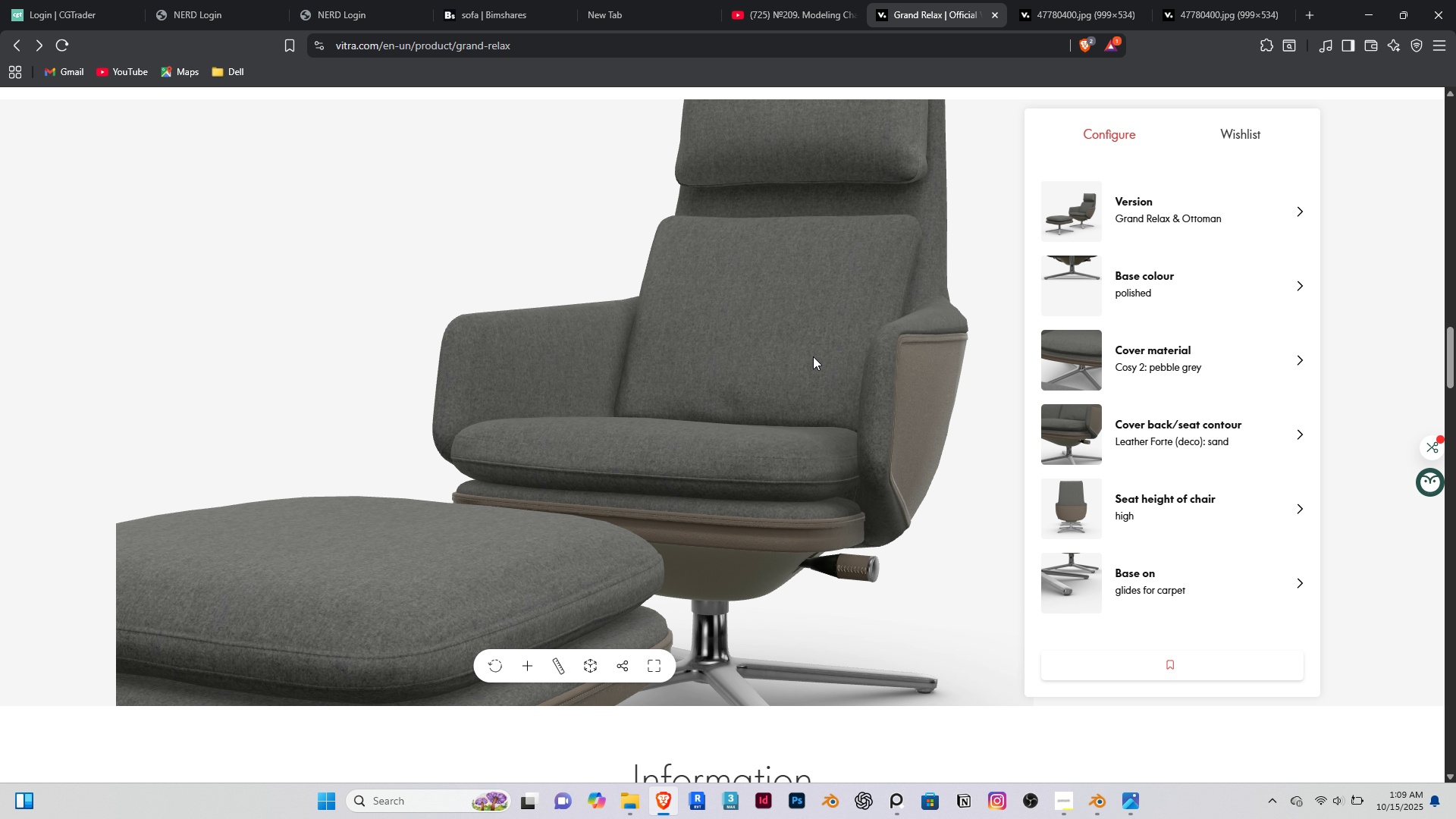 
key(Control+ControlRight)
 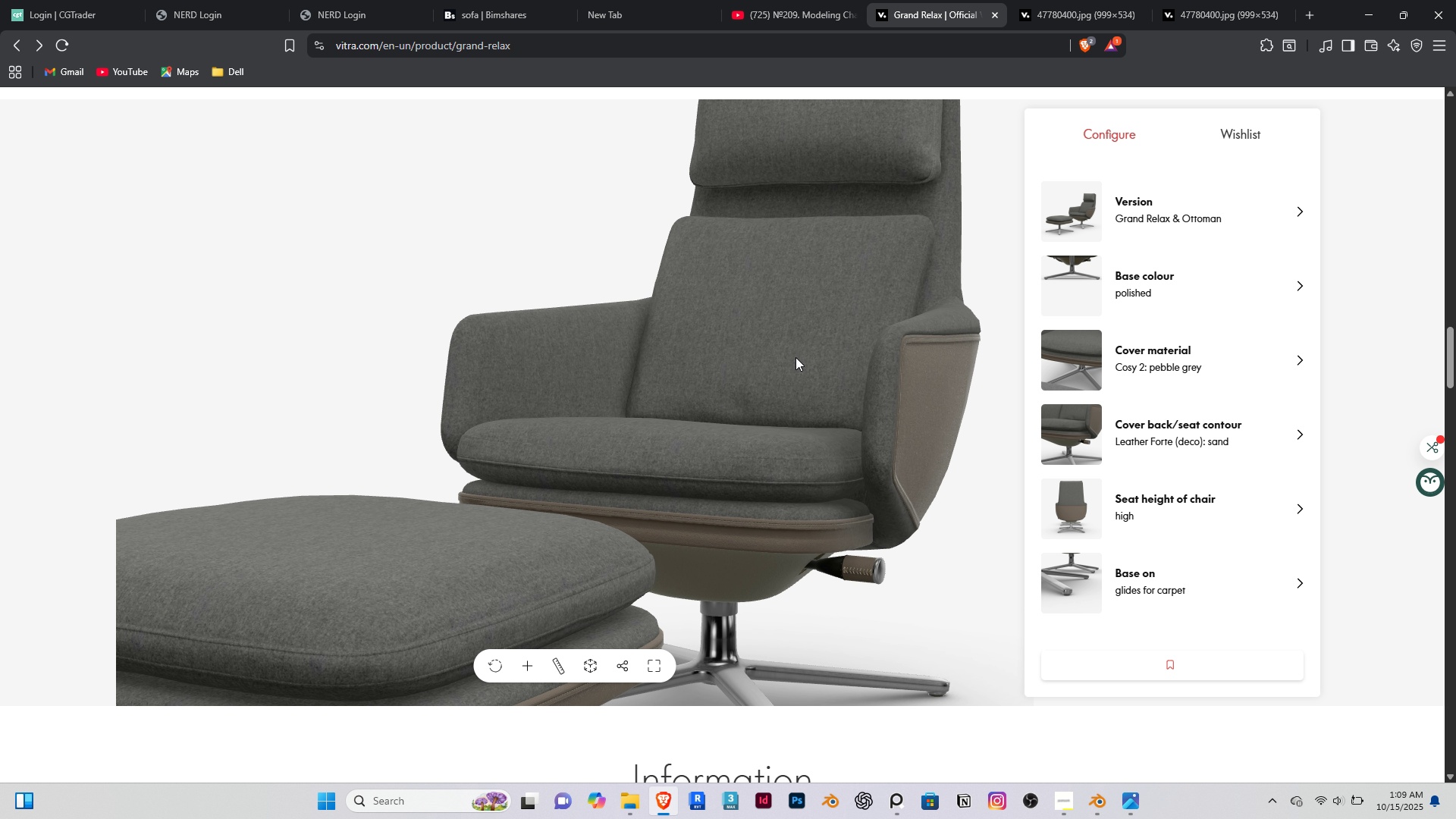 
hold_key(key=ControlRight, duration=0.64)
 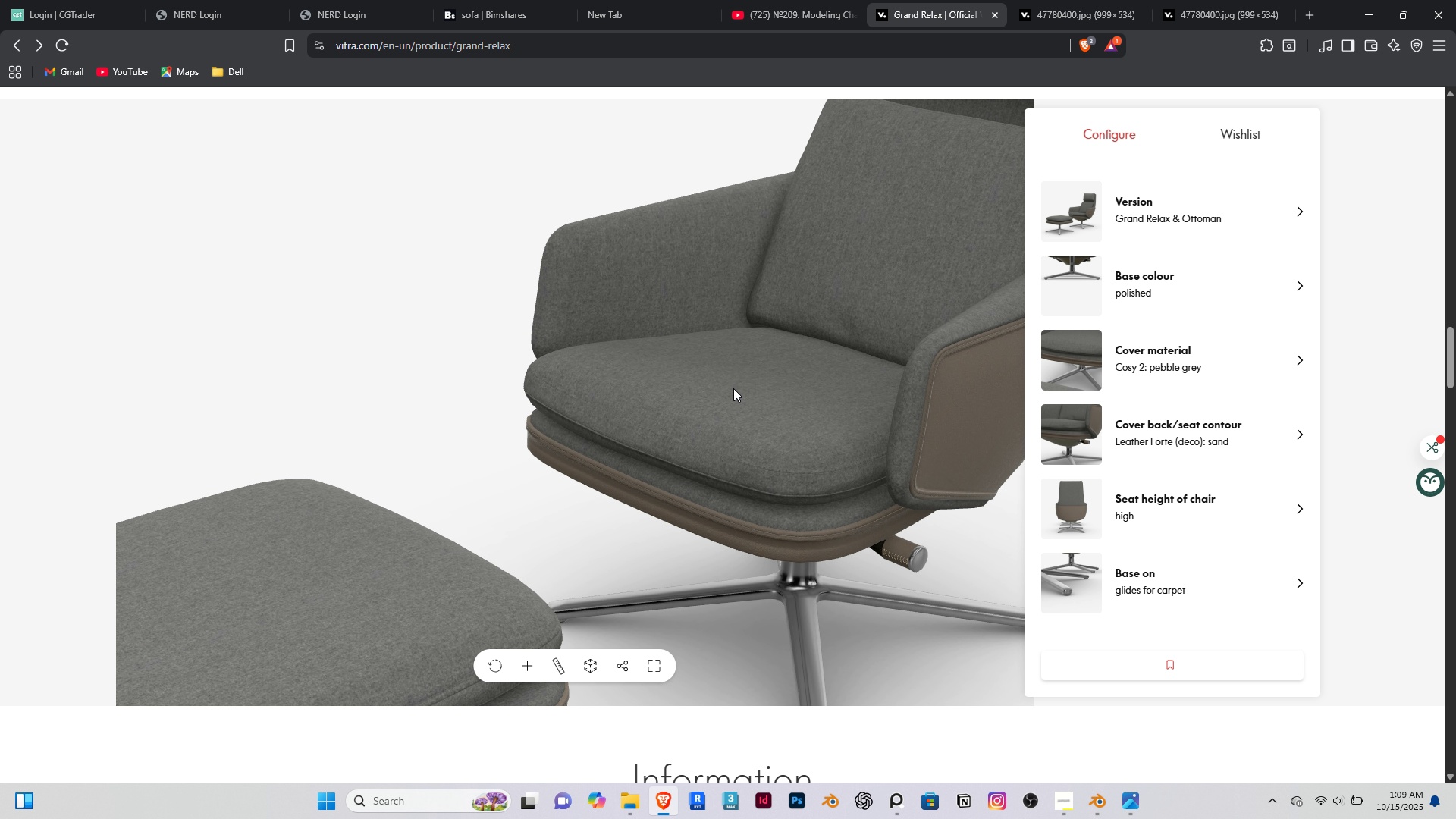 
left_click_drag(start_coordinate=[741, 385], to_coordinate=[800, 359])
 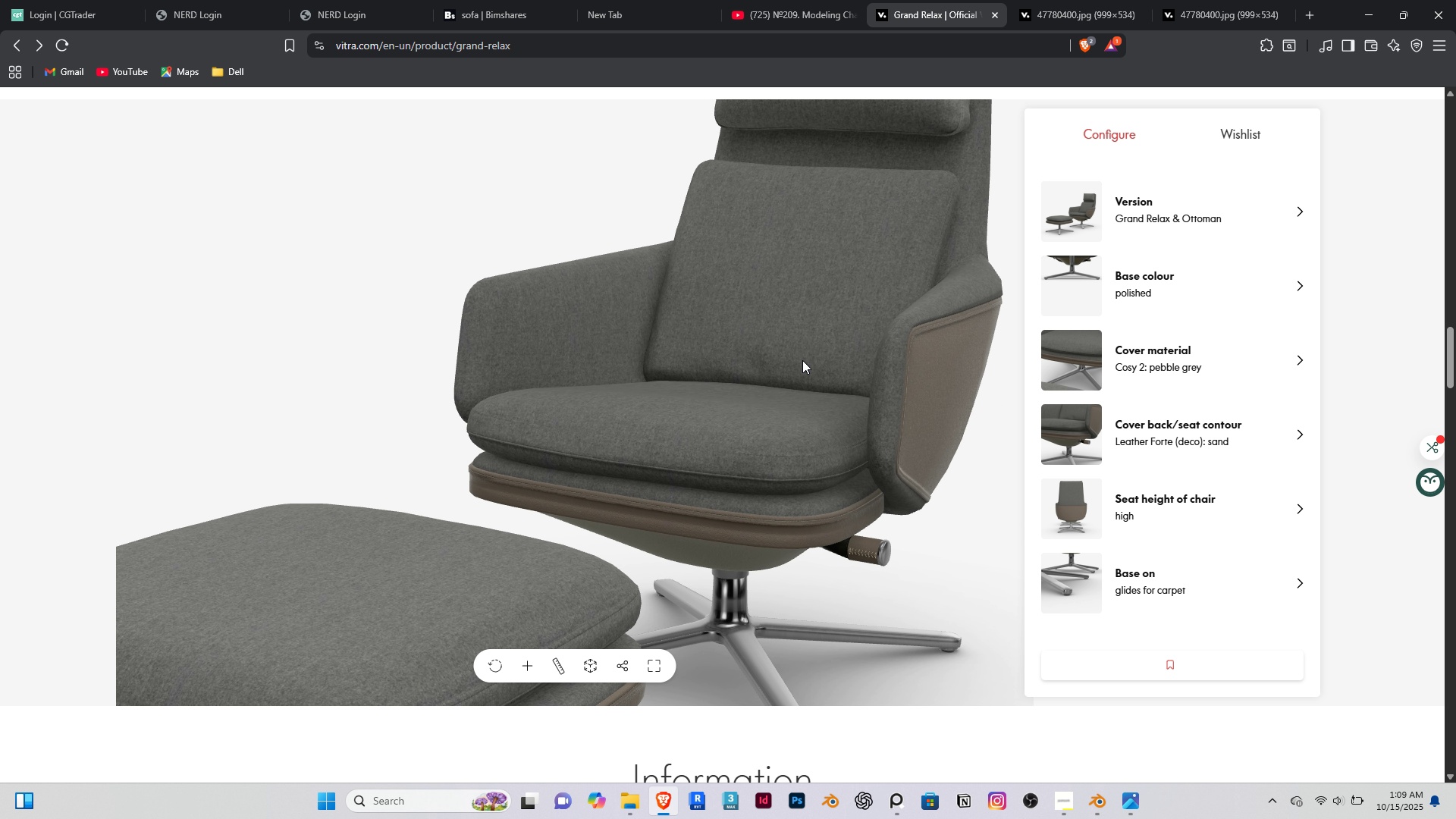 
hold_key(key=AltRight, duration=0.61)
left_click_drag(start_coordinate=[812, 337], to_coordinate=[808, 337])
 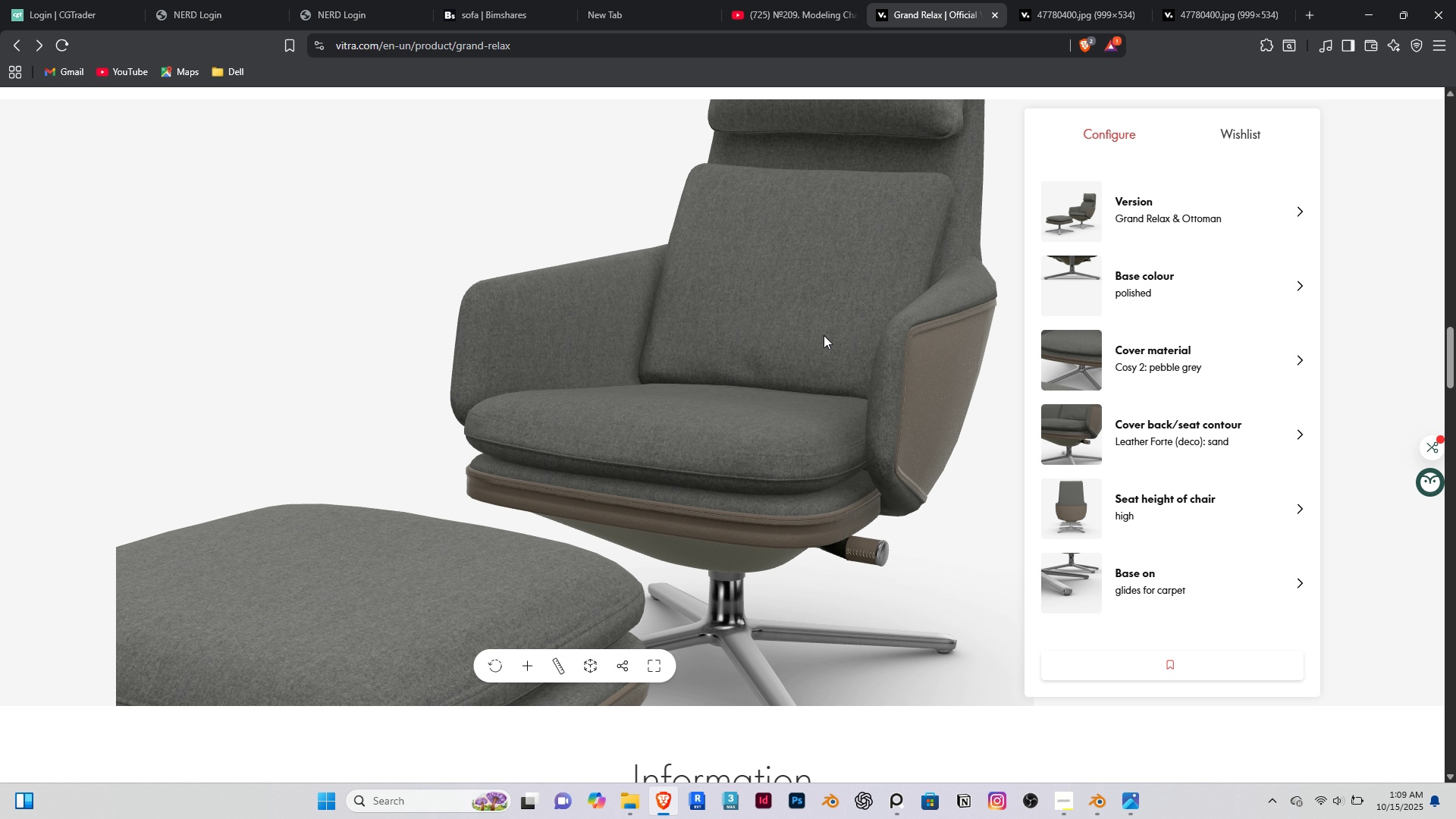 
left_click_drag(start_coordinate=[813, 340], to_coordinate=[916, 296])
 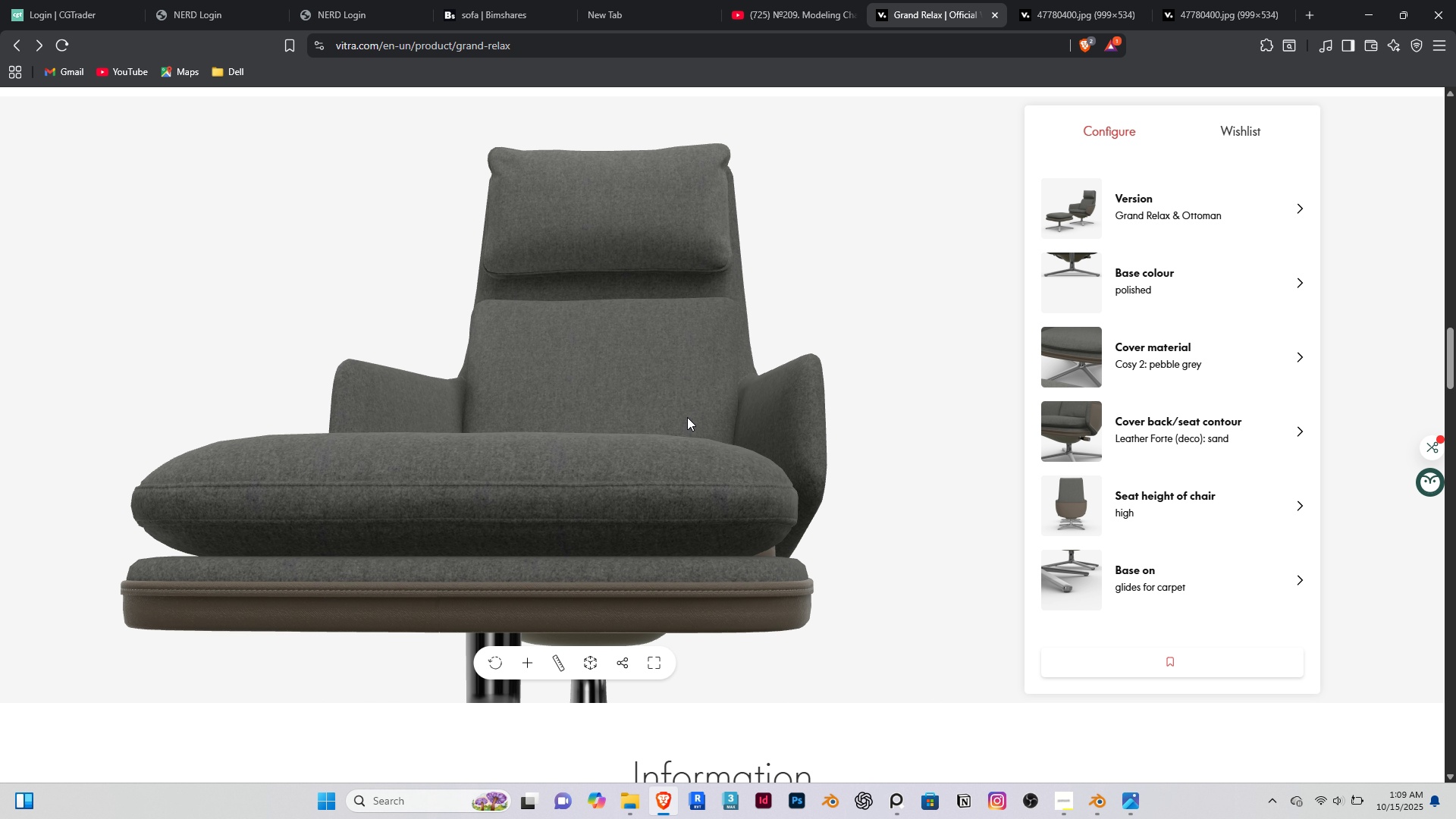 
scroll: coordinate [687, 415], scroll_direction: down, amount: 5.0
 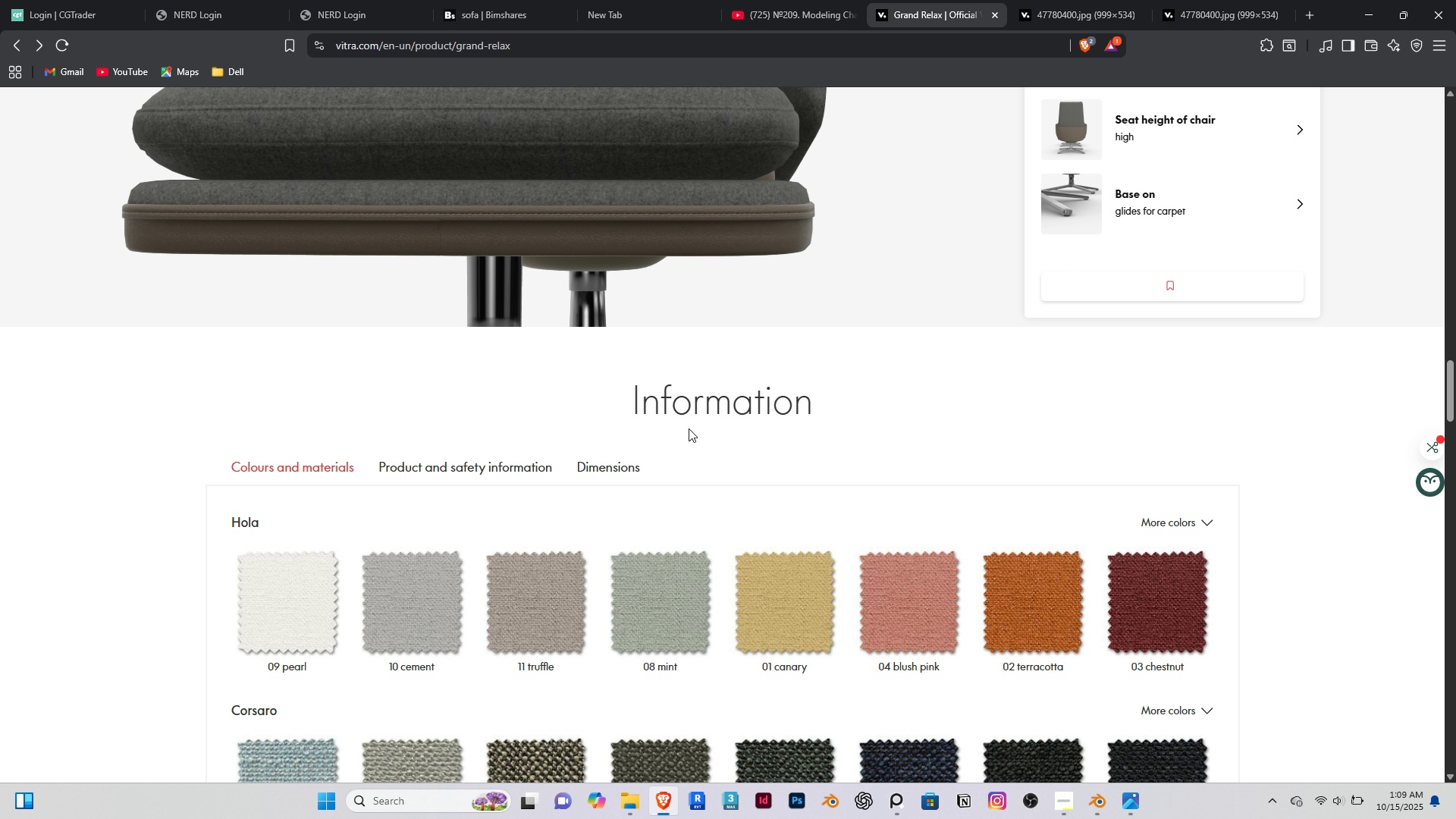 
scroll: coordinate [700, 431], scroll_direction: up, amount: 8.0
 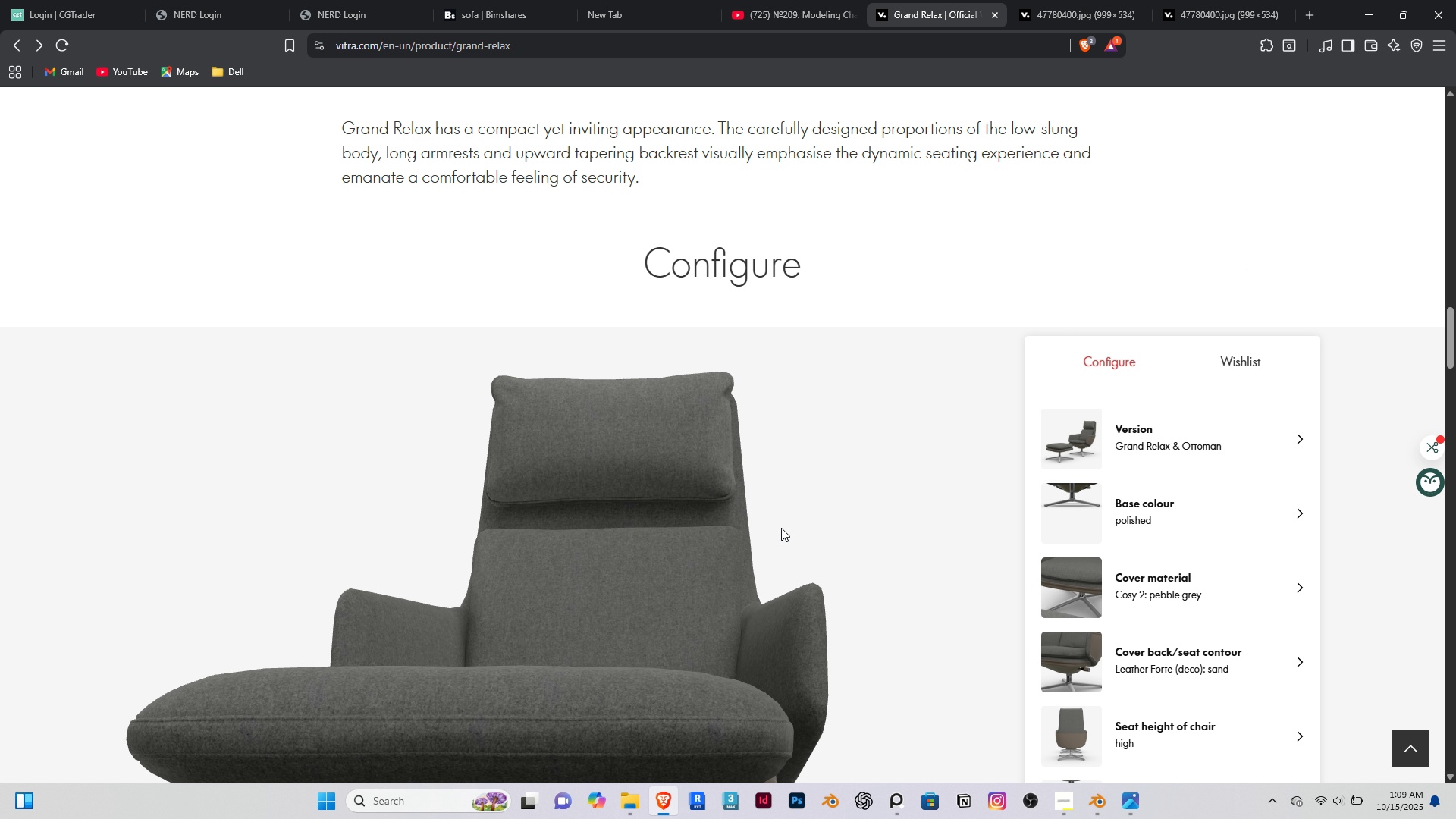 
left_click_drag(start_coordinate=[771, 548], to_coordinate=[738, 620])
 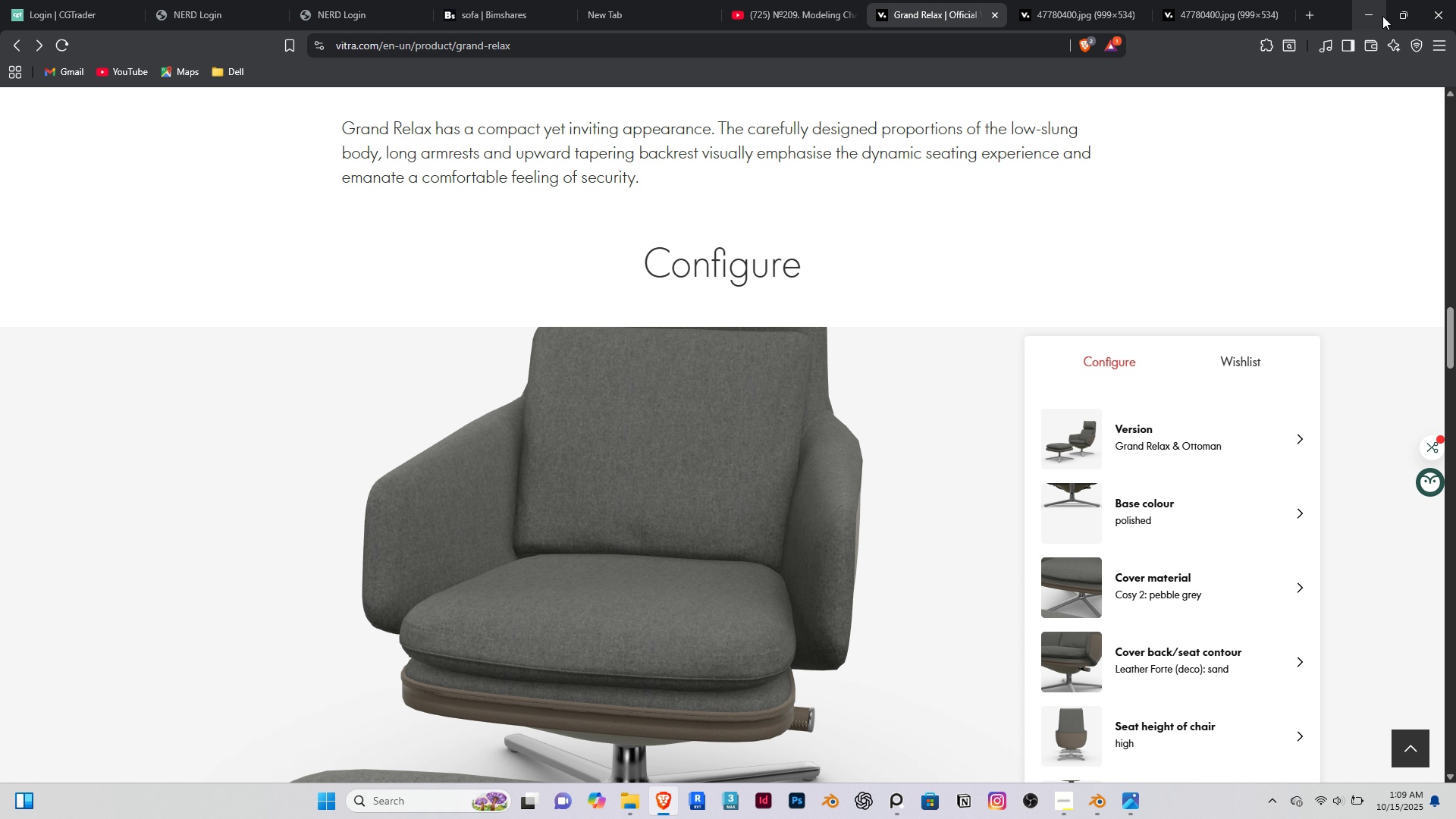 
left_click([1378, 16])
 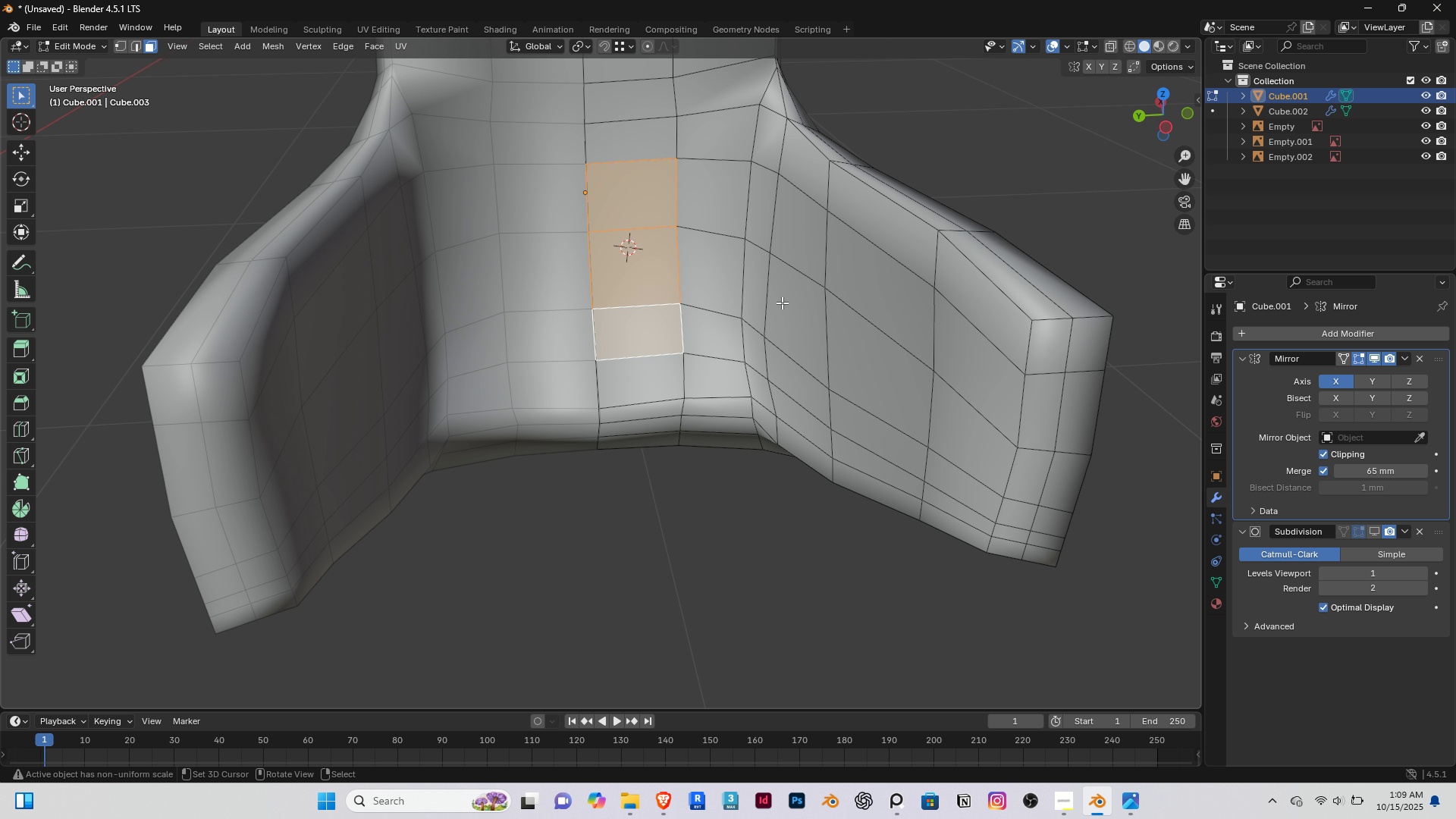 
left_click([783, 303])
 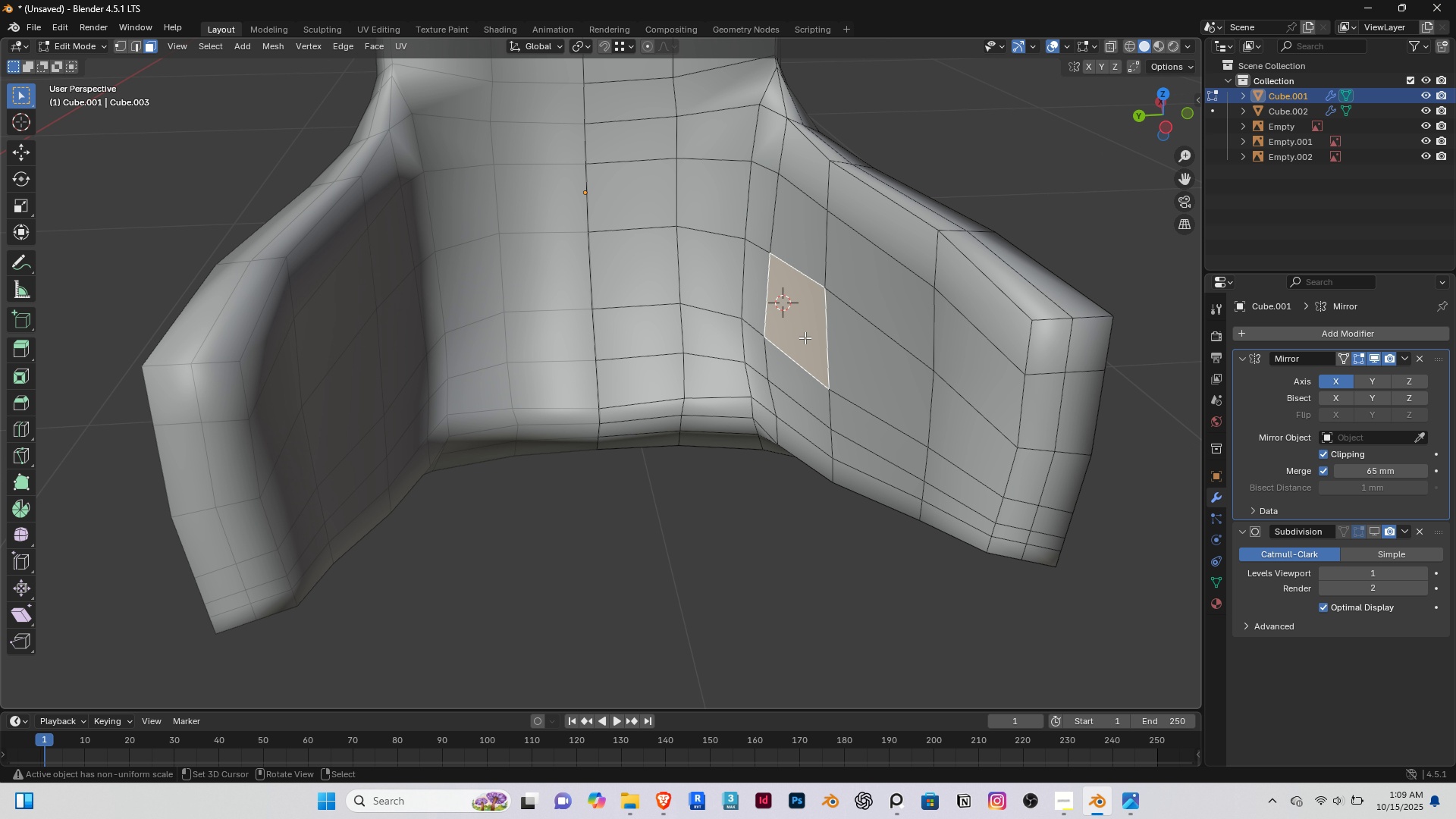 
right_click([805, 337])
 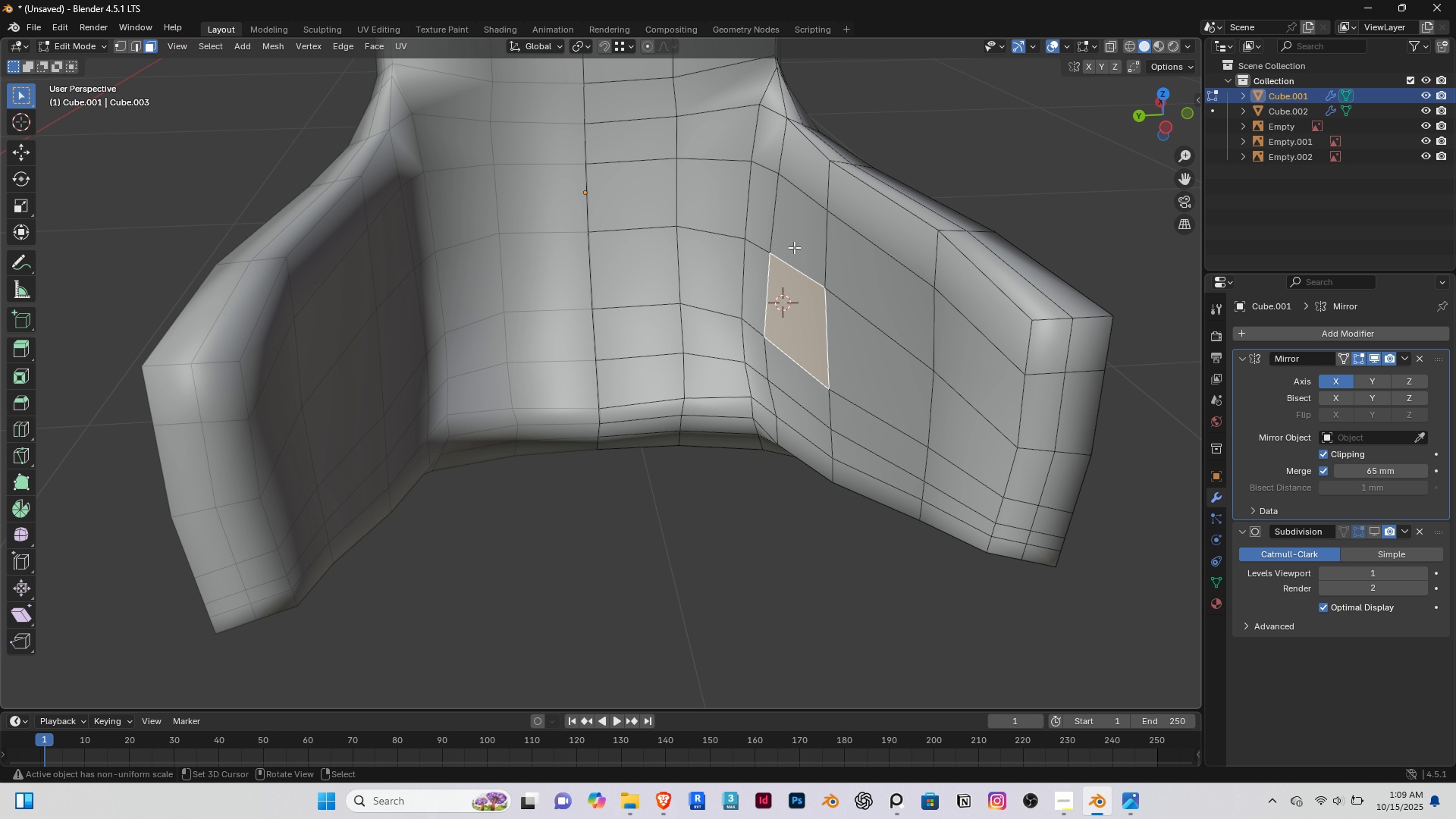 
hold_key(key=ShiftRight, duration=1.53)
double_click([794, 246])
 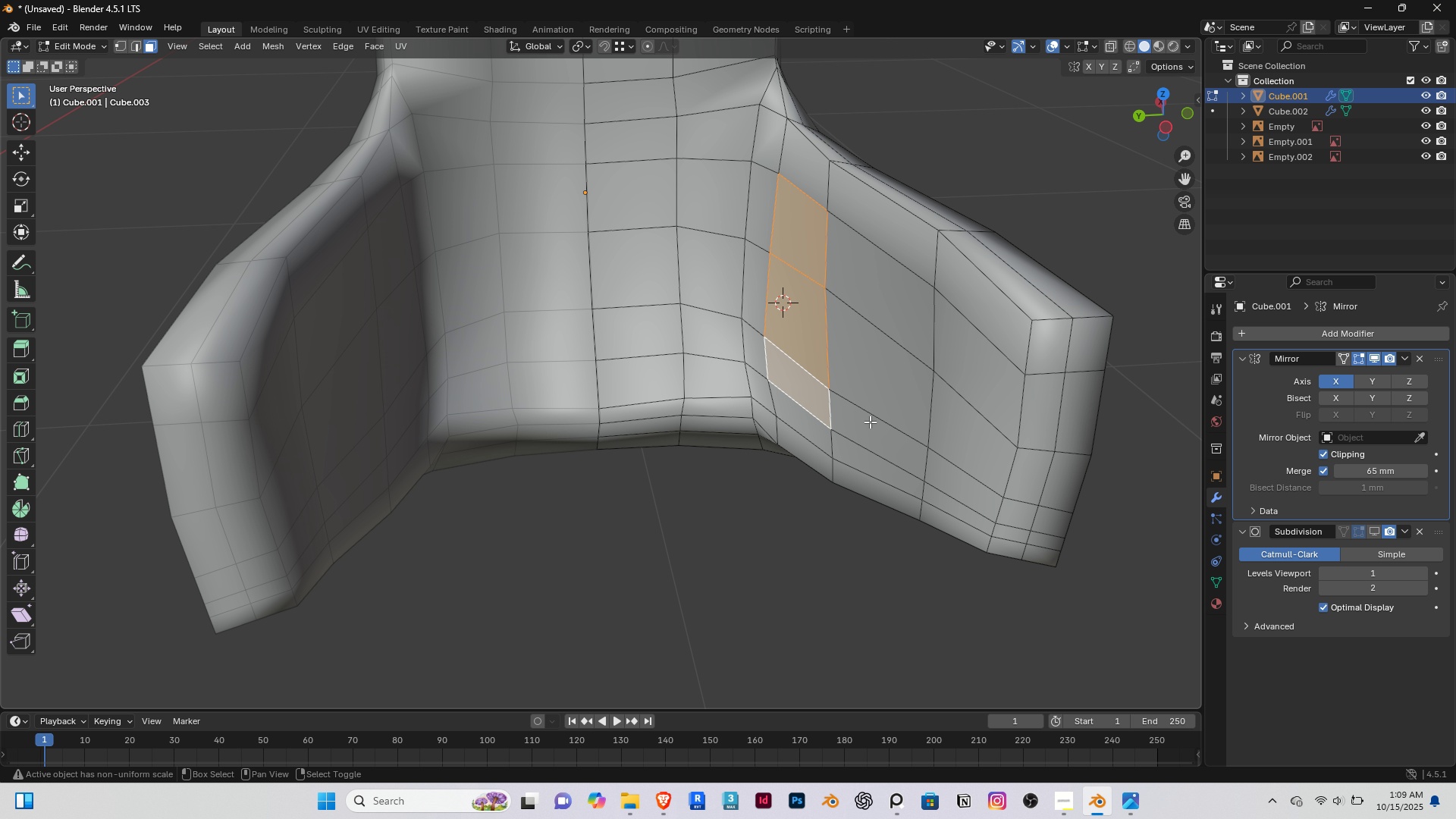 
hold_key(key=ShiftRight, duration=1.34)
triple_click([869, 316])
 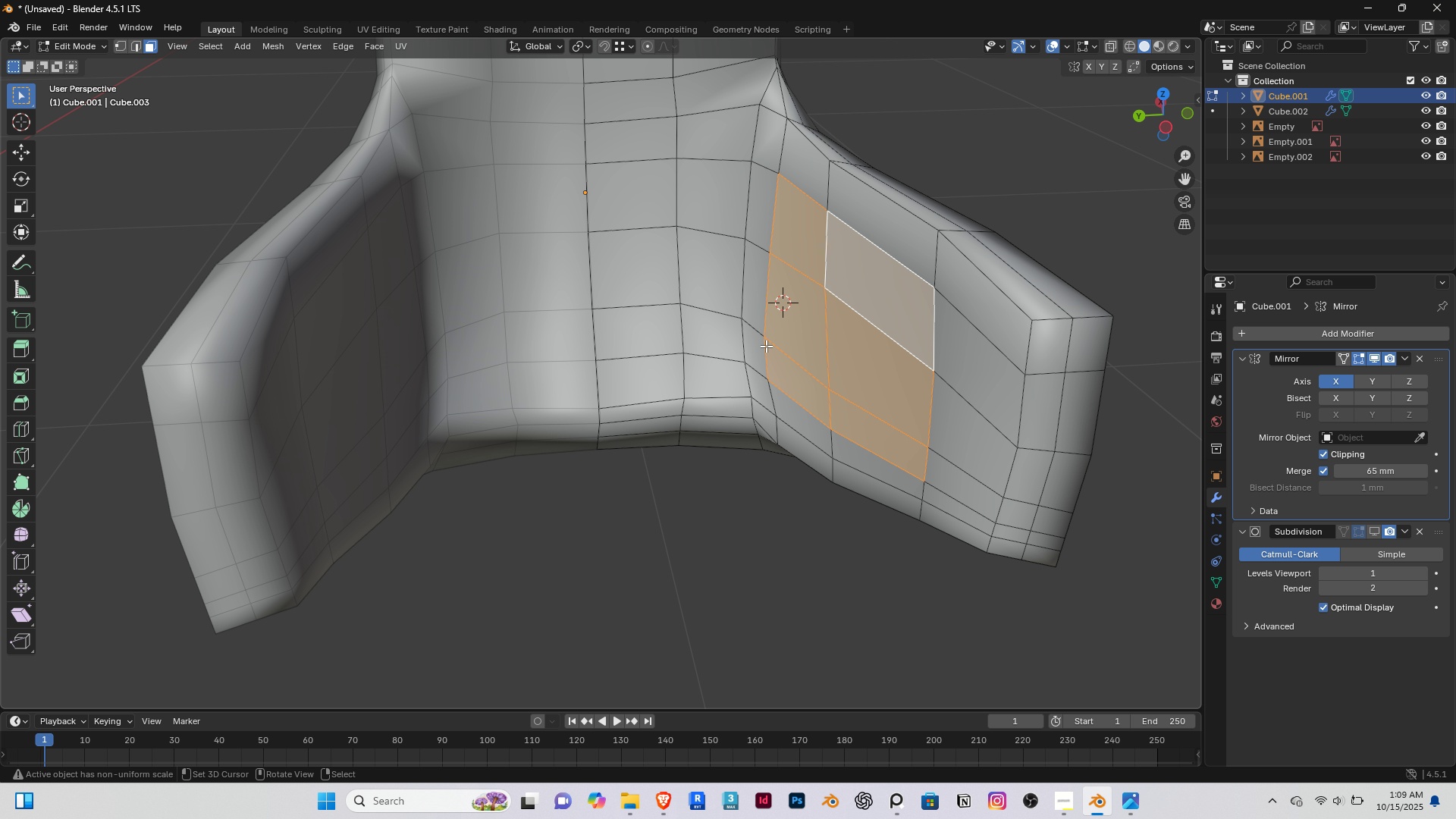 
hold_key(key=ShiftRight, duration=0.42)
 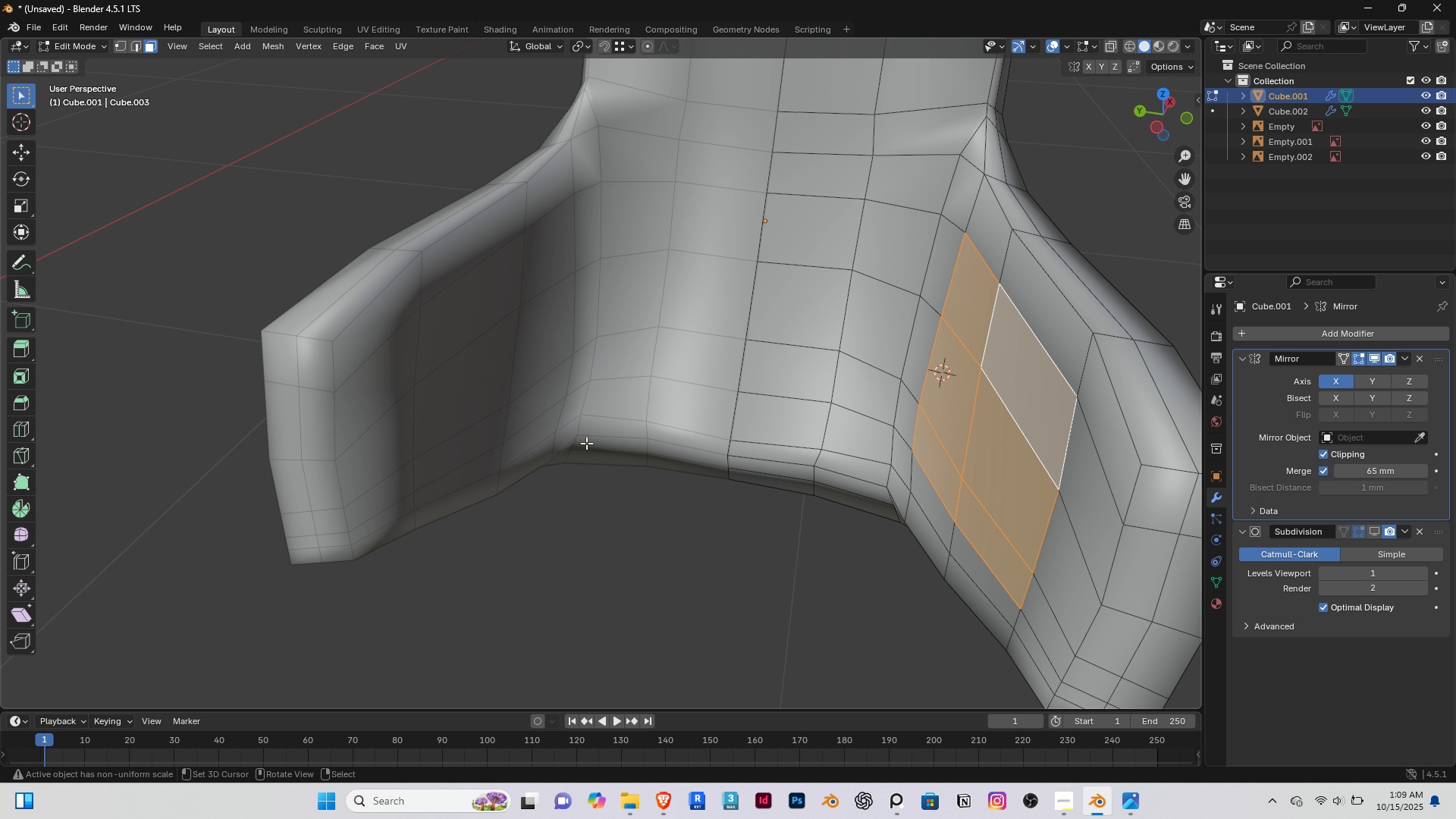 
key(Delete)
 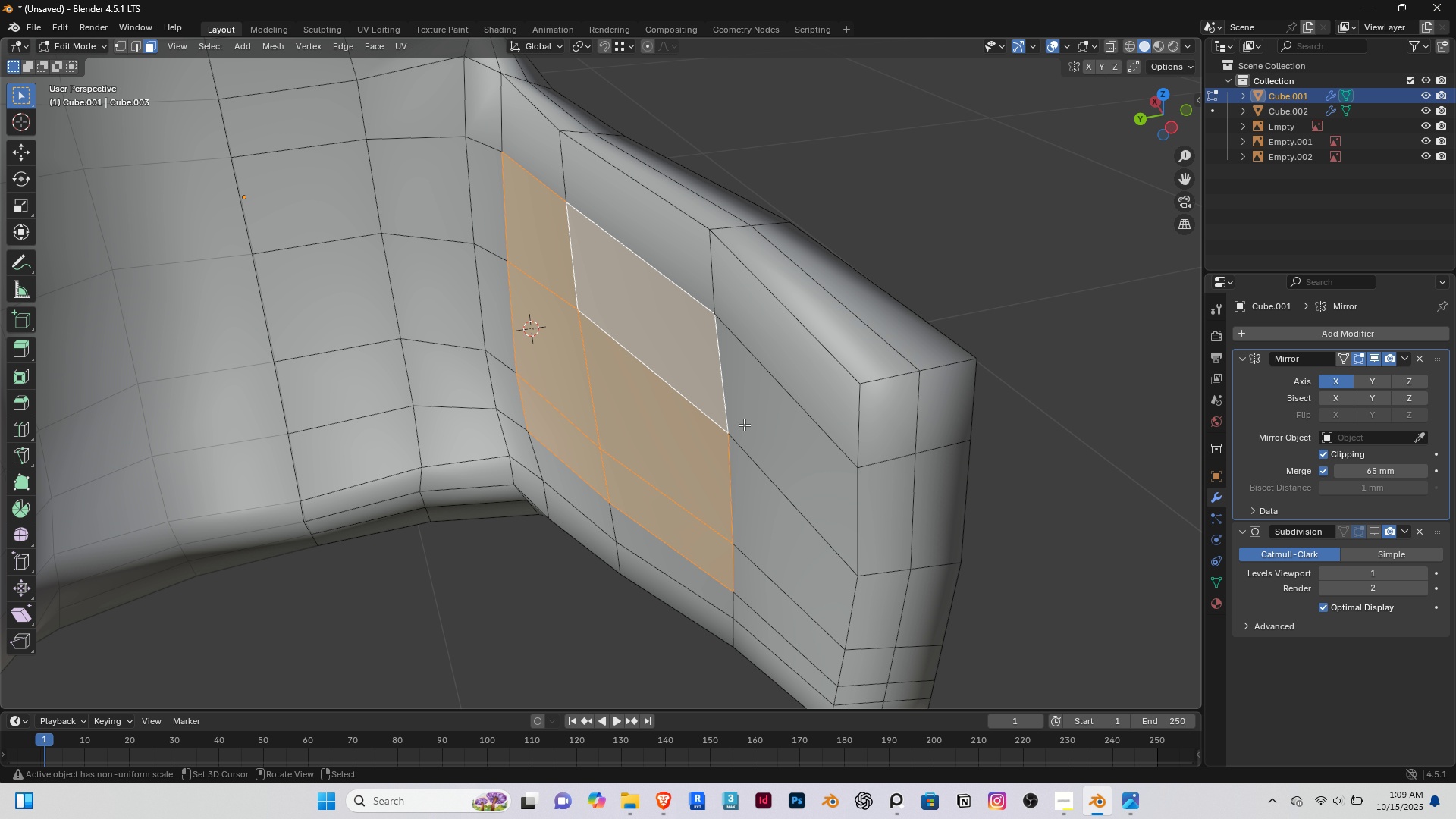 
right_click([651, 354])
 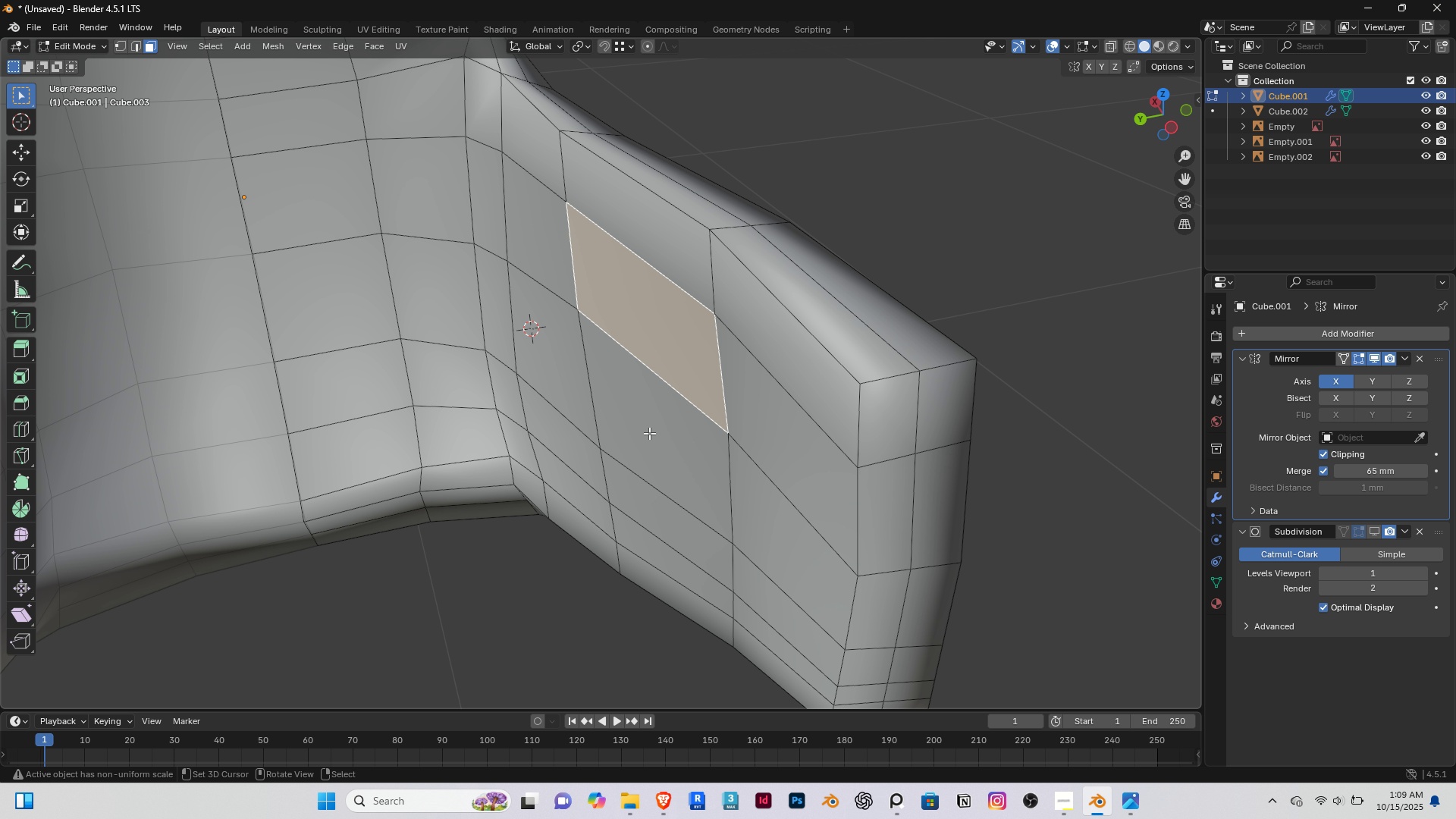 
hold_key(key=ShiftRight, duration=1.19)
right_click([648, 425])
 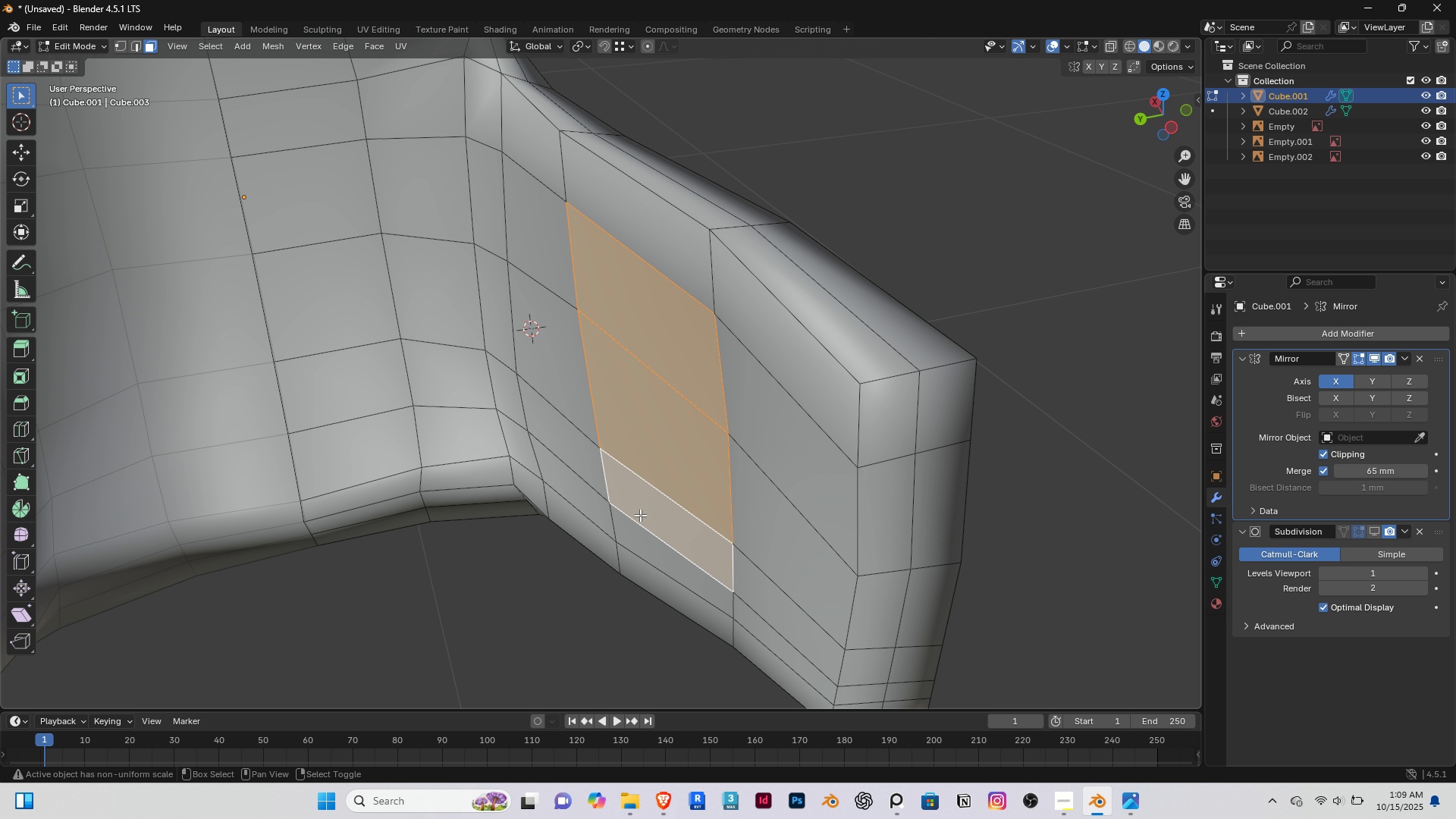 
double_click([640, 514])
 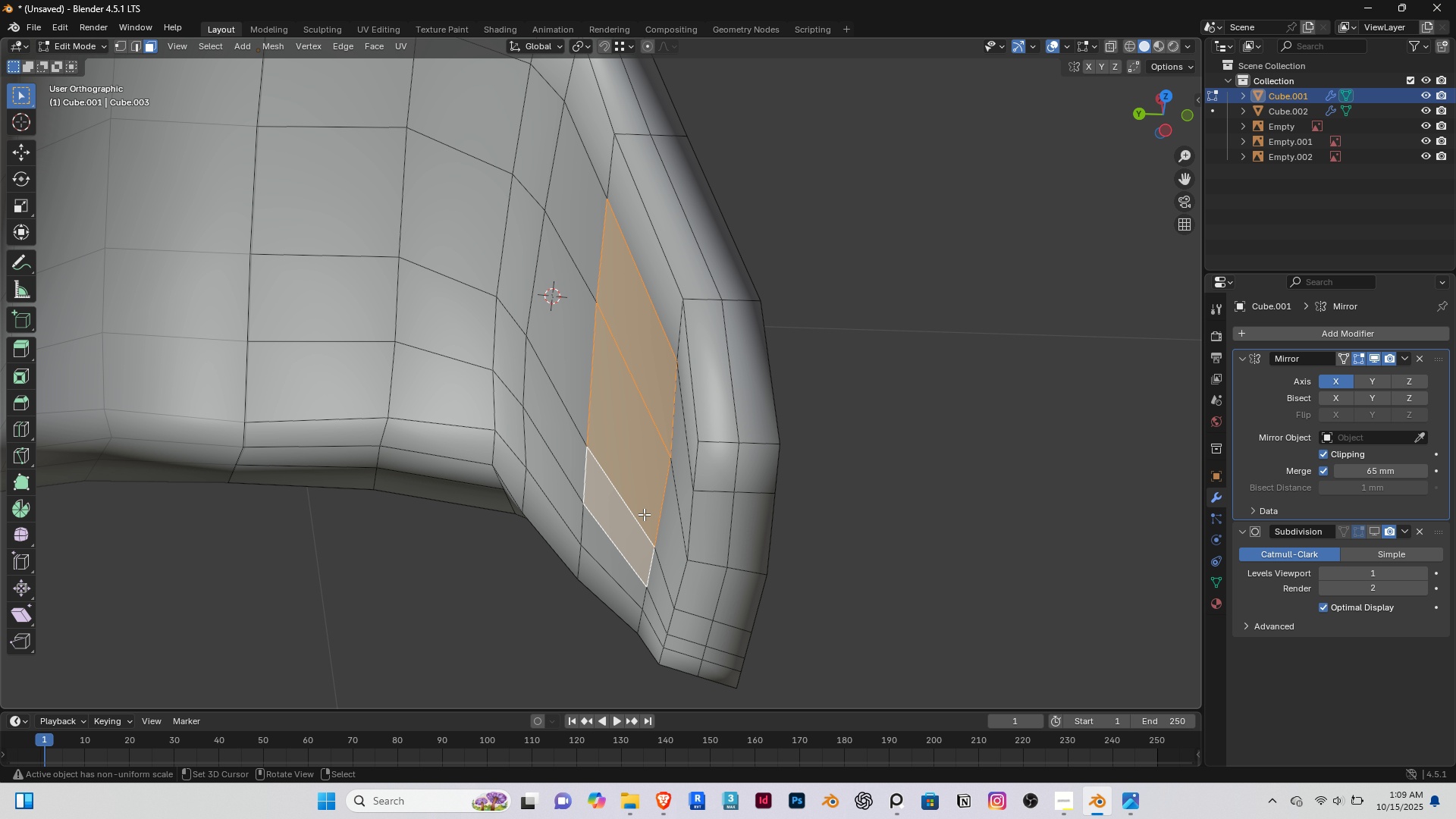 
key(Home)
 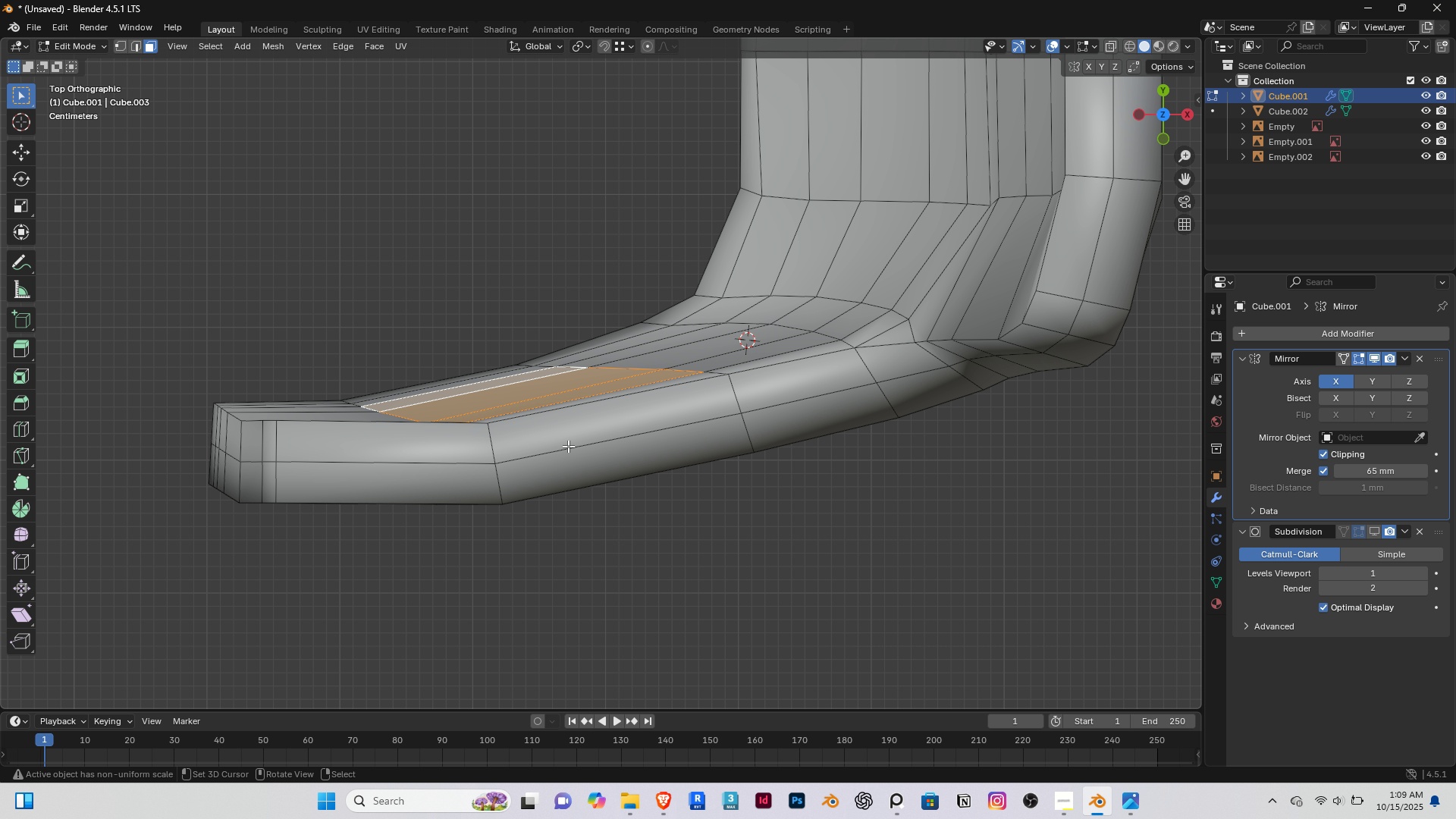 
hold_key(key=ShiftRight, duration=0.51)
 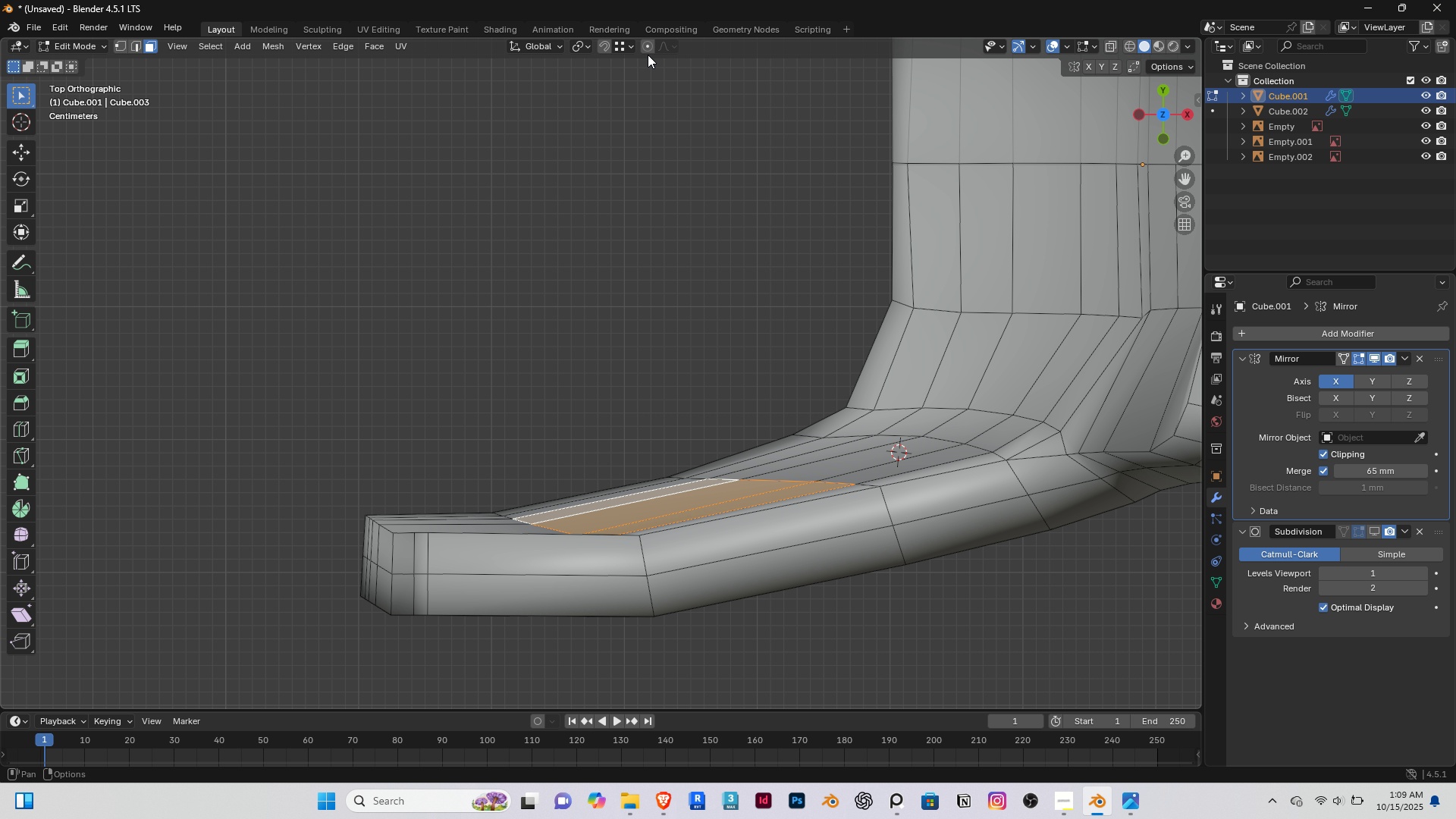 
left_click([648, 43])
 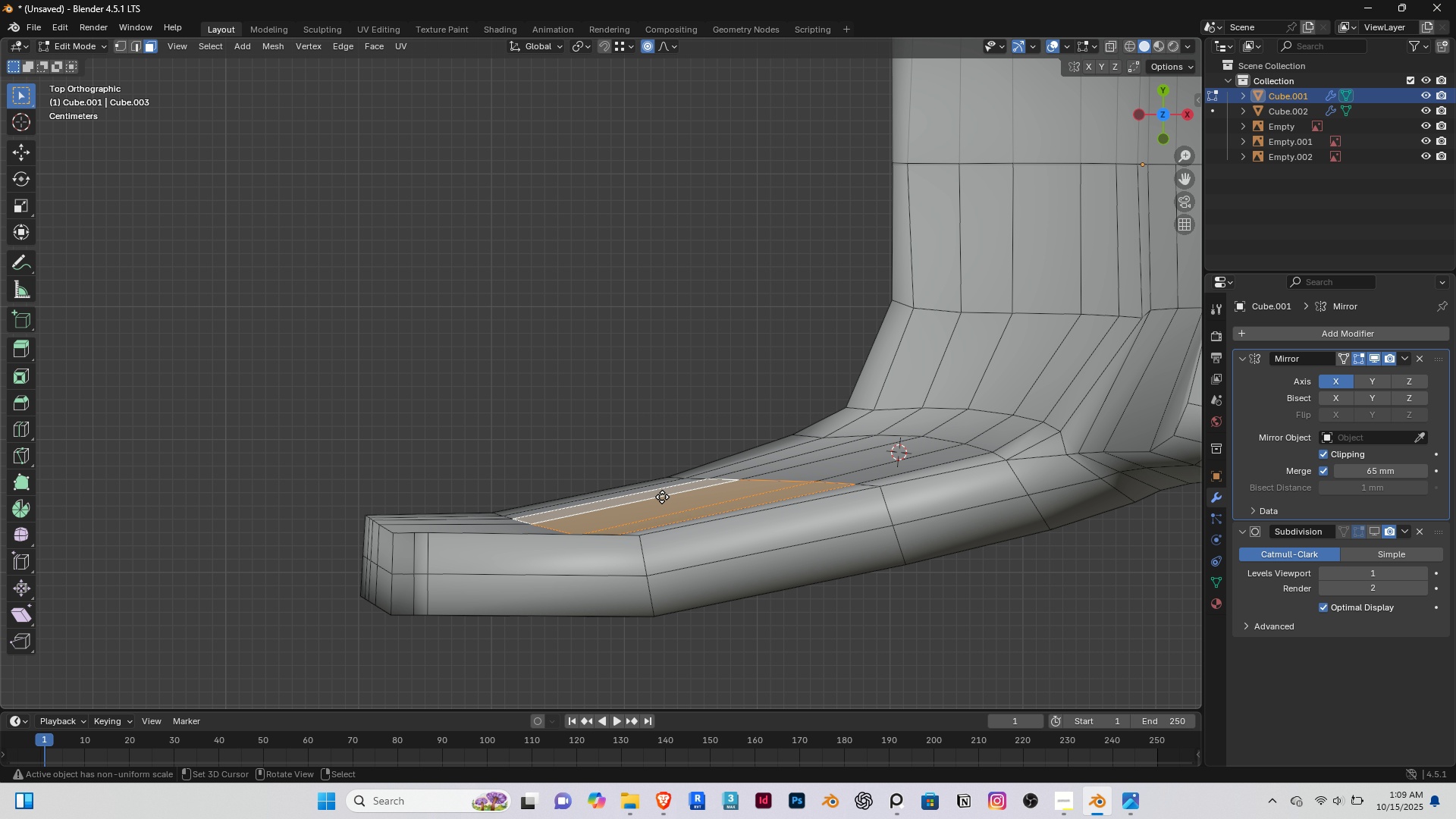 
key(G)
 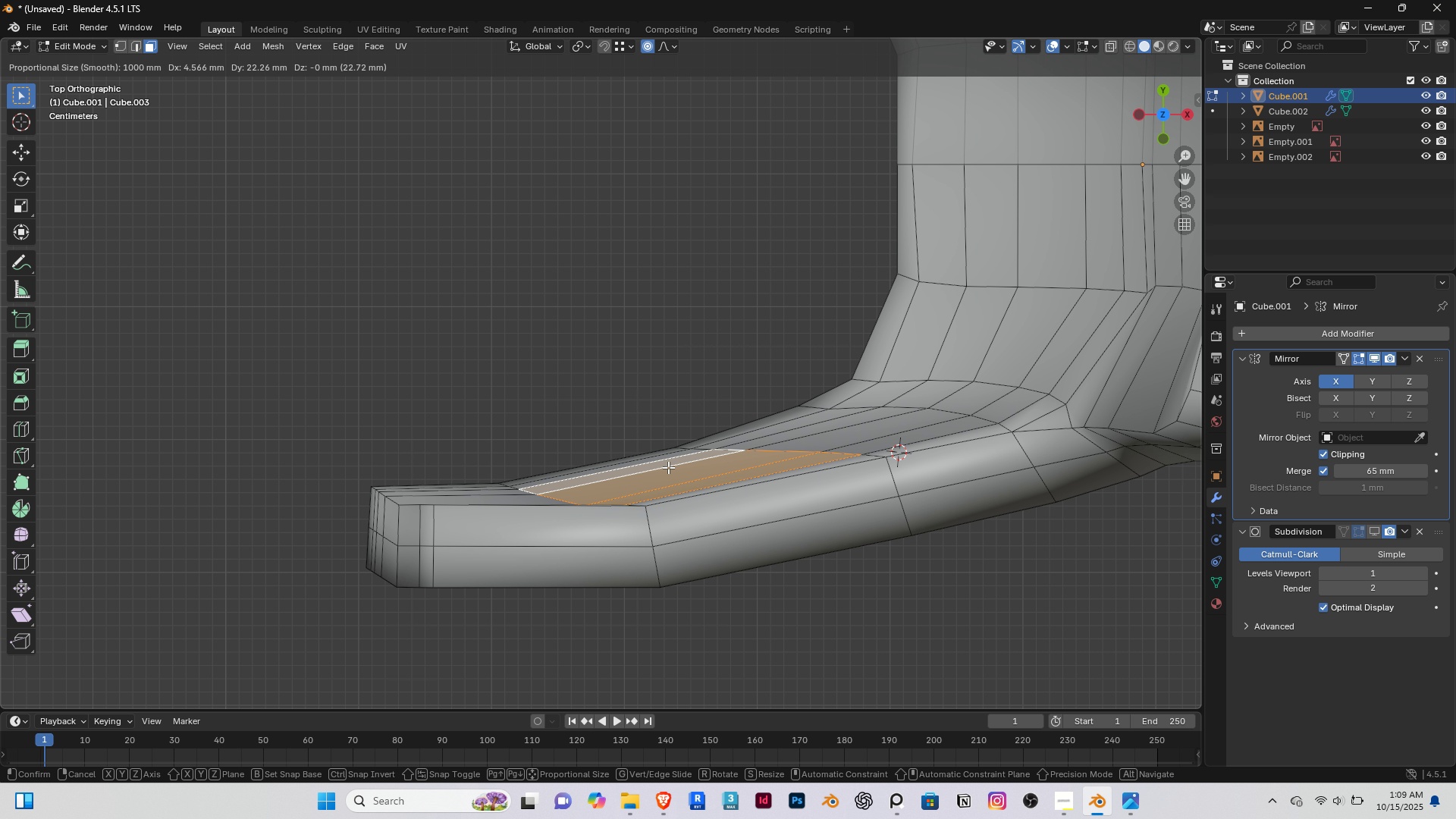 
right_click([668, 467])
 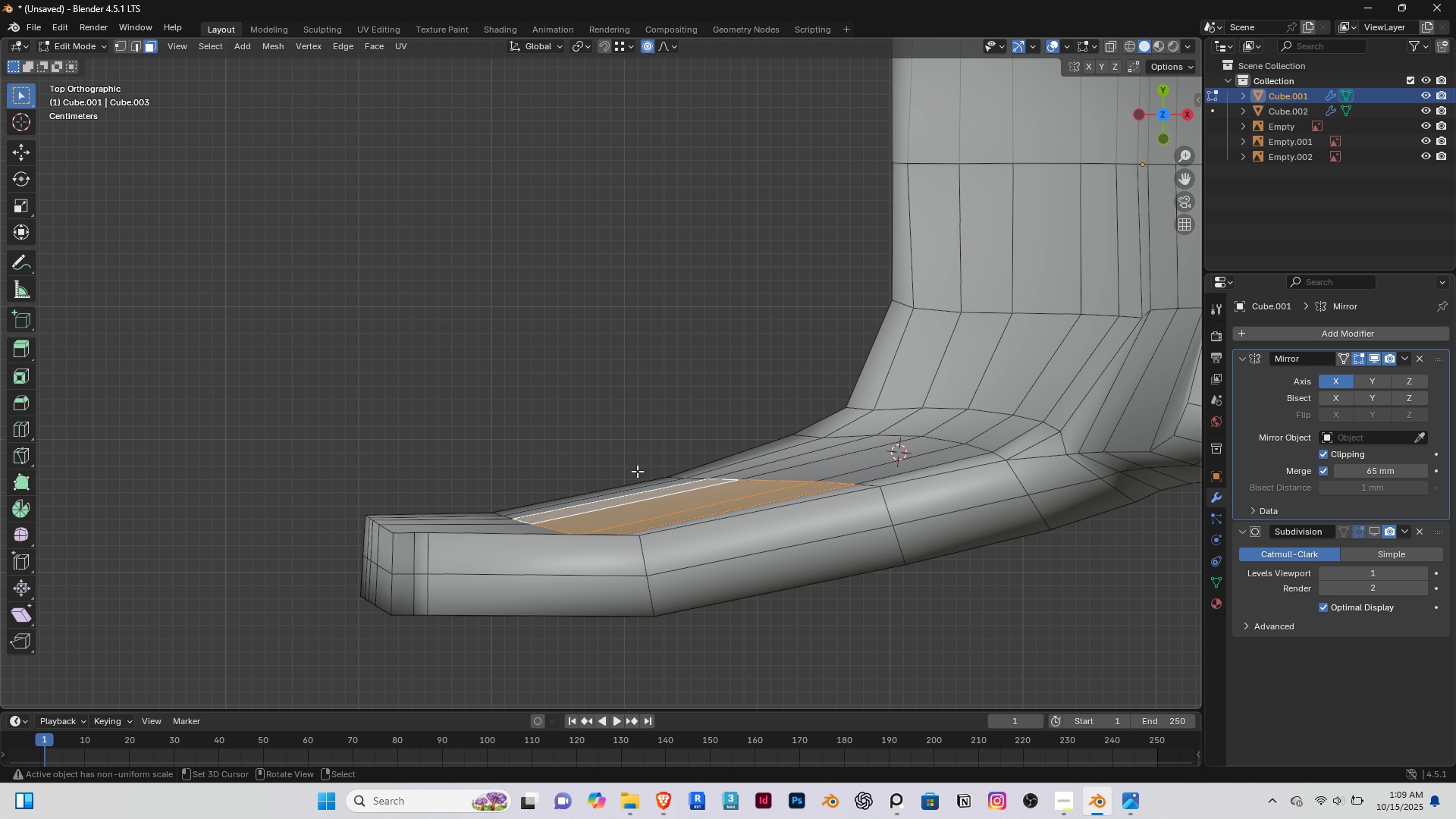 
scroll: coordinate [637, 471], scroll_direction: down, amount: 5.0
 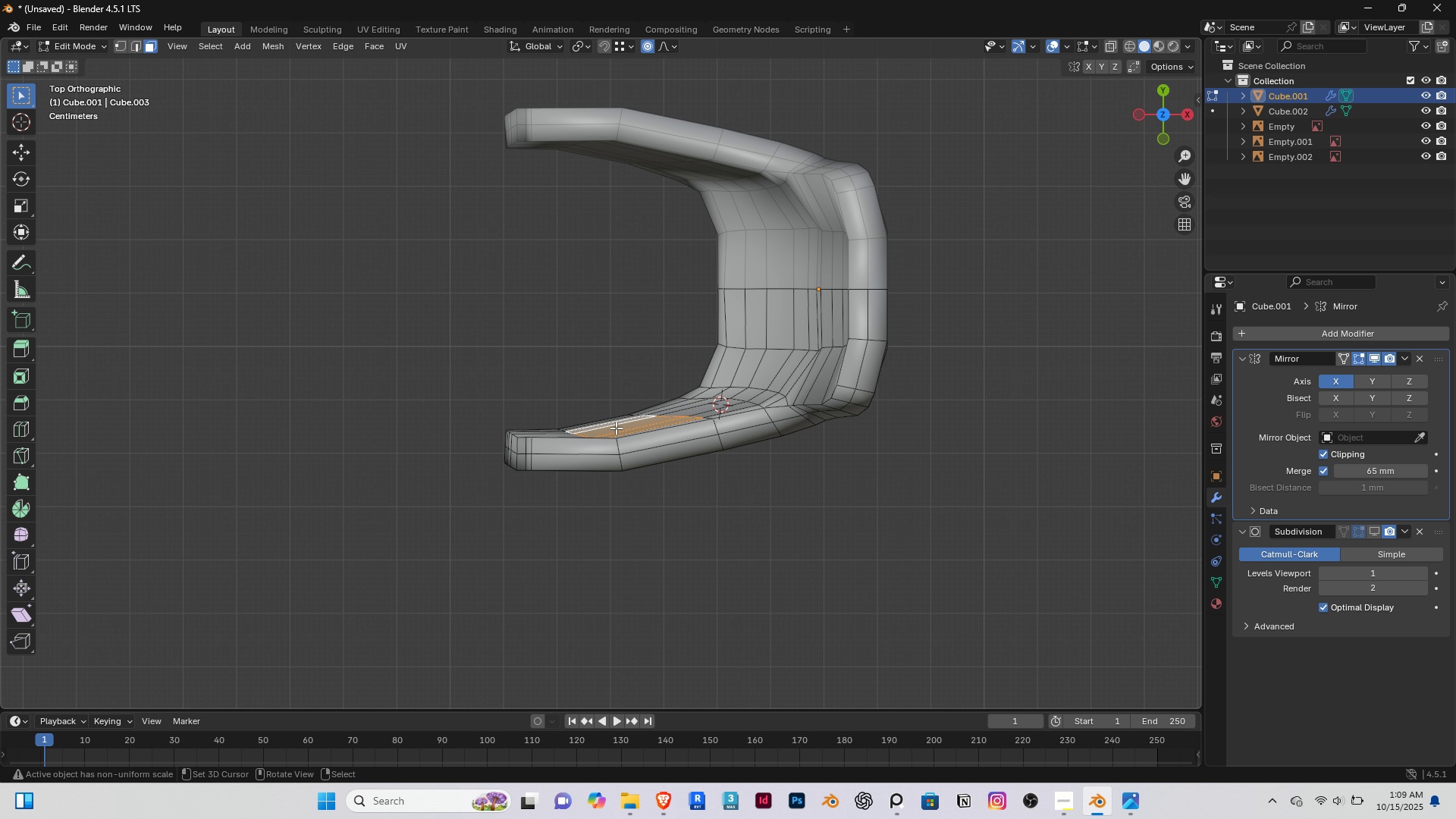 
key(G)
 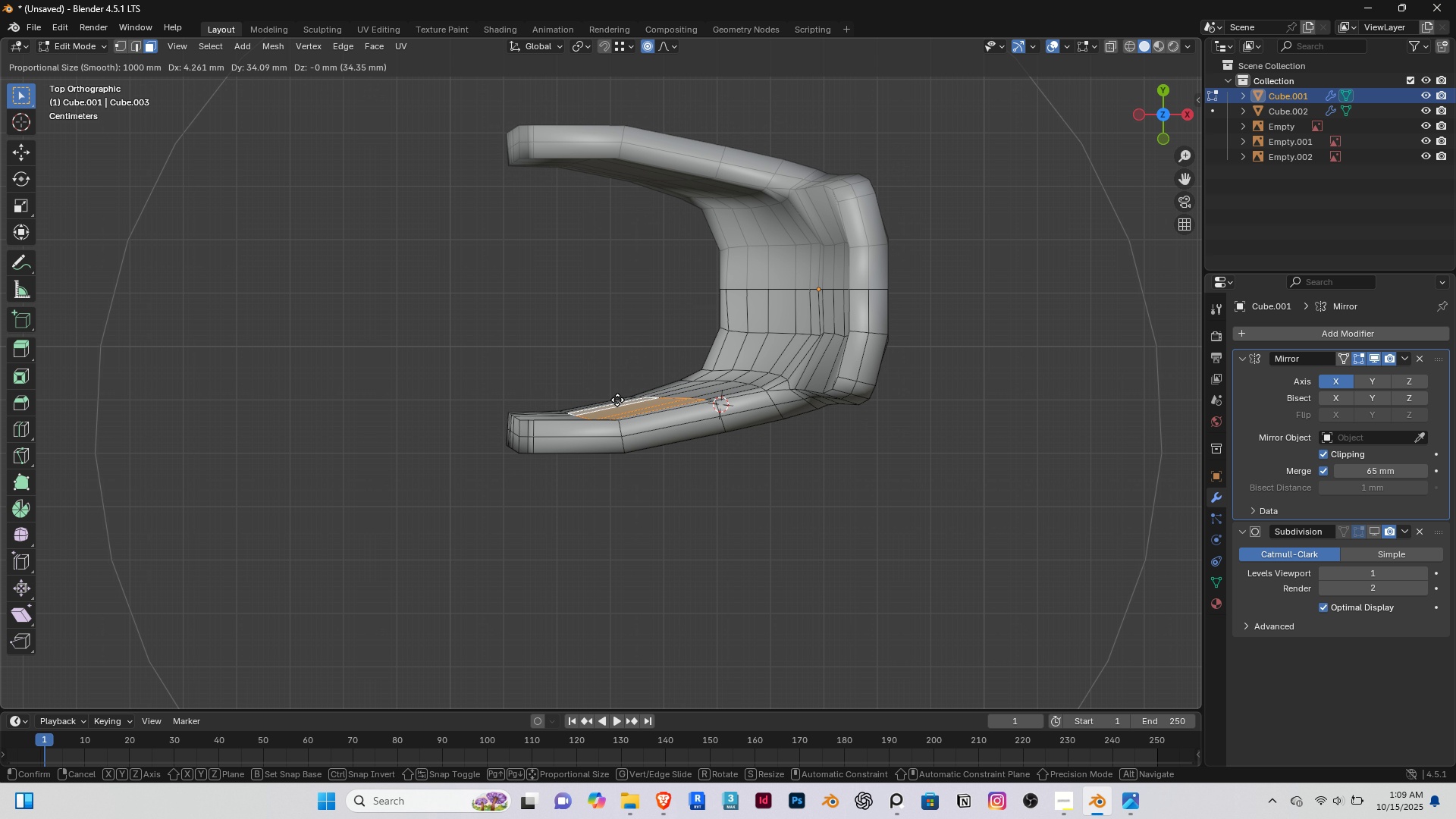 
right_click([617, 400])
 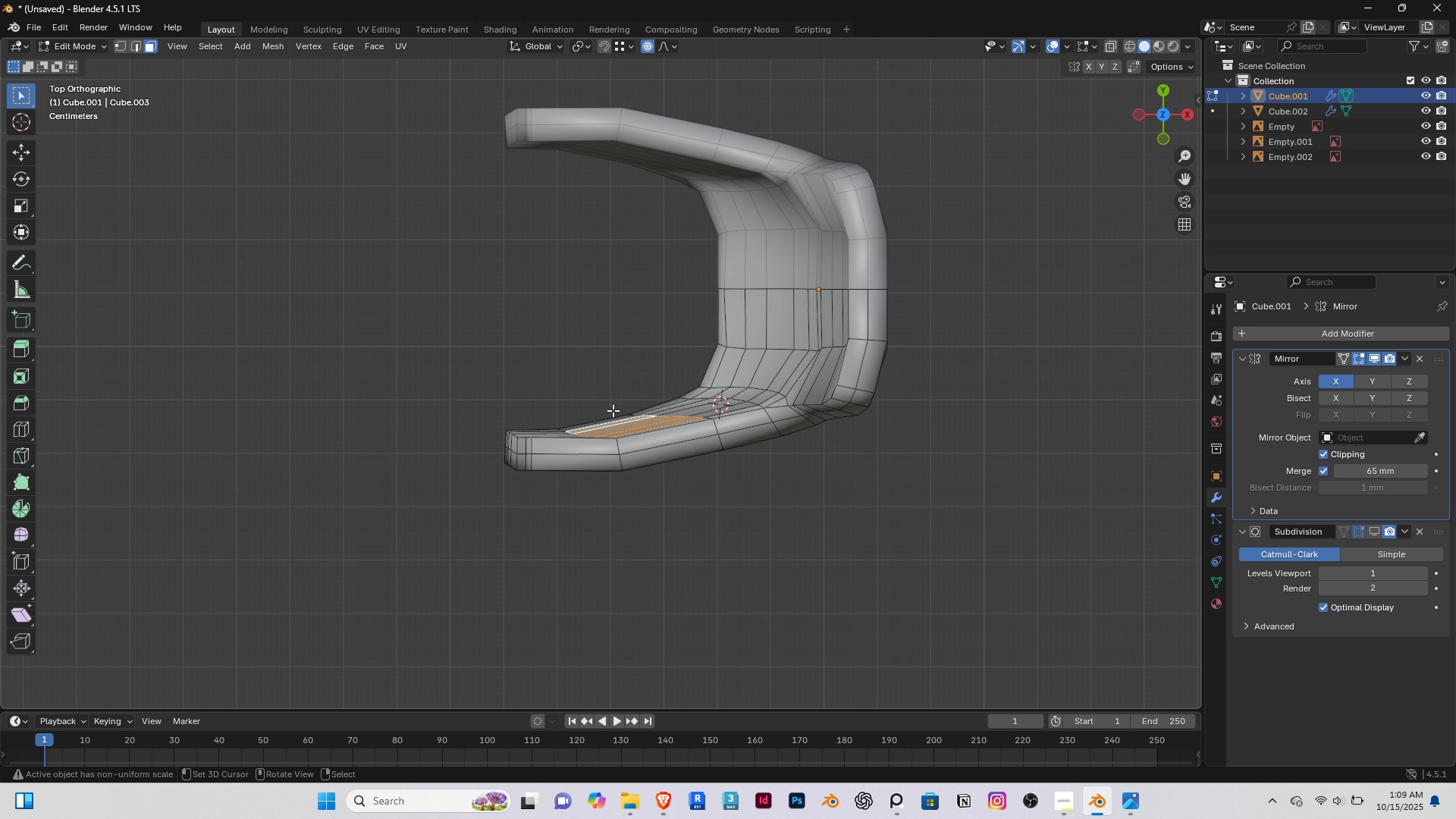 
scroll: coordinate [613, 410], scroll_direction: down, amount: 2.0
 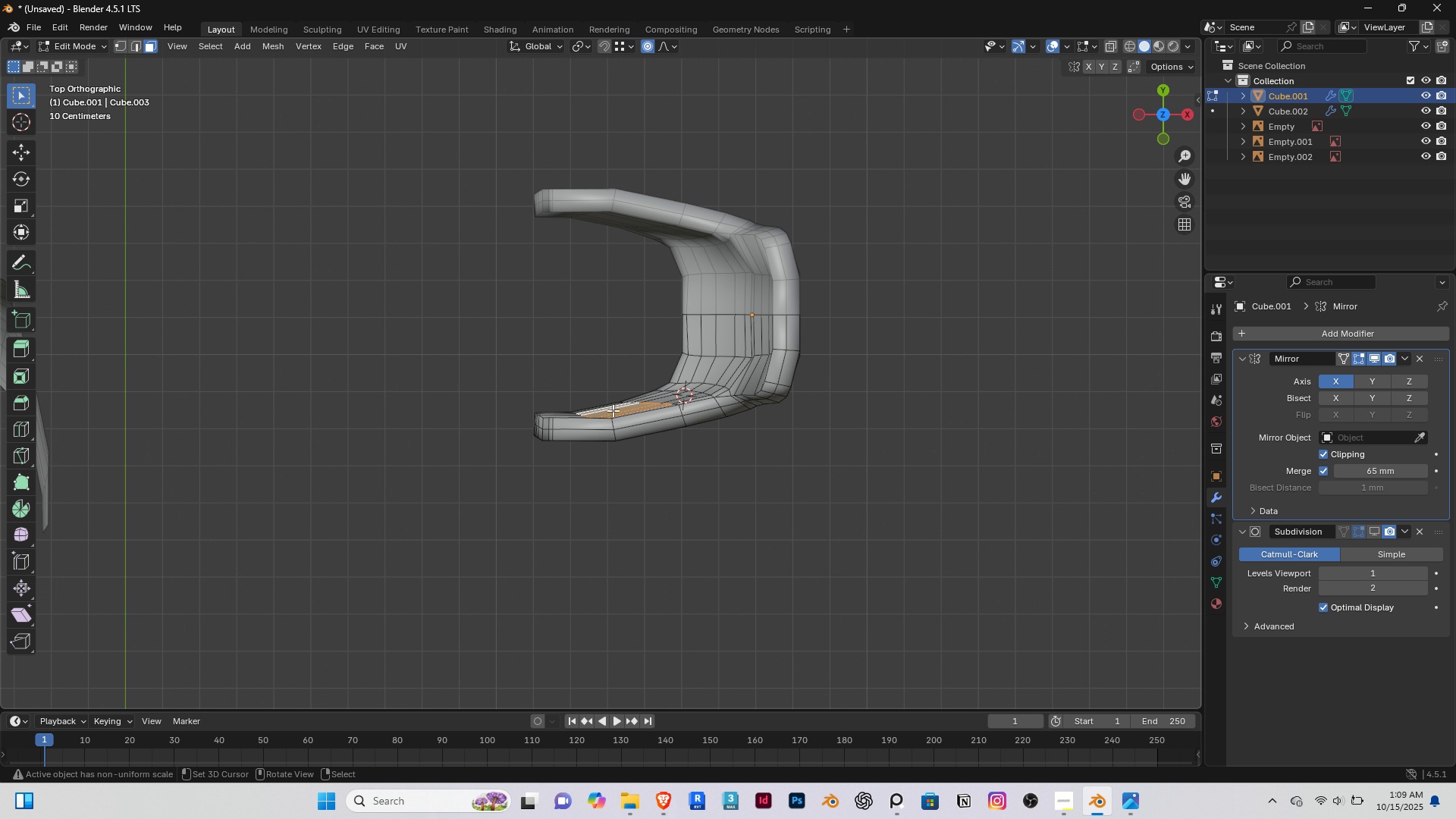 
key(G)
 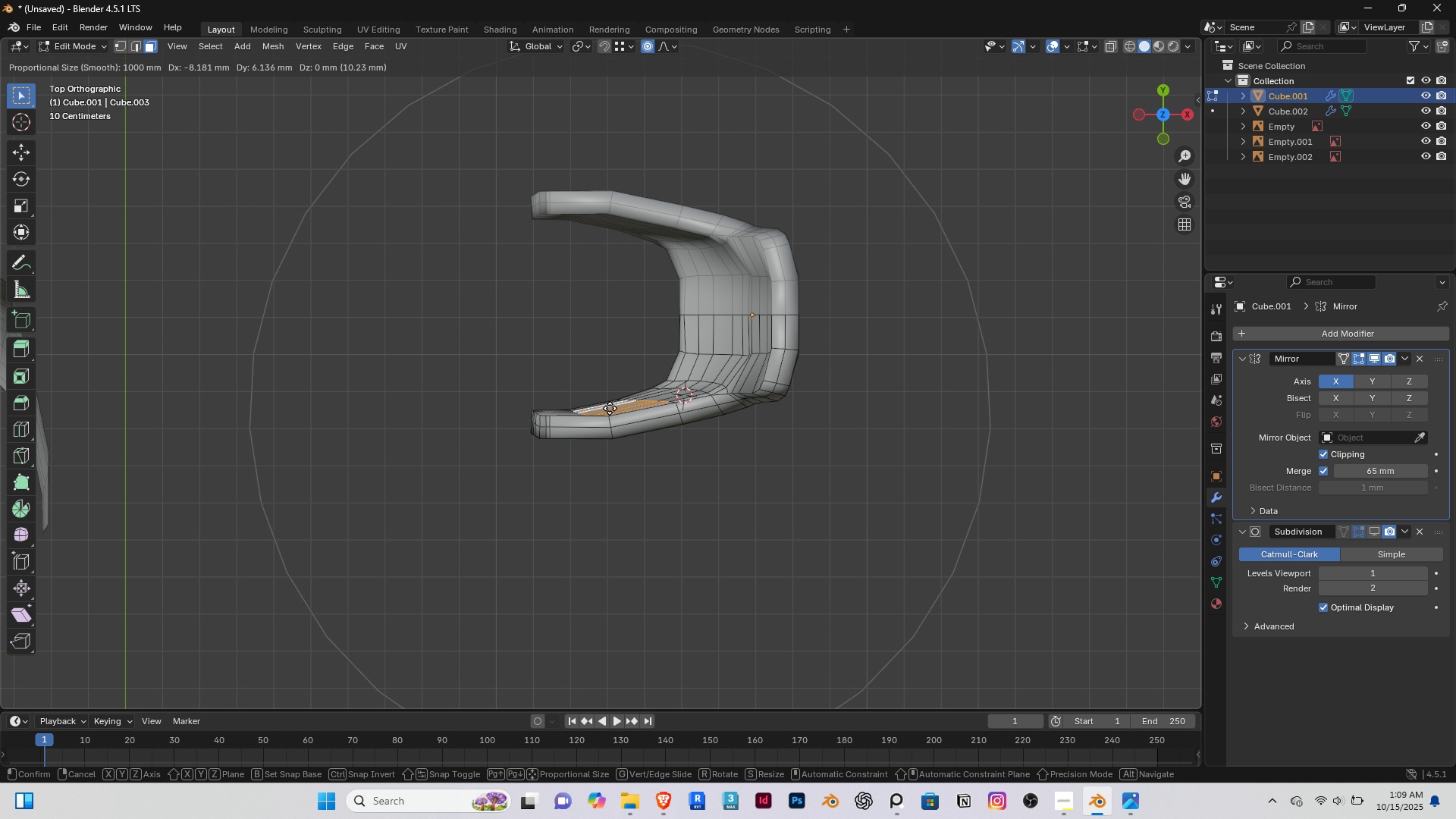 
scroll: coordinate [610, 408], scroll_direction: up, amount: 3.0
 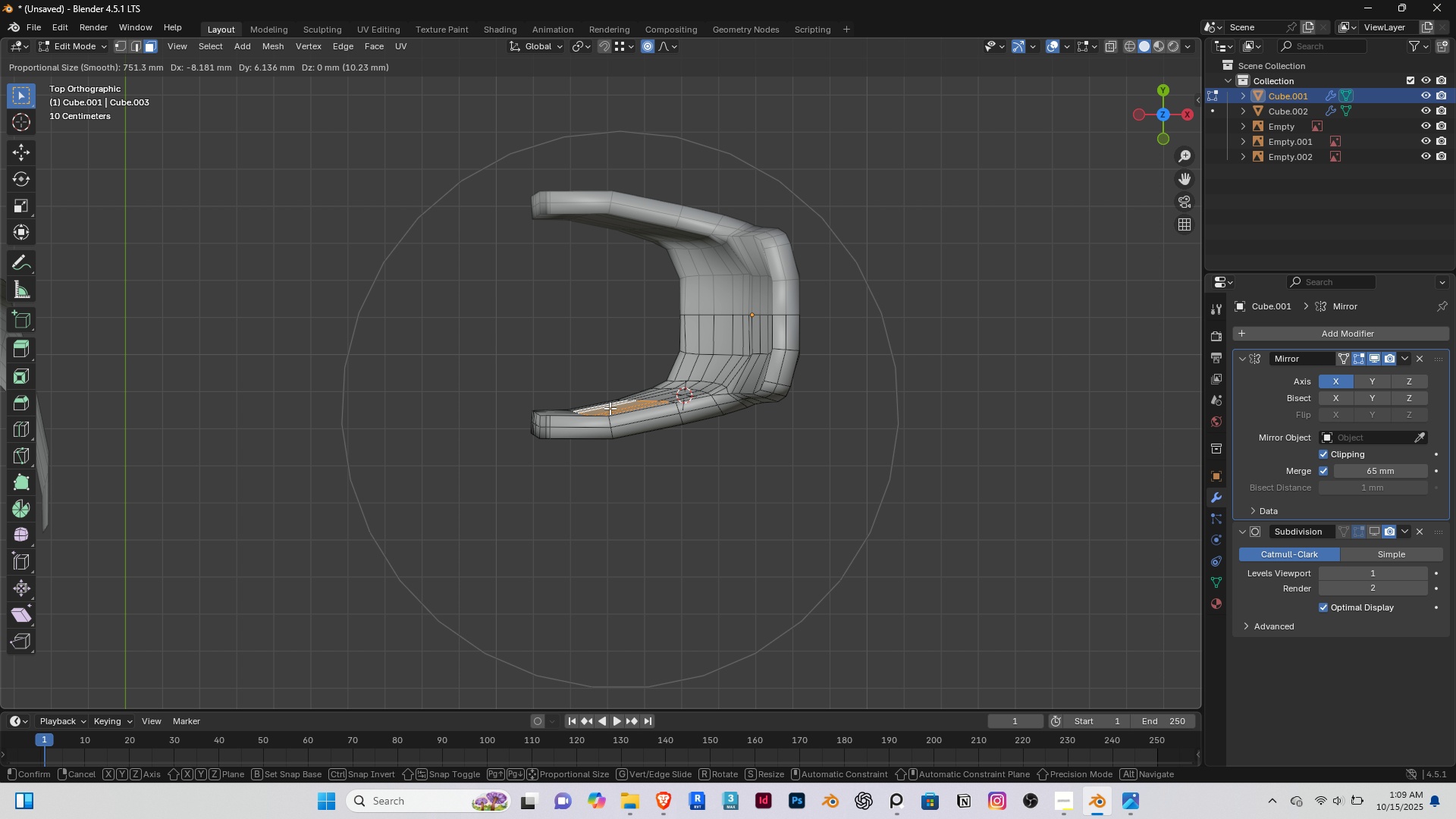 
right_click([610, 408])
 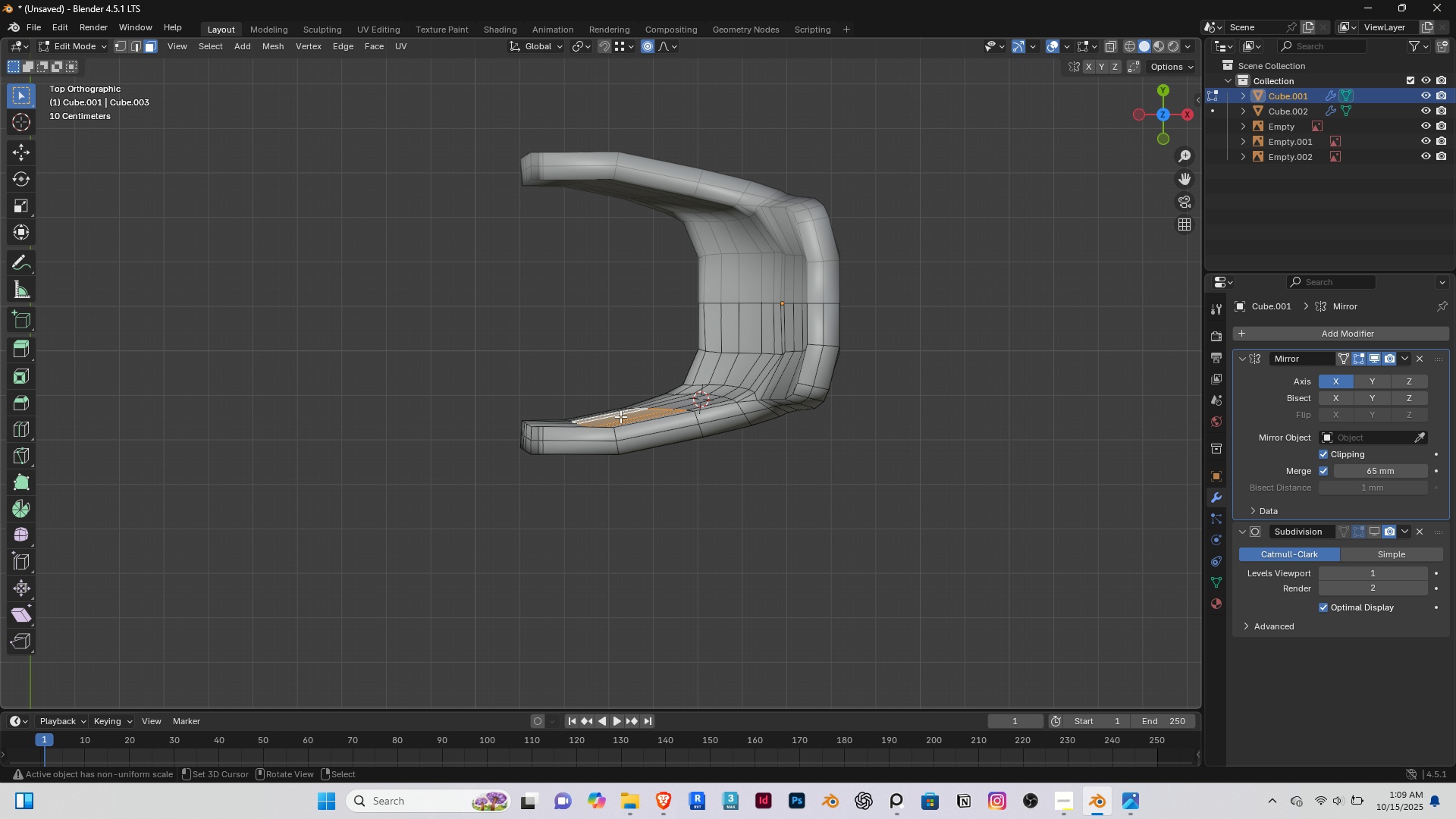 
scroll: coordinate [627, 441], scroll_direction: up, amount: 8.0
 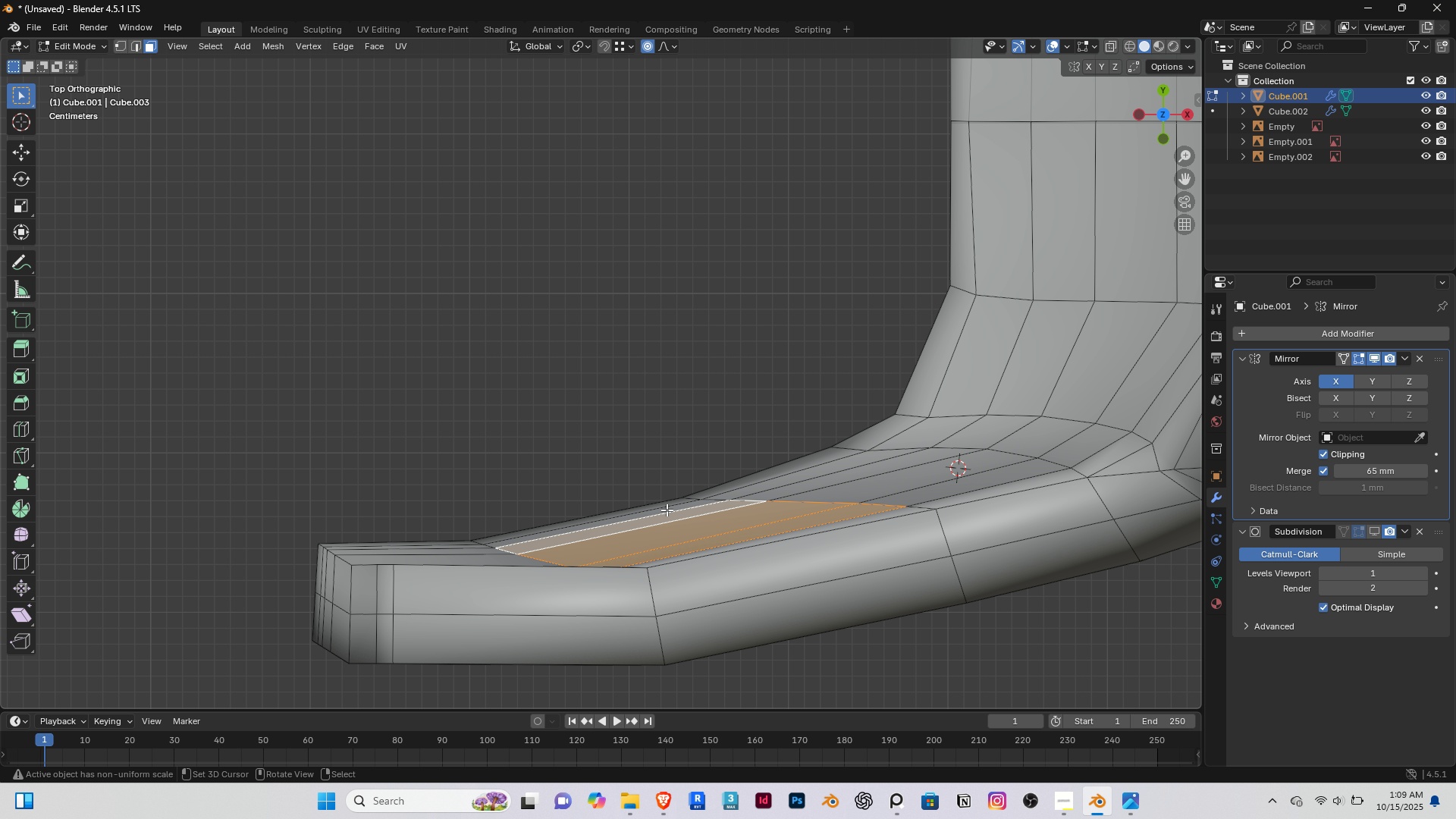 
key(G)
 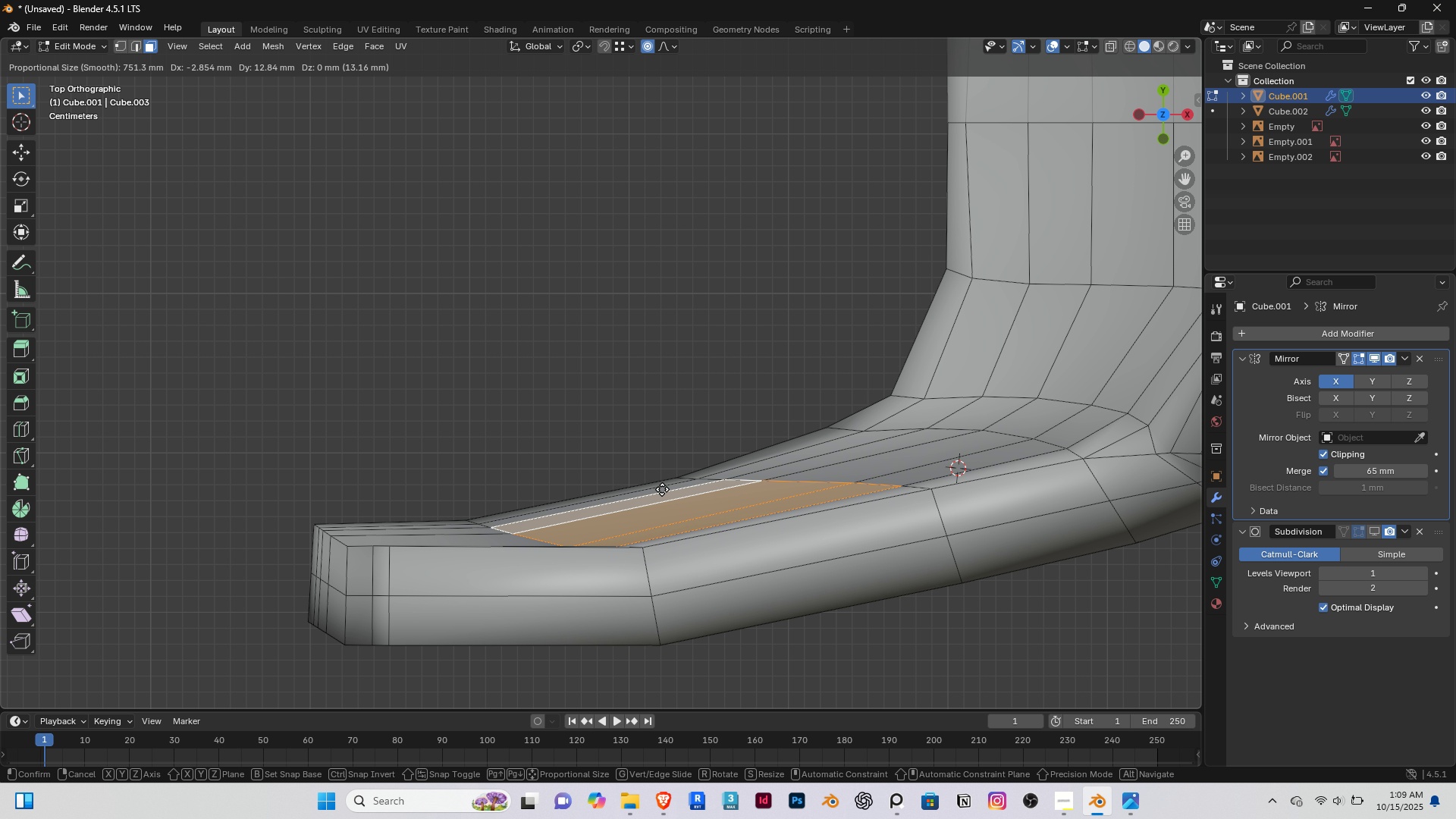 
scroll: coordinate [649, 463], scroll_direction: up, amount: 25.0
 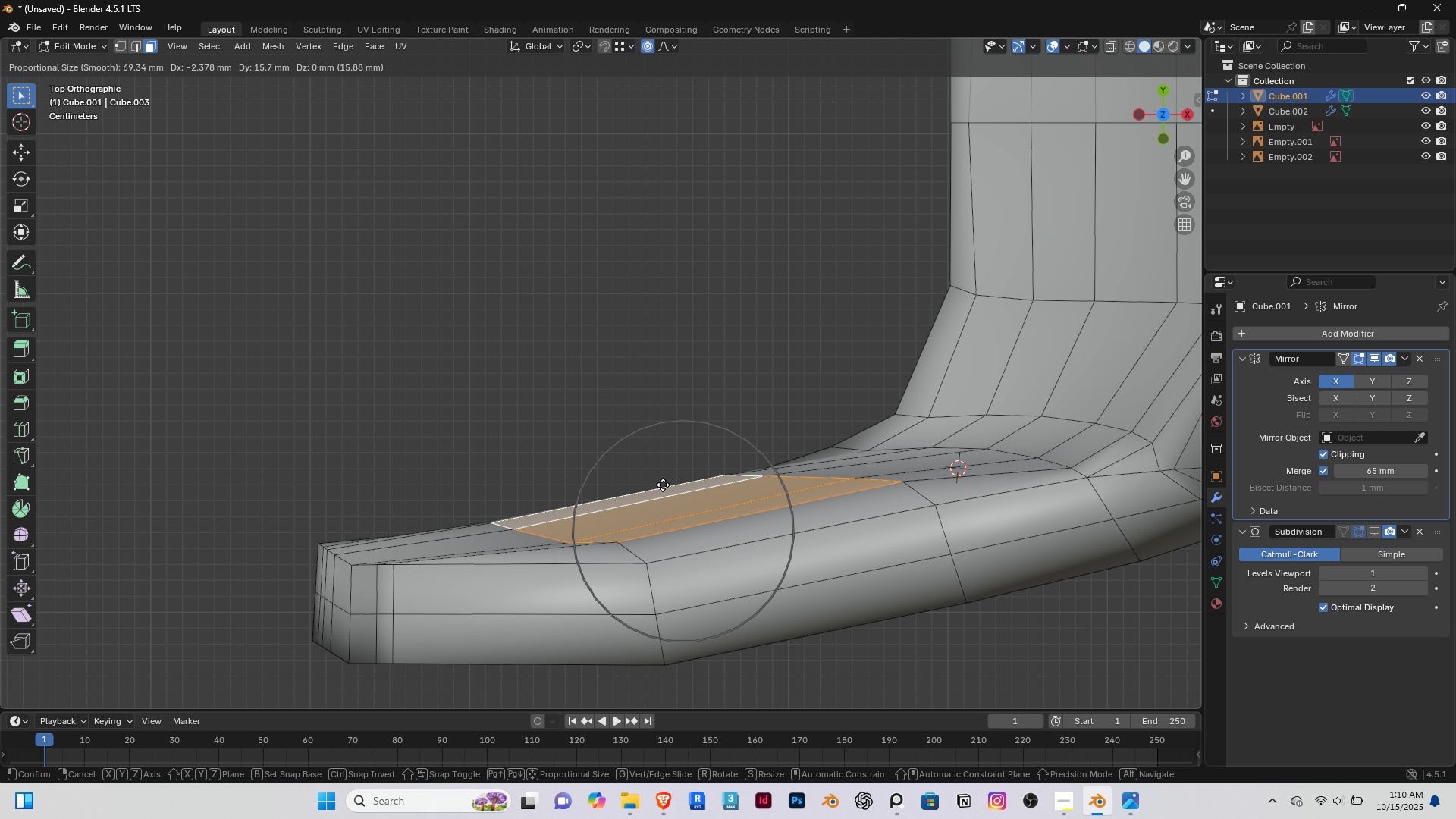 
left_click([661, 484])
 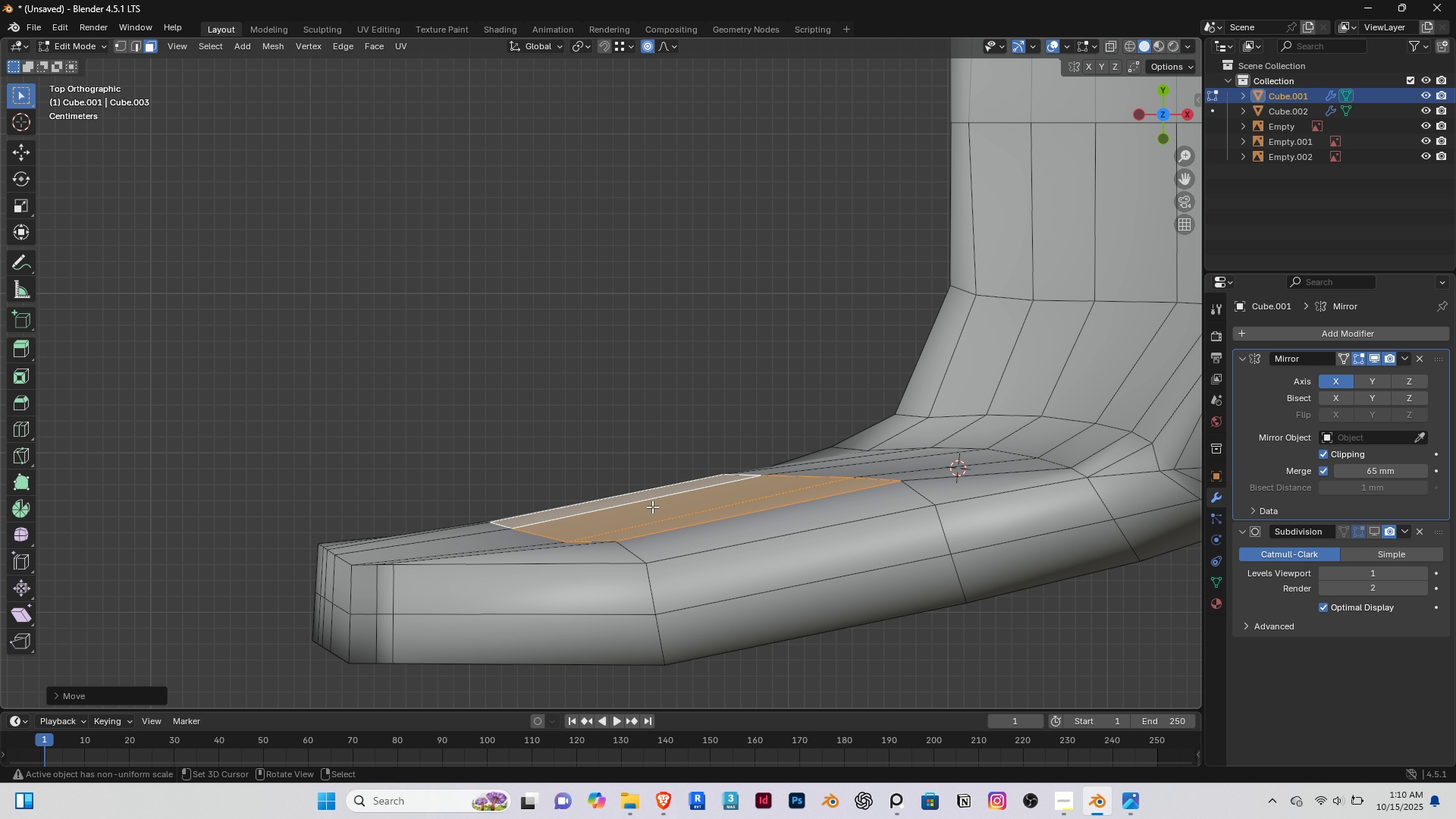 
scroll: coordinate [663, 512], scroll_direction: down, amount: 3.0
 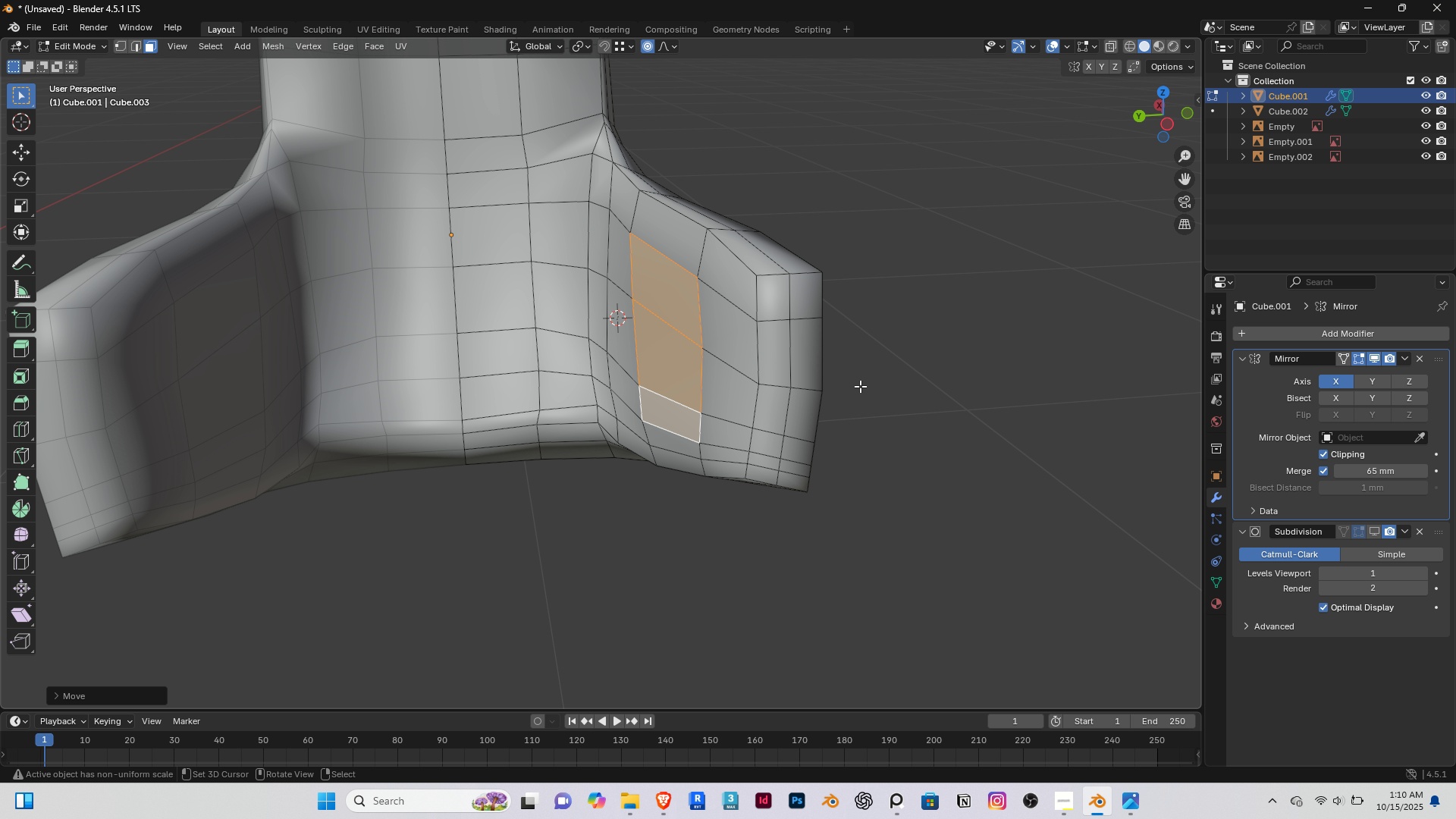 
wait(8.93)
 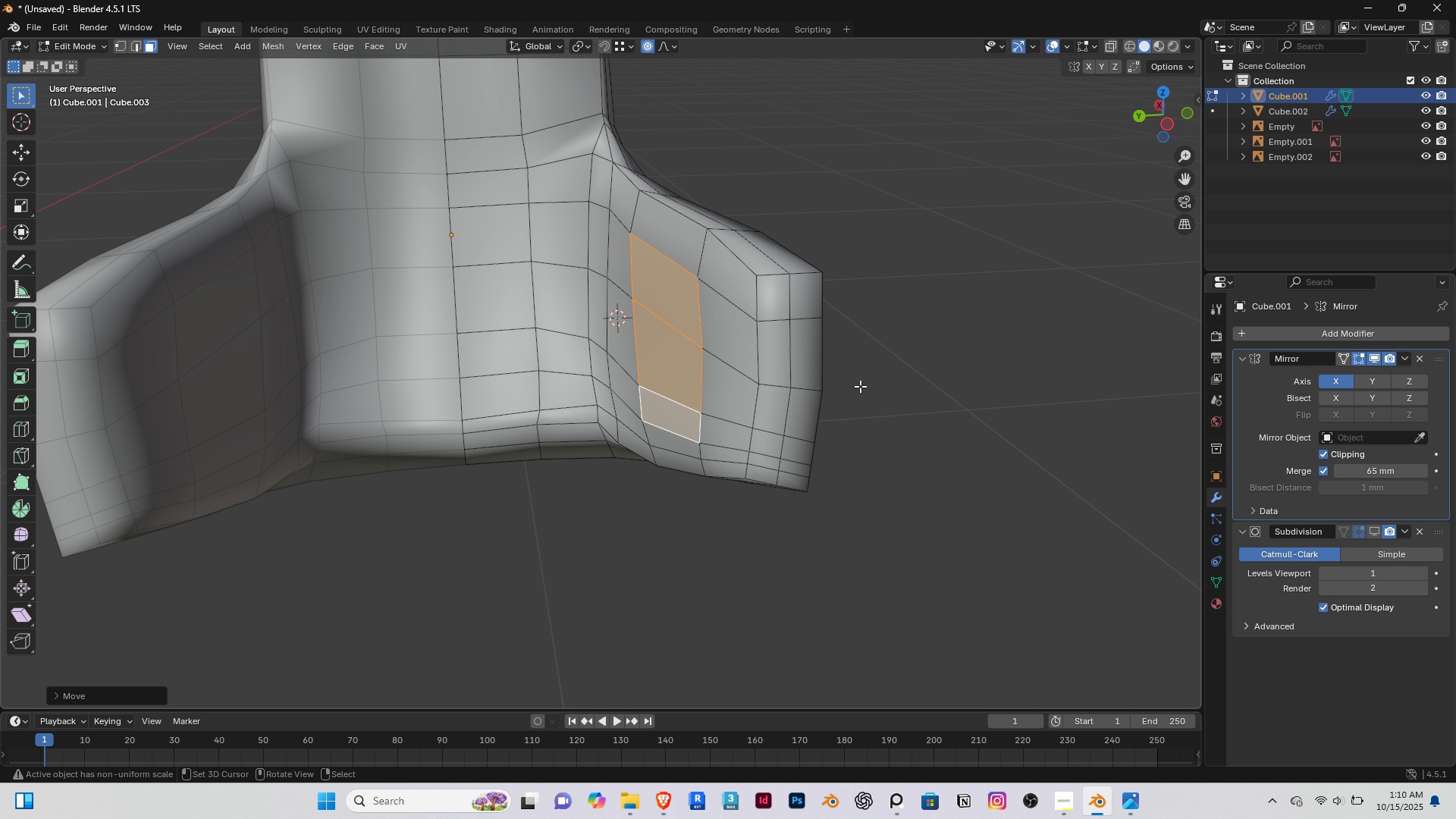 
scroll: coordinate [646, 469], scroll_direction: down, amount: 3.0
 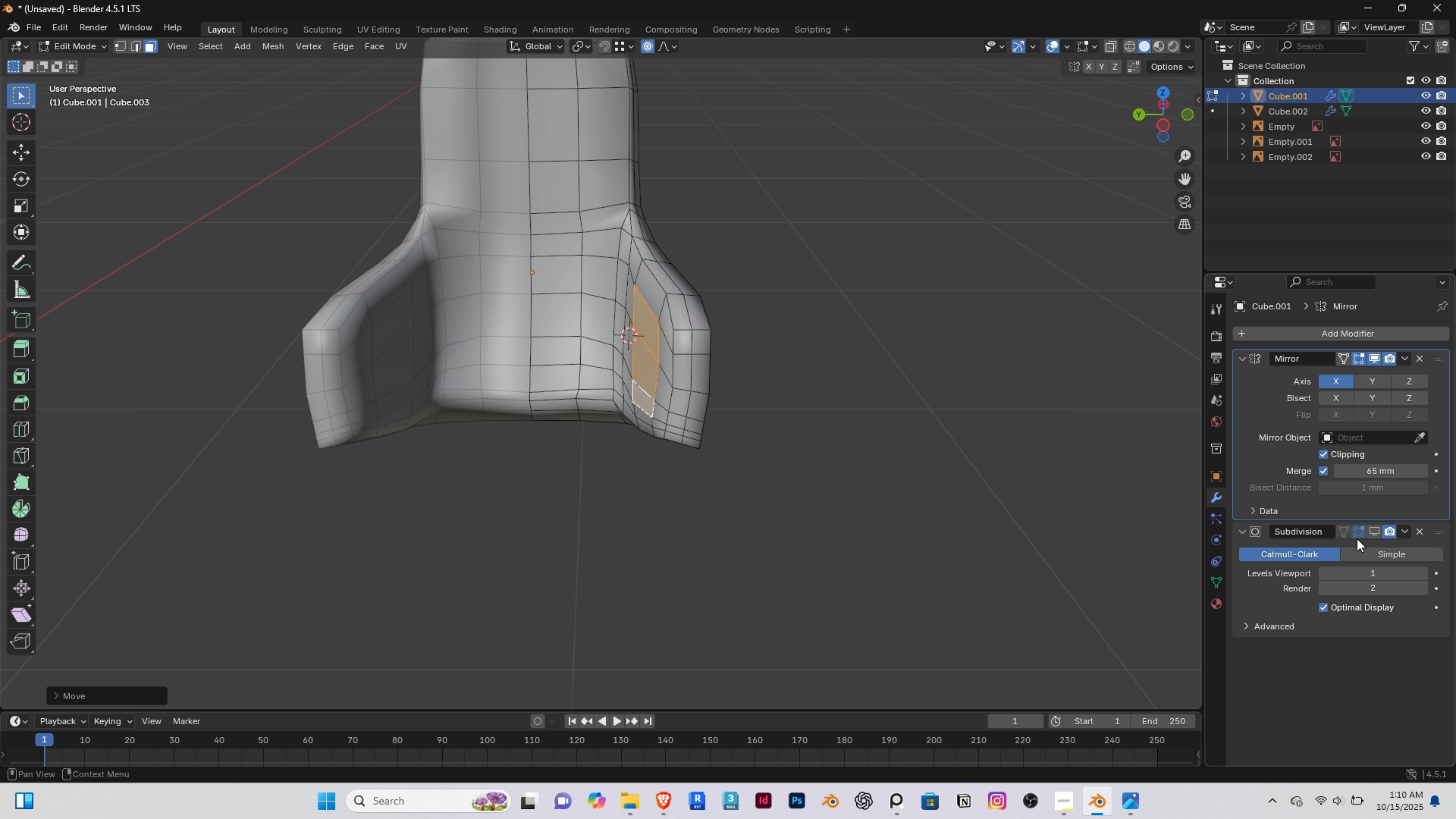 
left_click([1372, 530])
 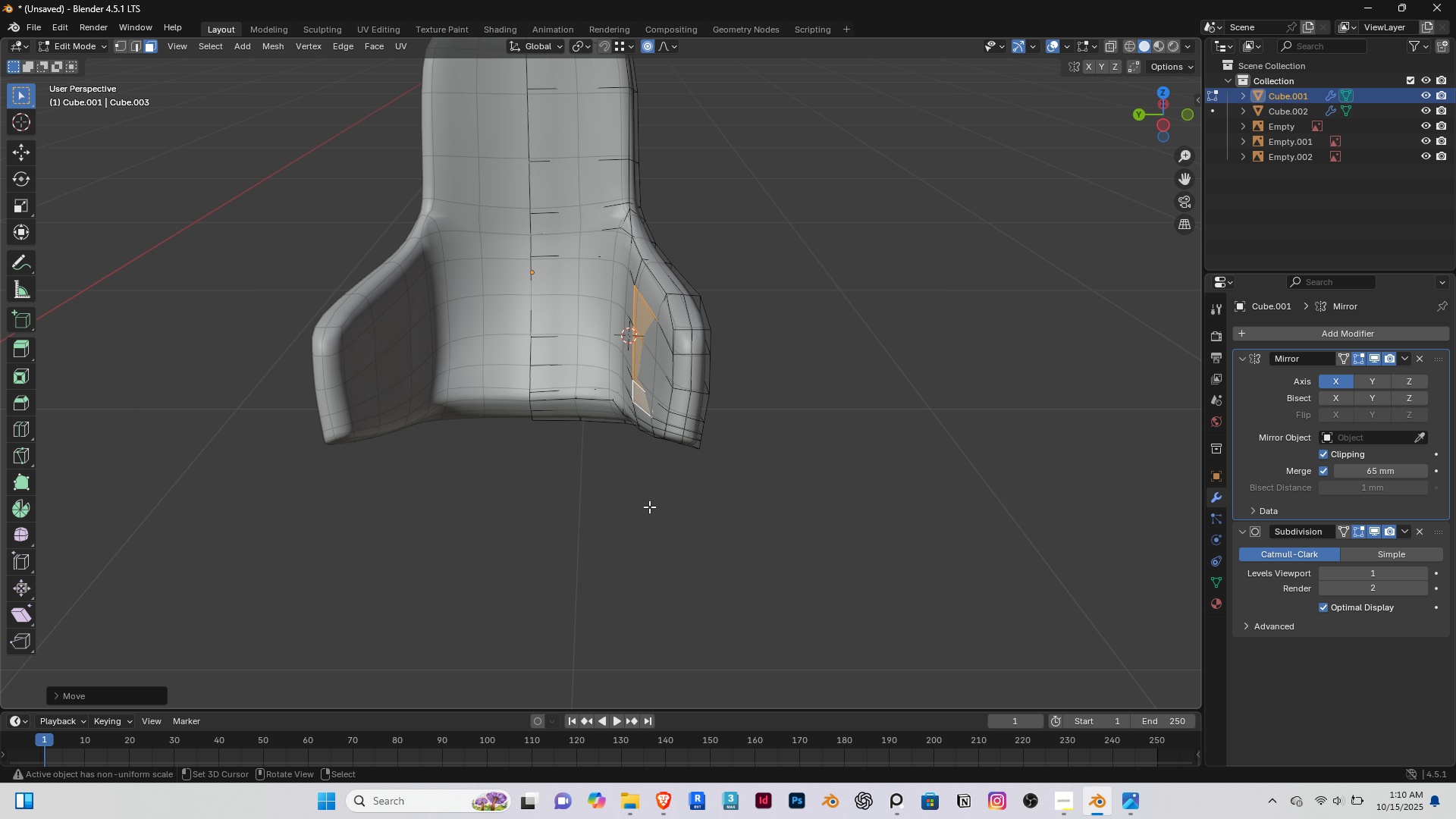 
left_click([649, 507])
 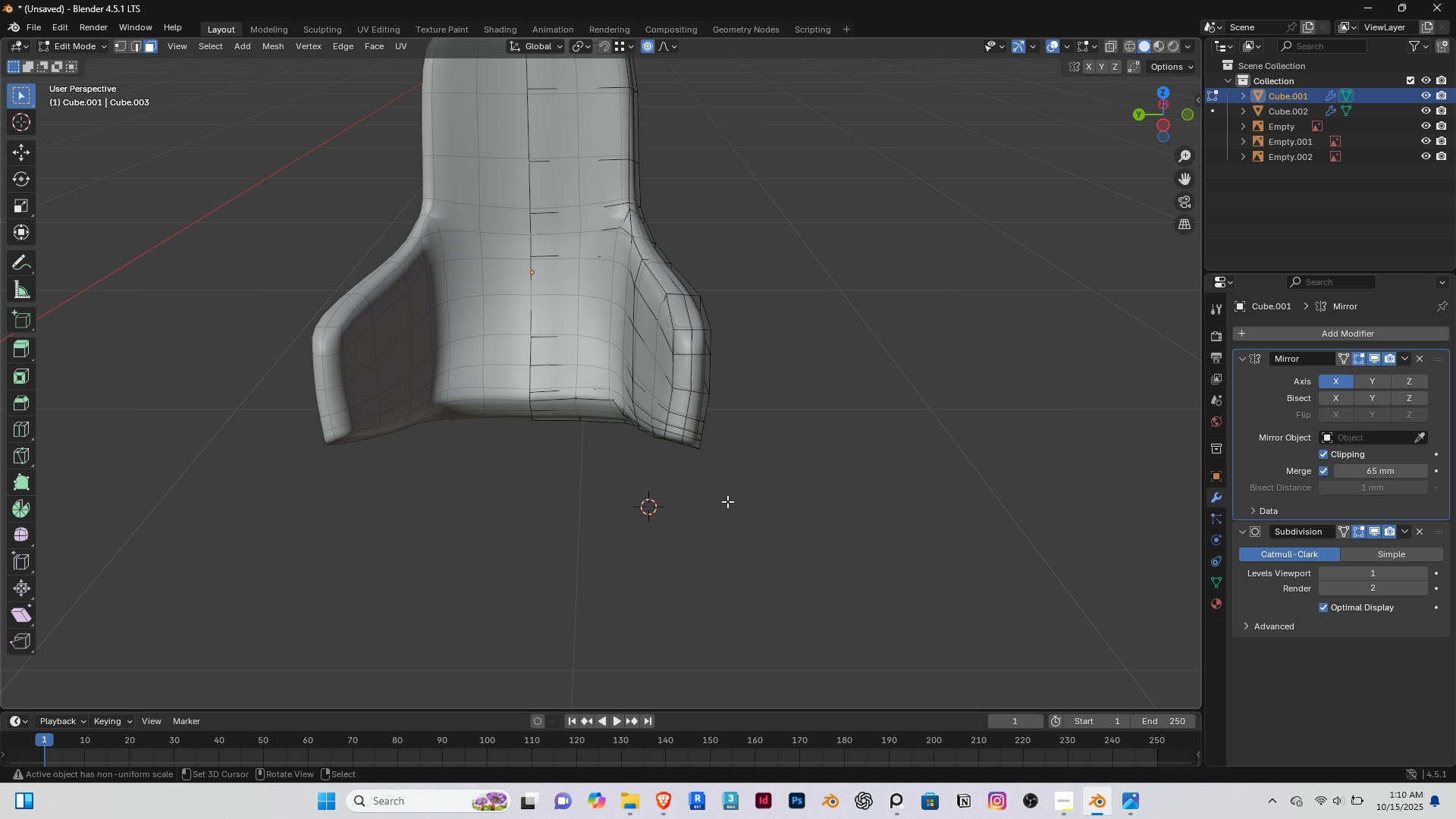 
right_click([727, 501])
 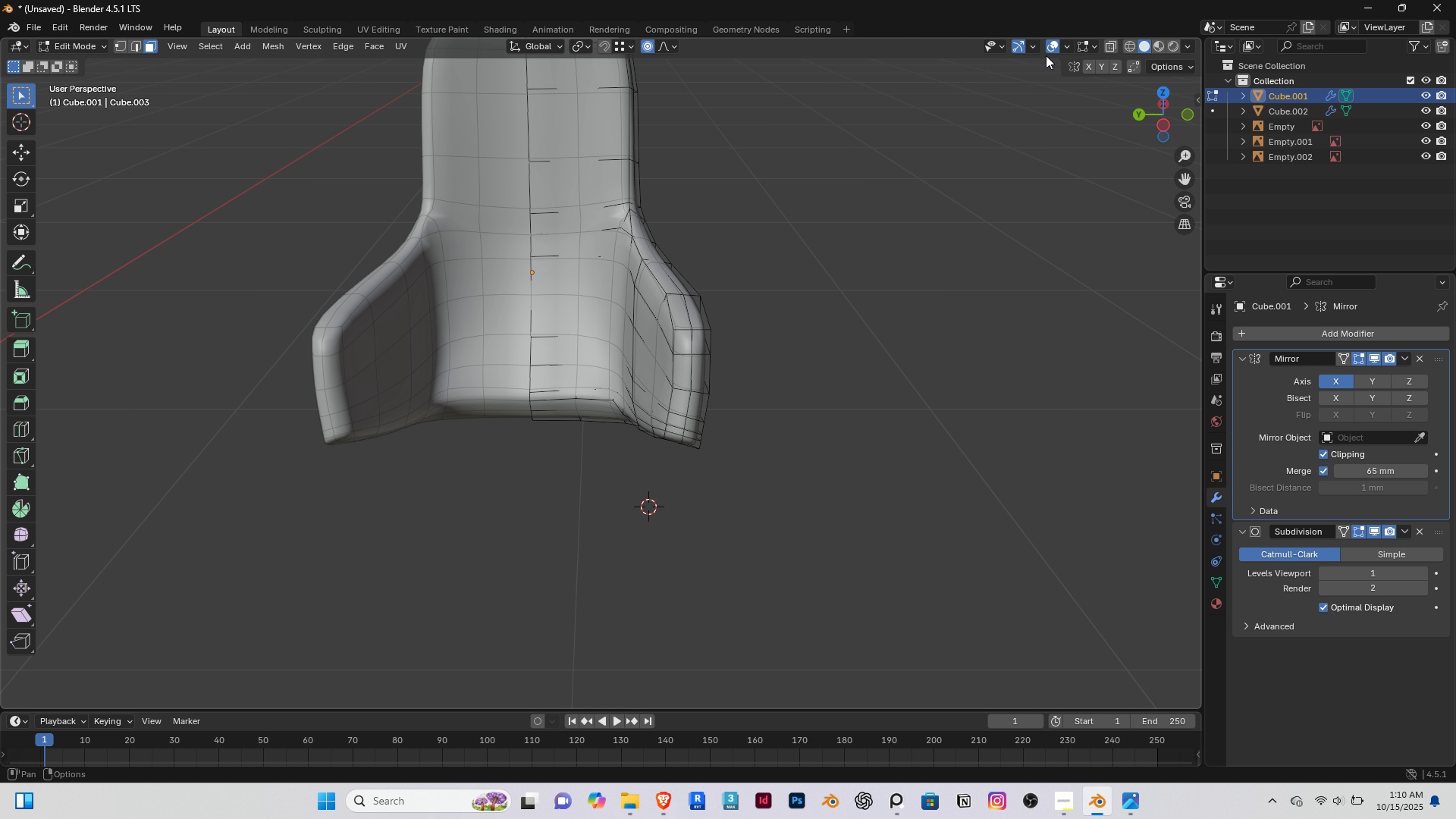 
left_click([1048, 55])
 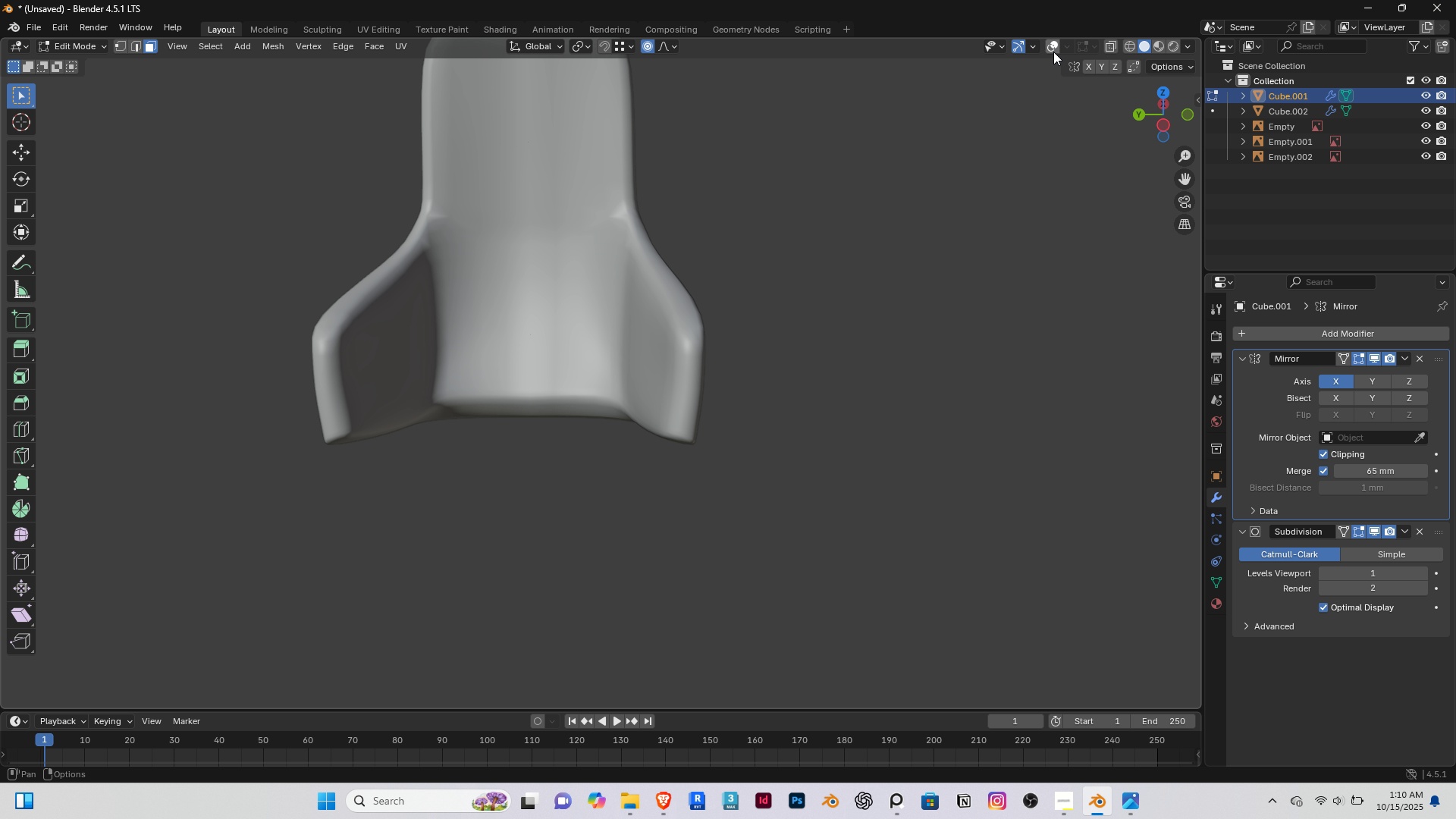 
left_click([1053, 52])
 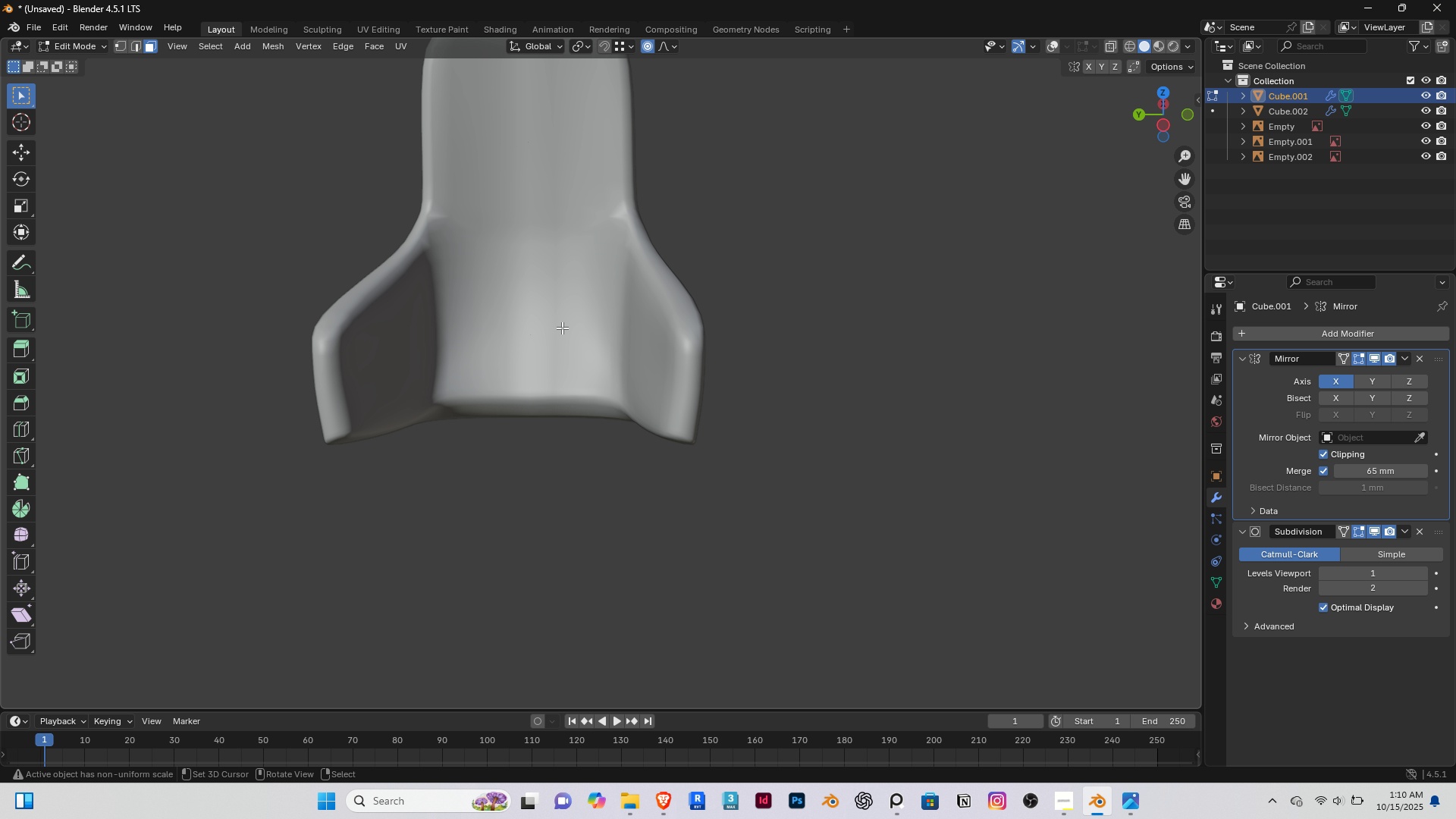 
scroll: coordinate [562, 328], scroll_direction: up, amount: 4.0
 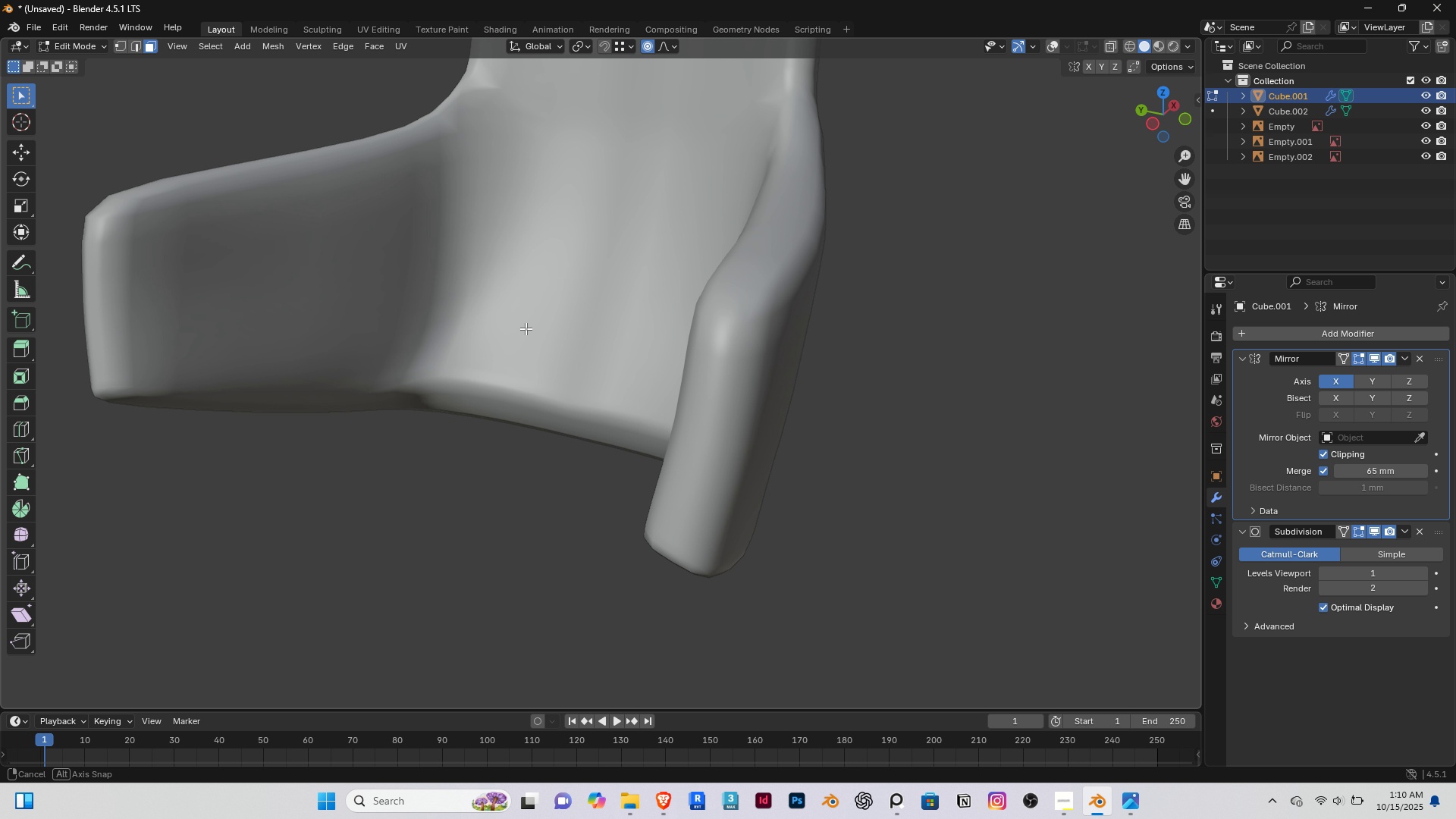 
hold_key(key=ShiftRight, duration=0.49)
 